 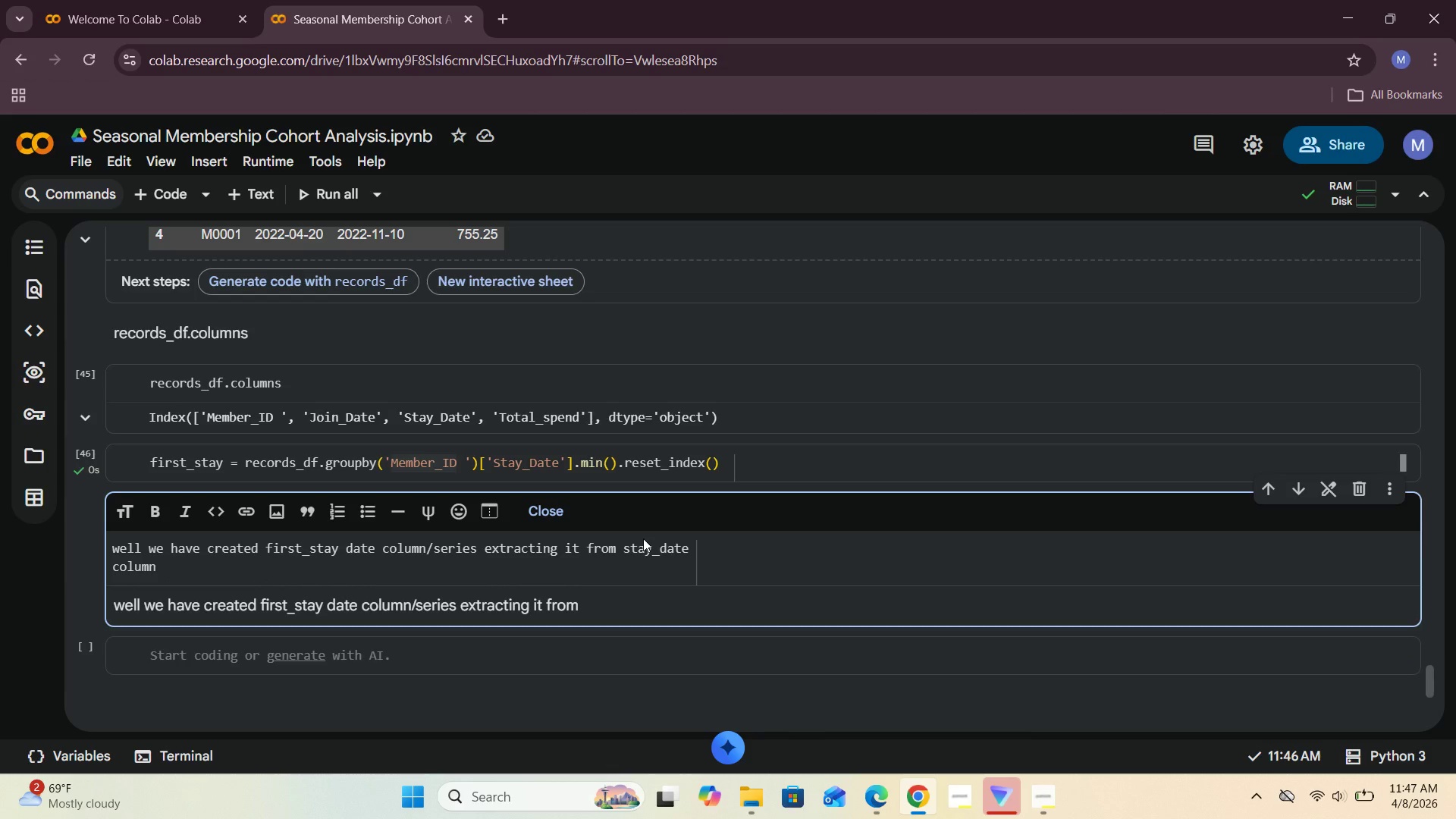 
type( , next let us)
 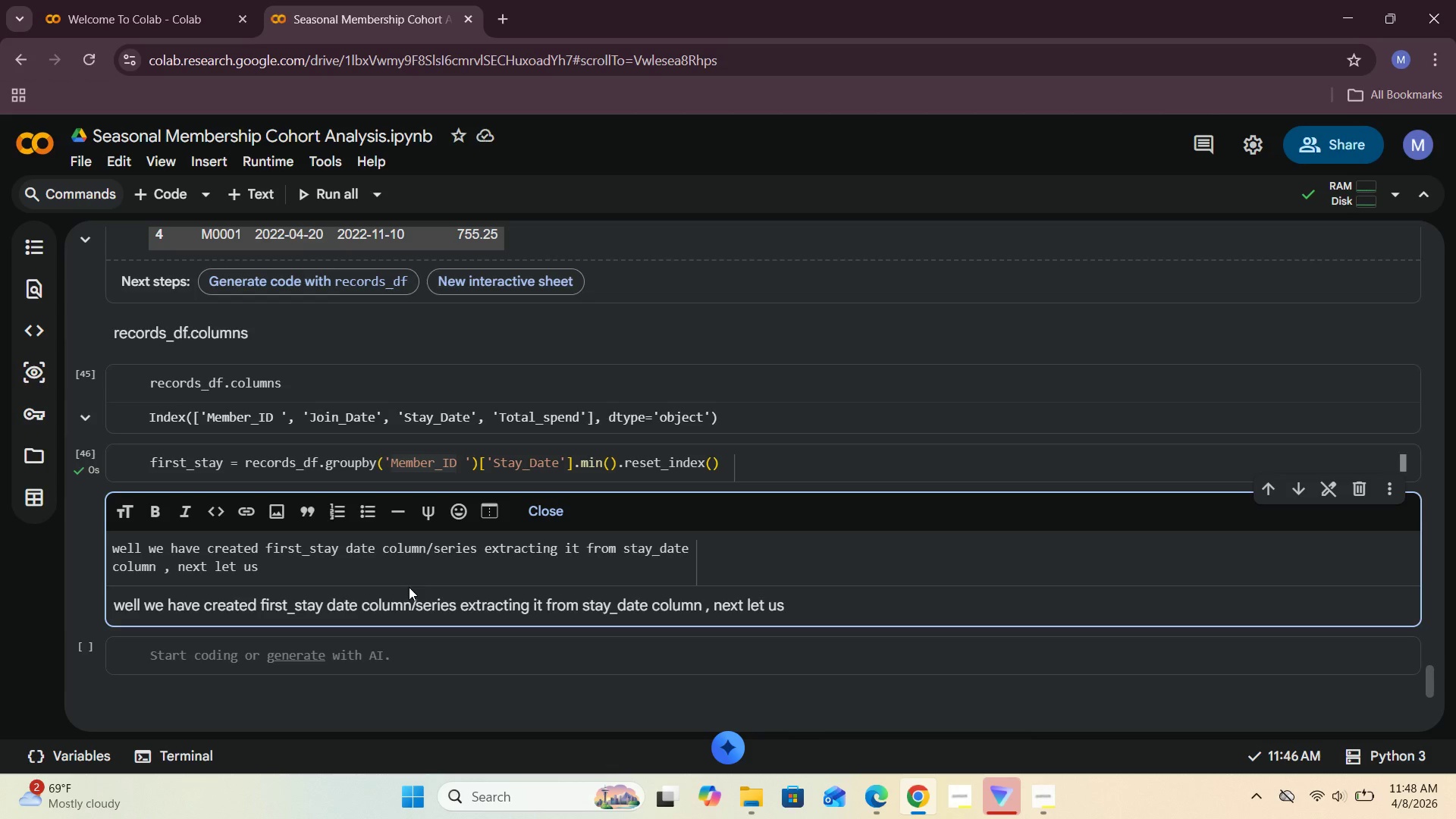 
type( extratct)
key(Backspace)
 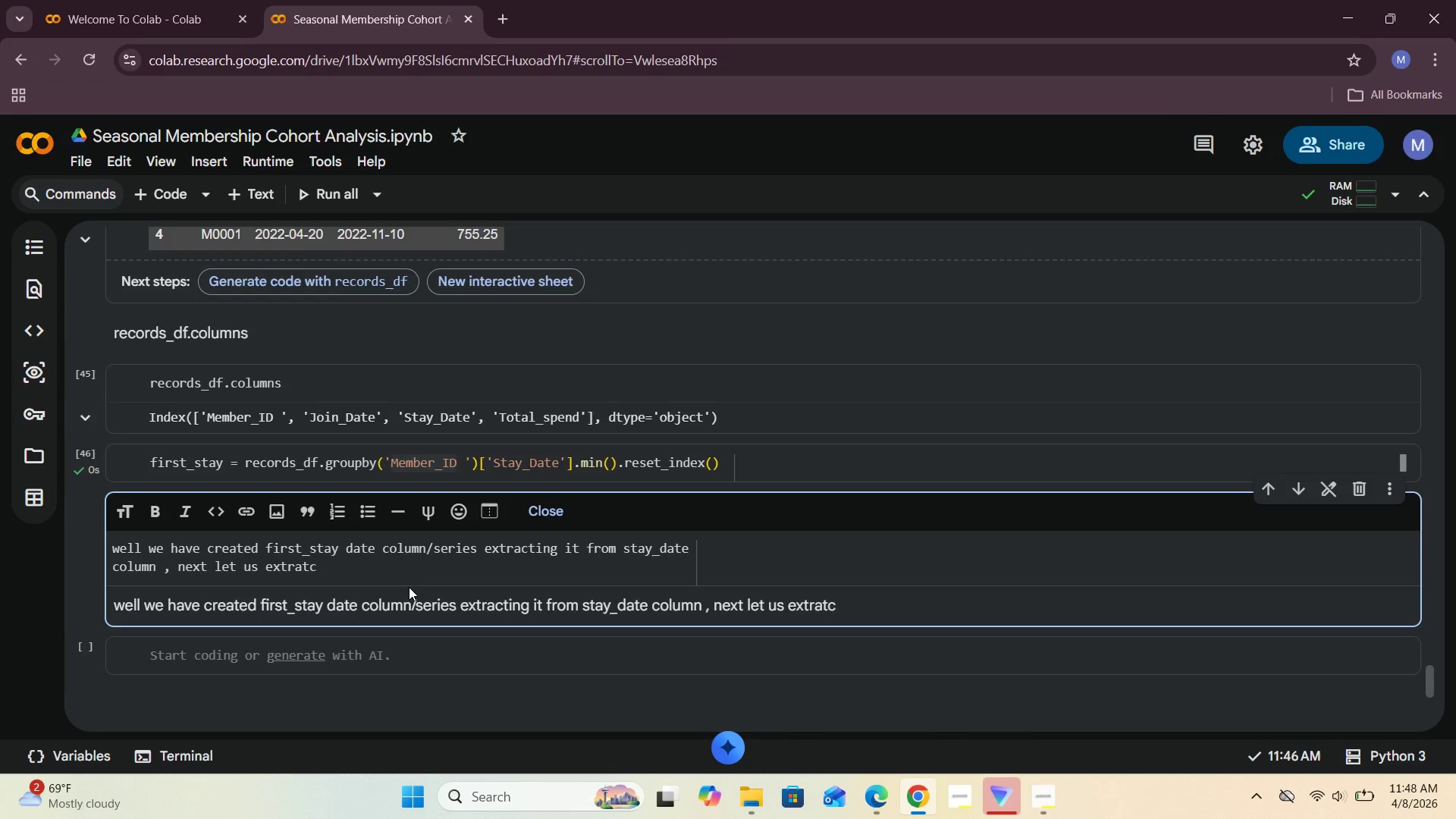 
wait(8.78)
 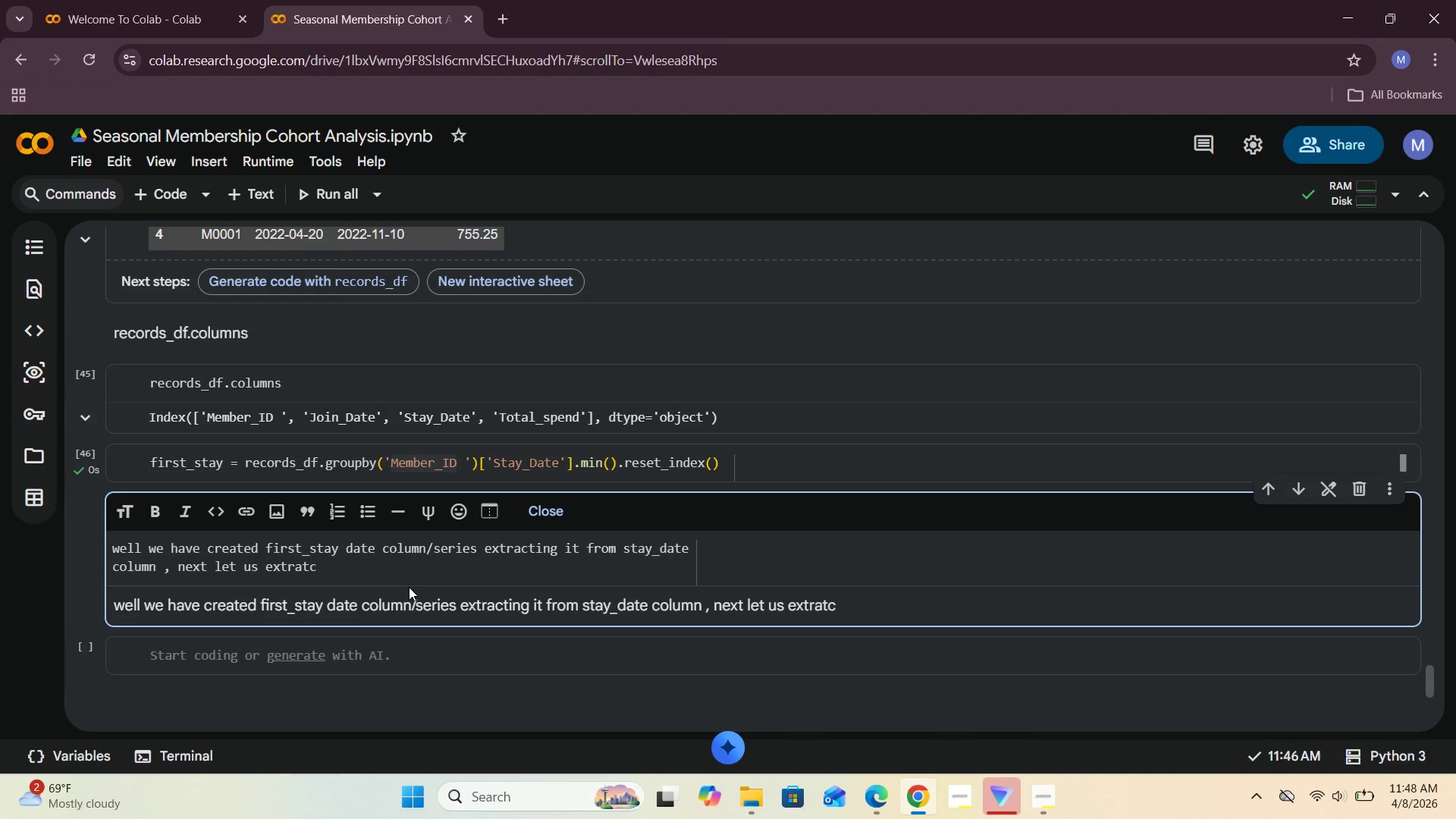 
key(Backspace)
type( the month and group c)
key(Backspace)
type(members based on the month)
 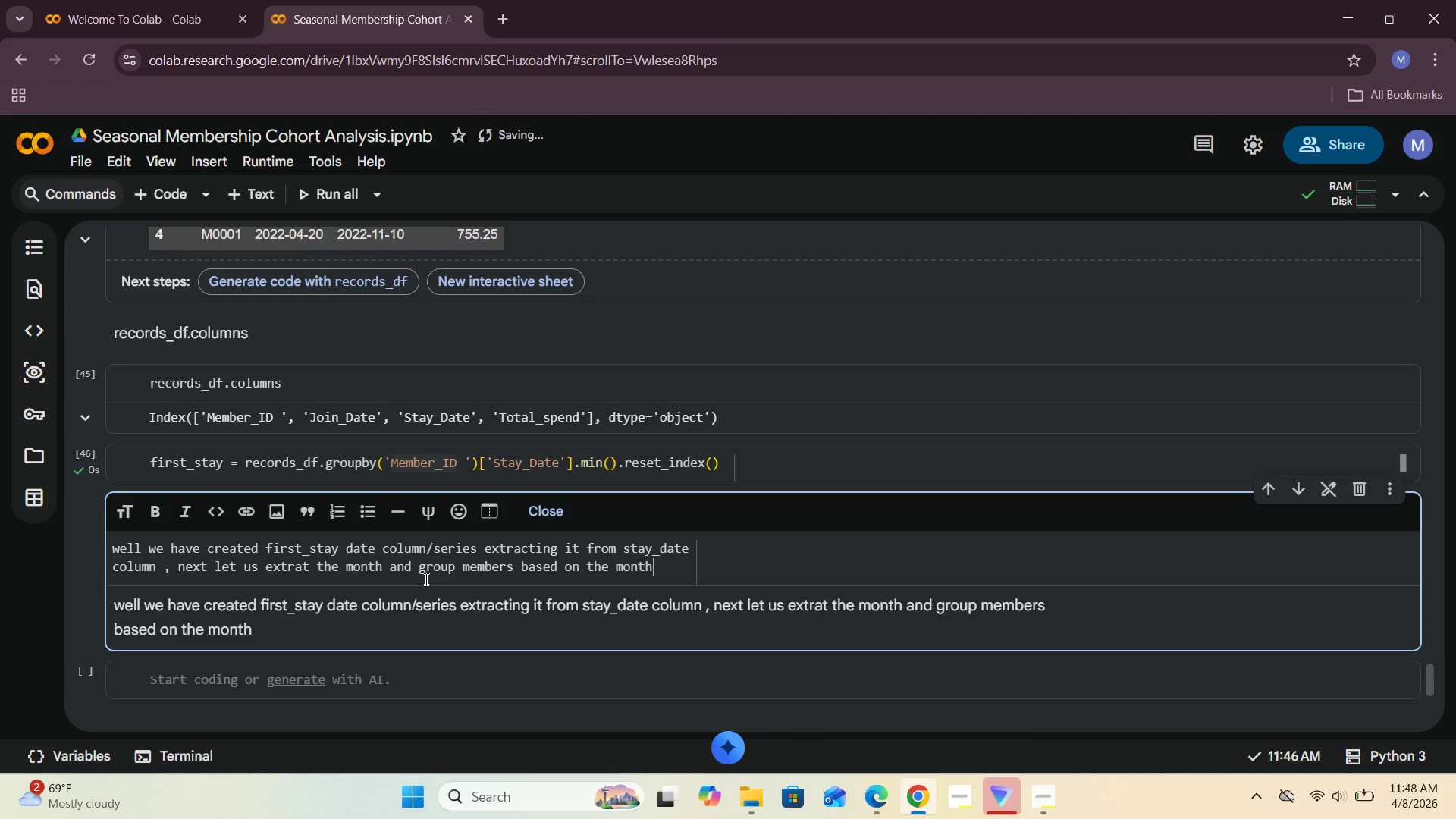 
mouse_move([645, 536])
 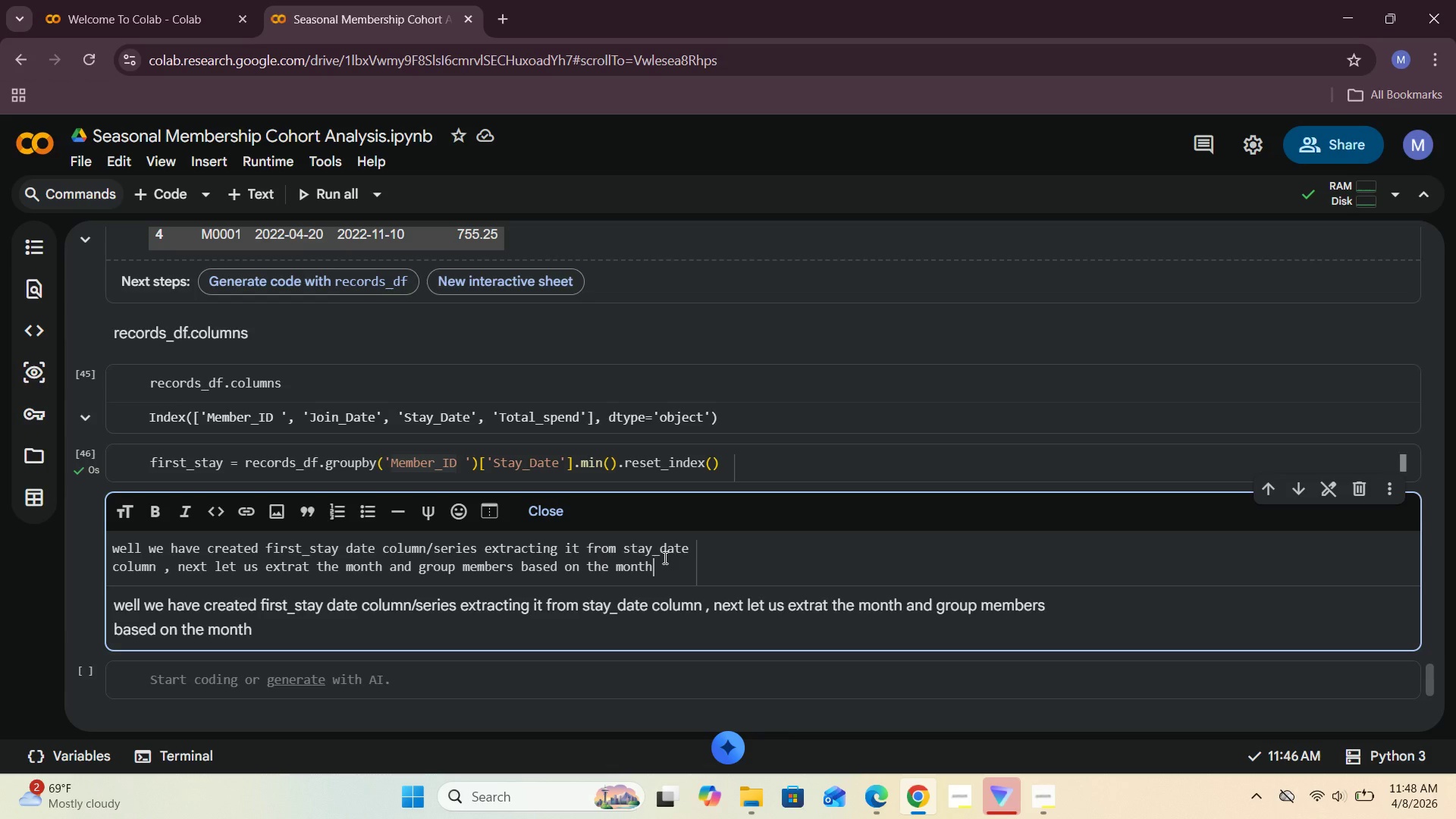 
wait(9.22)
 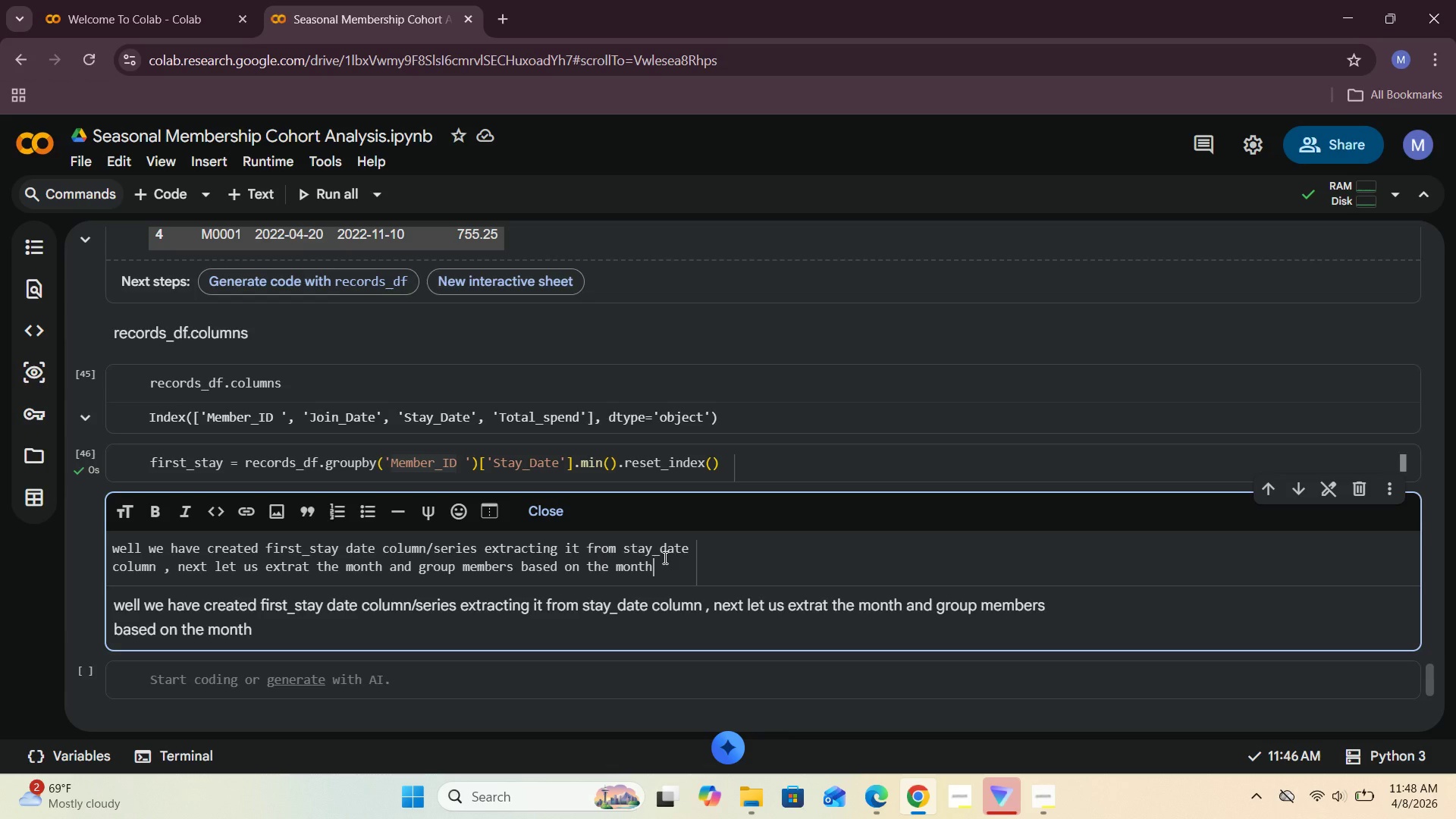 
key(Space)
 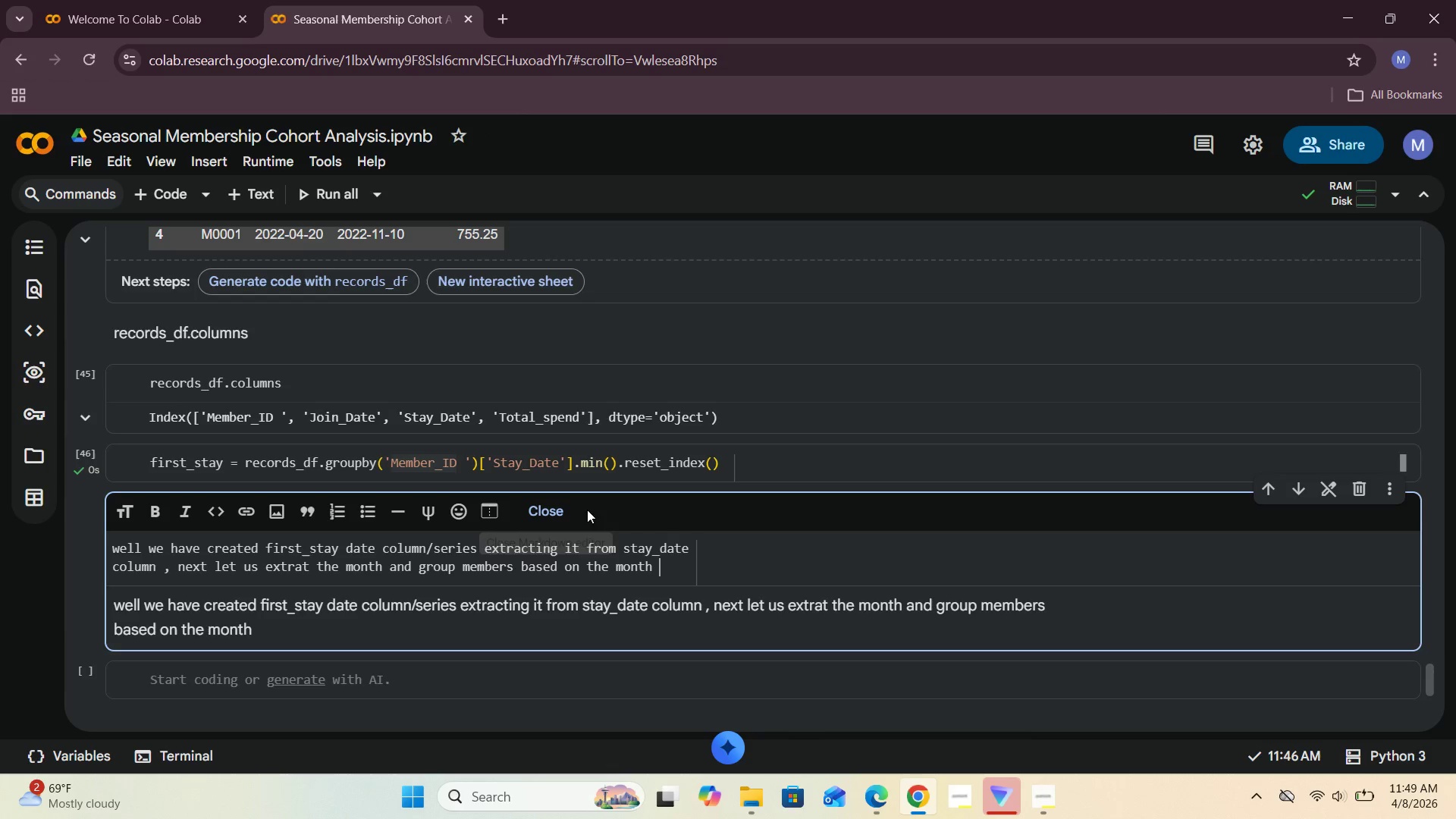 
wait(5.45)
 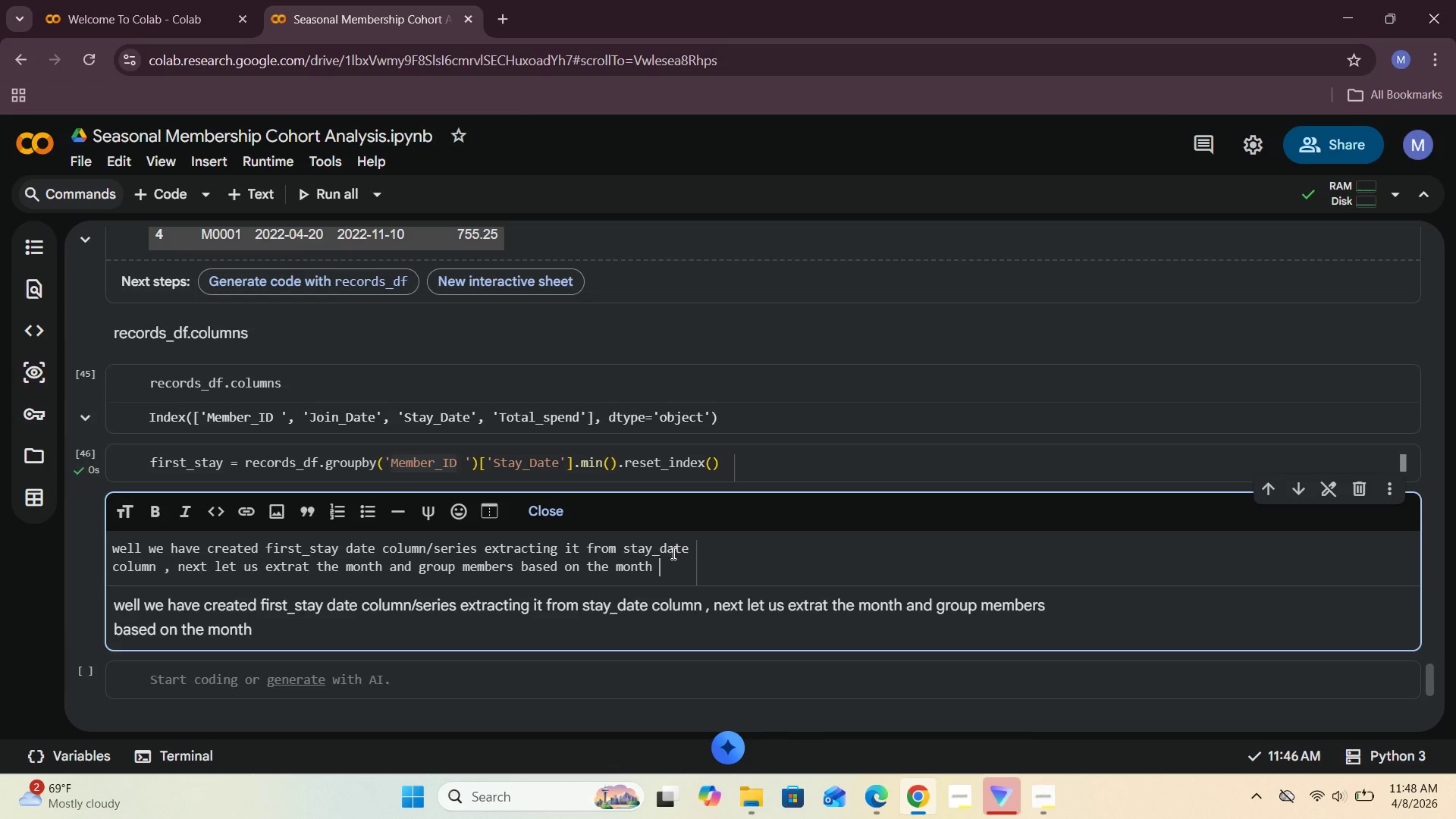 
left_click([665, 568])
 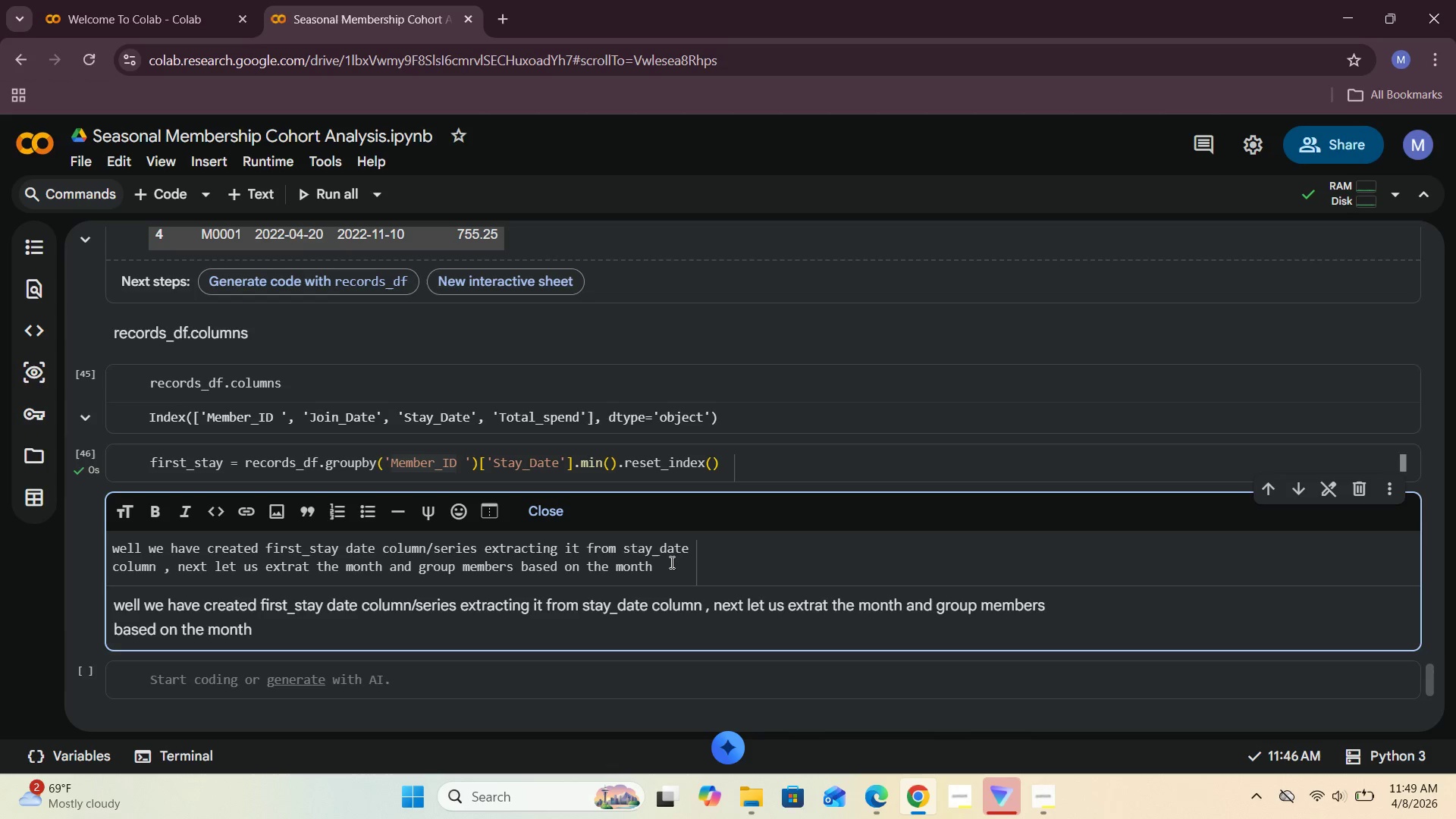 
wait(5.89)
 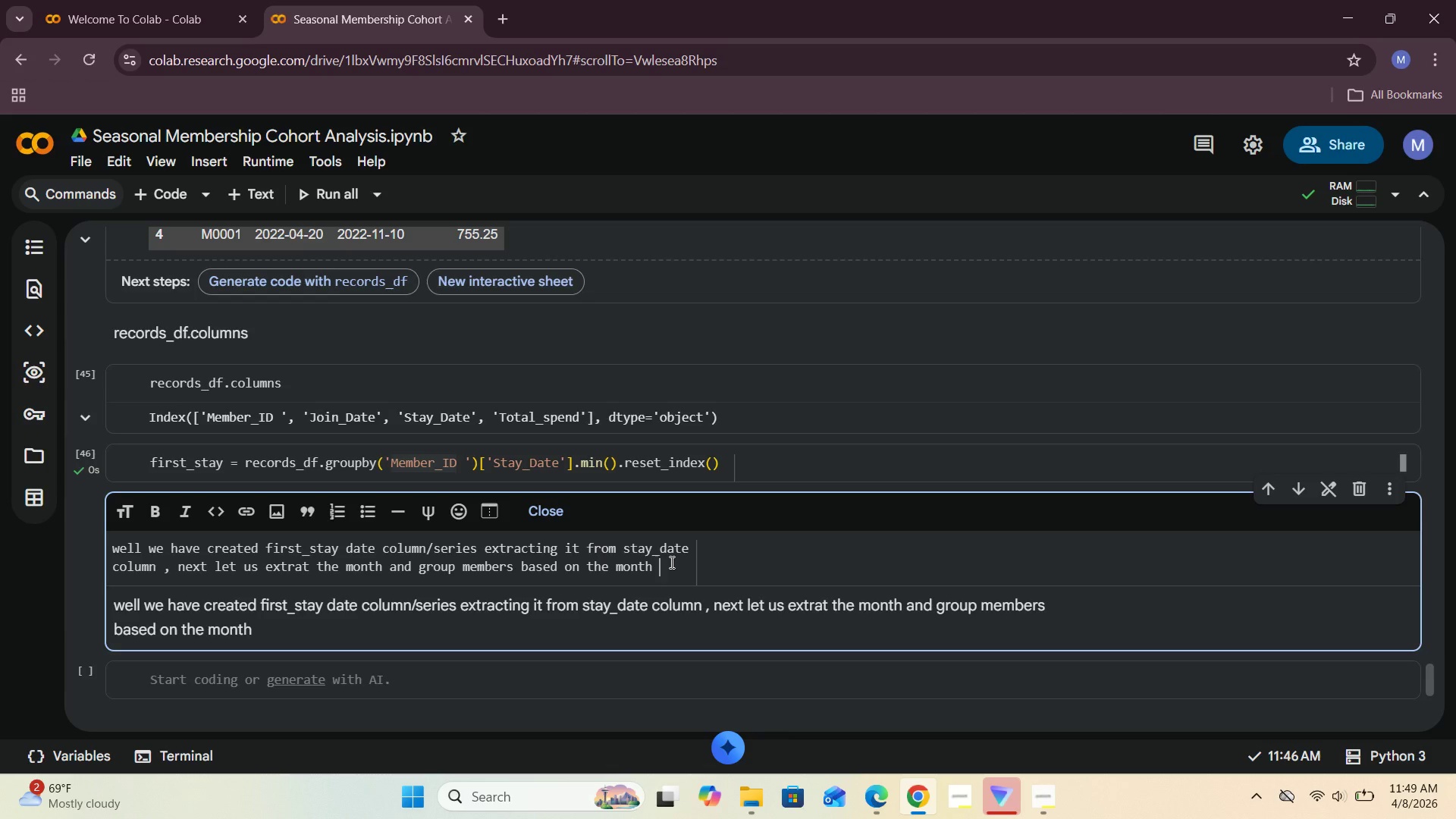 
left_click([305, 567])
 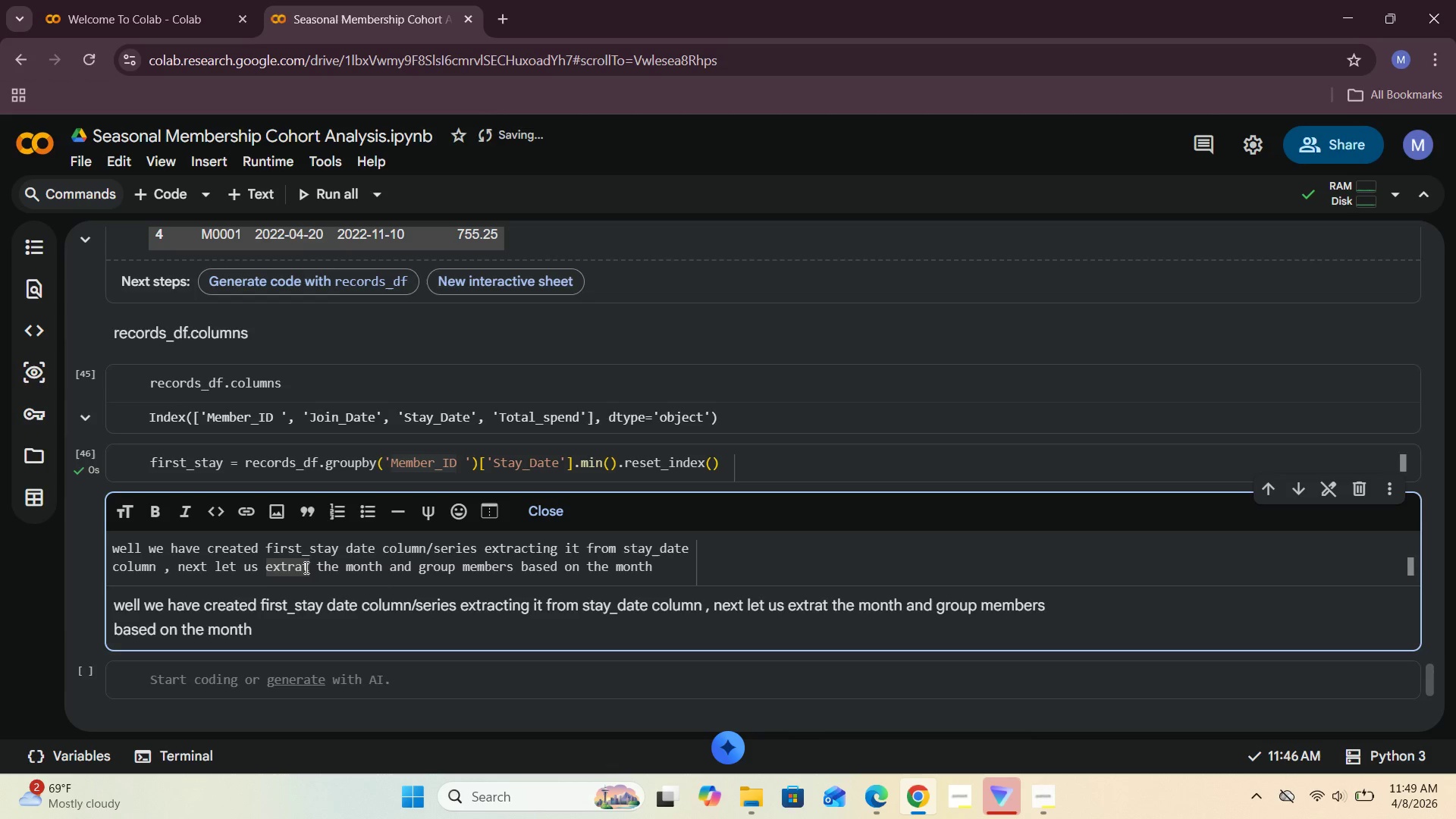 
key(C)
 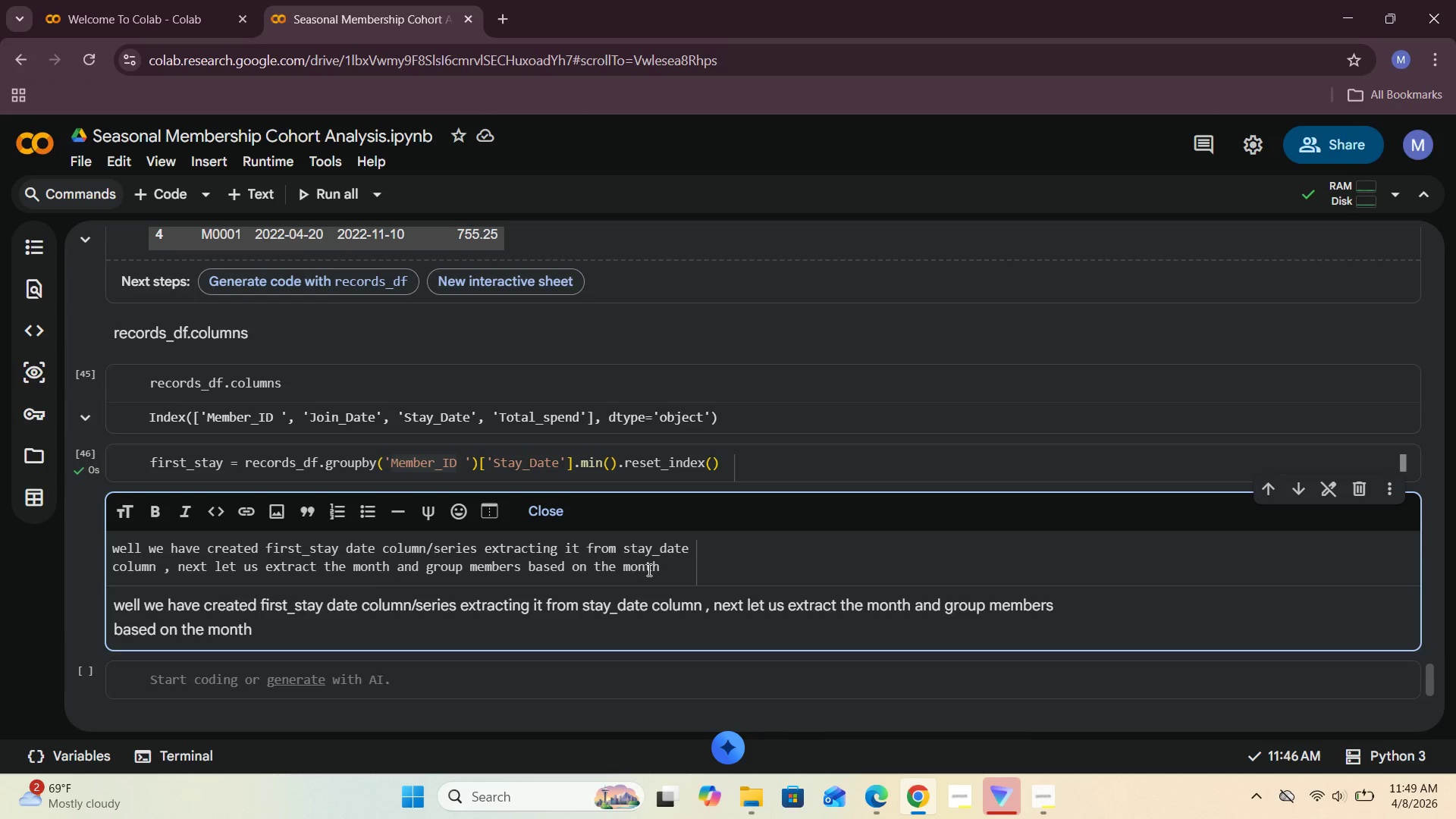 
left_click([679, 566])
 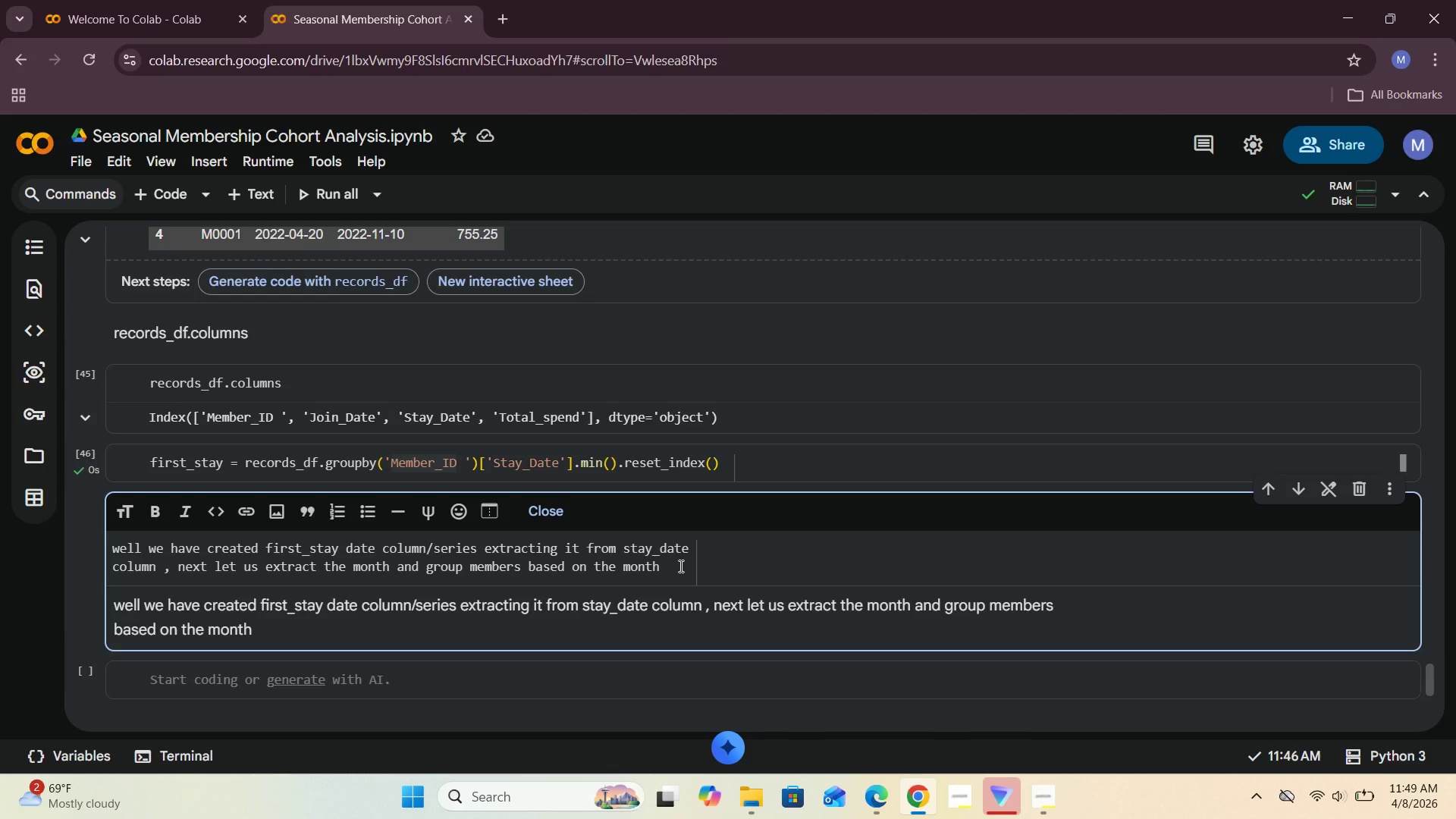 
left_click([552, 518])
 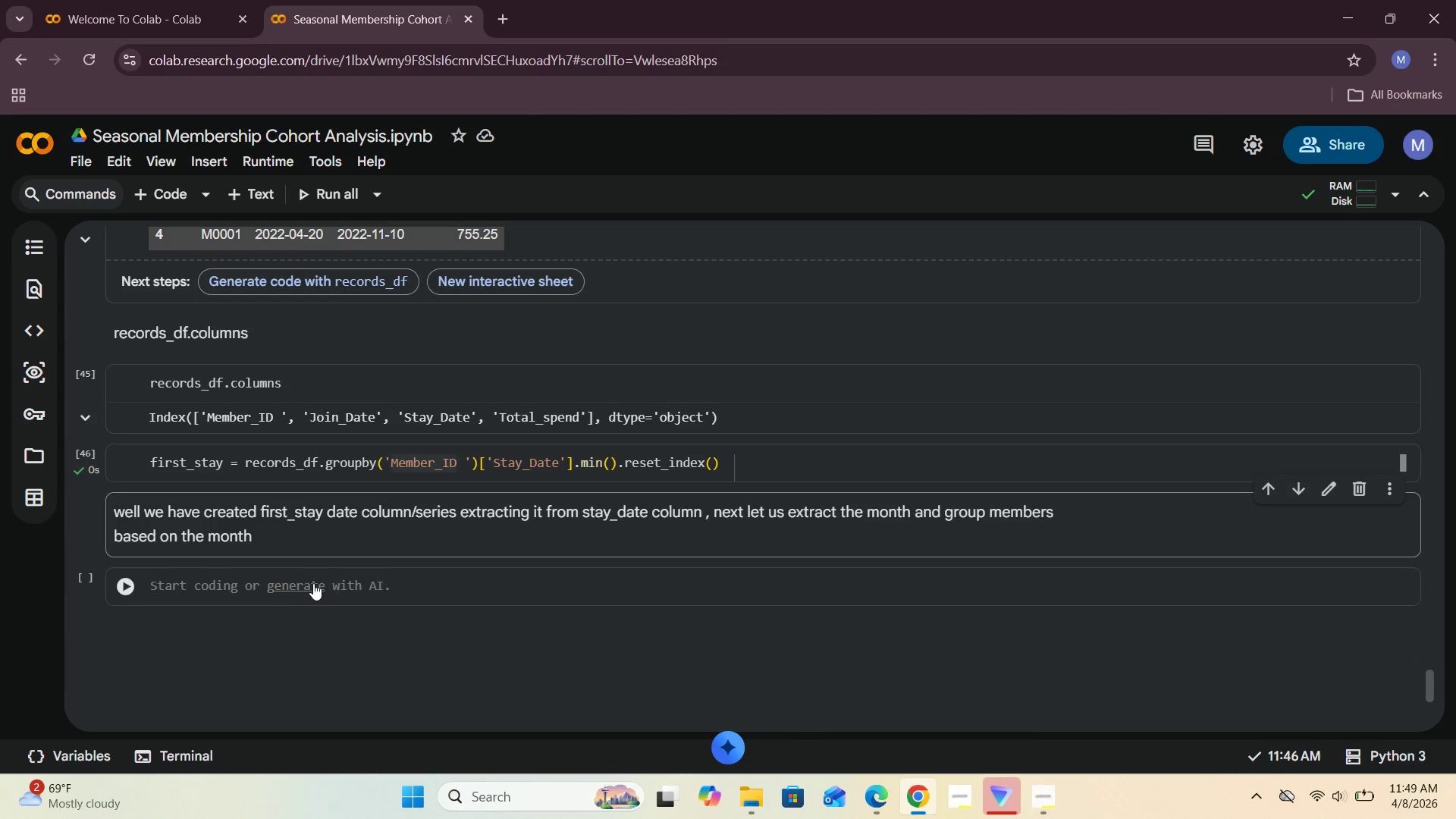 
left_click([302, 586])
 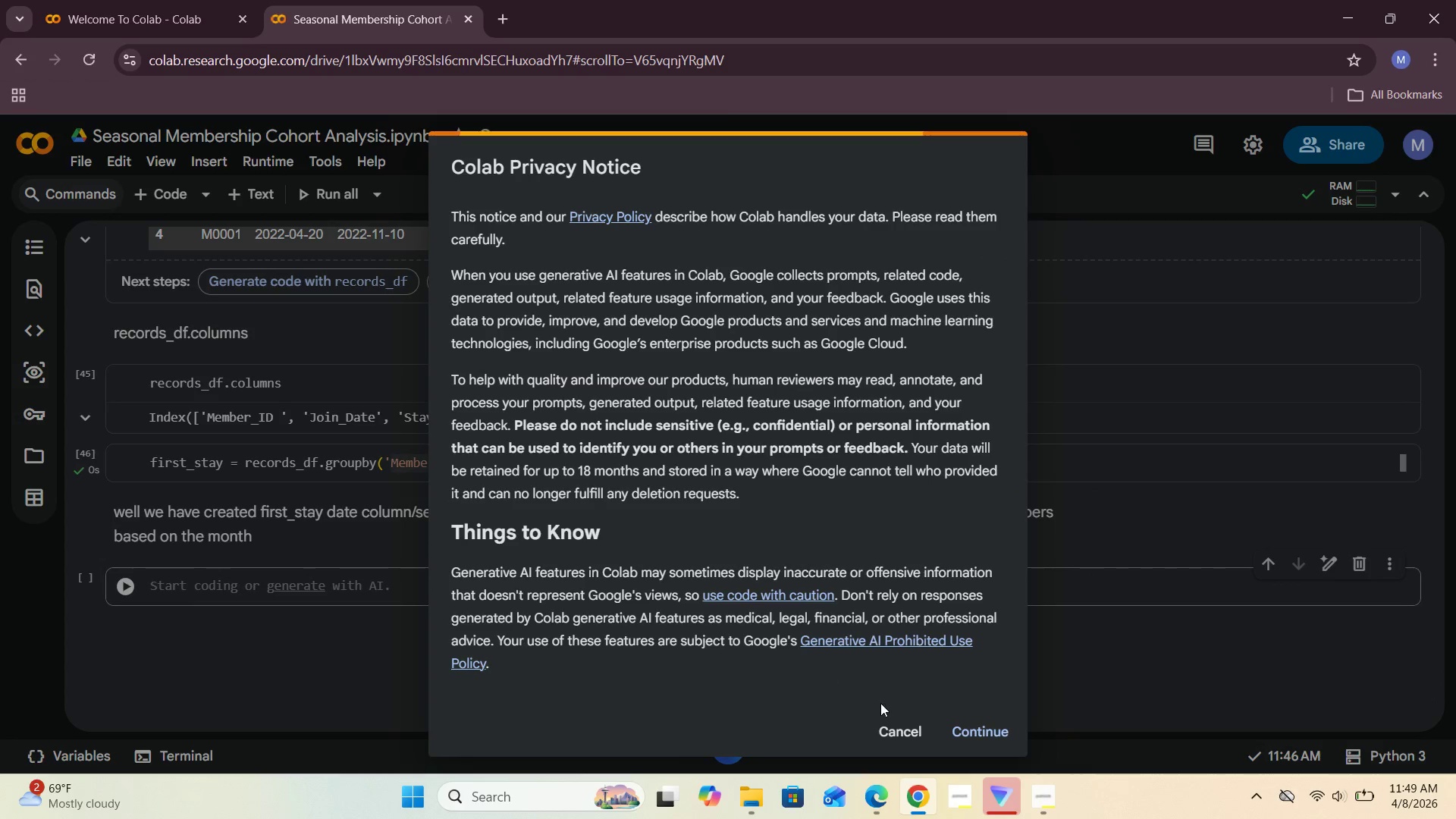 
left_click([908, 726])
 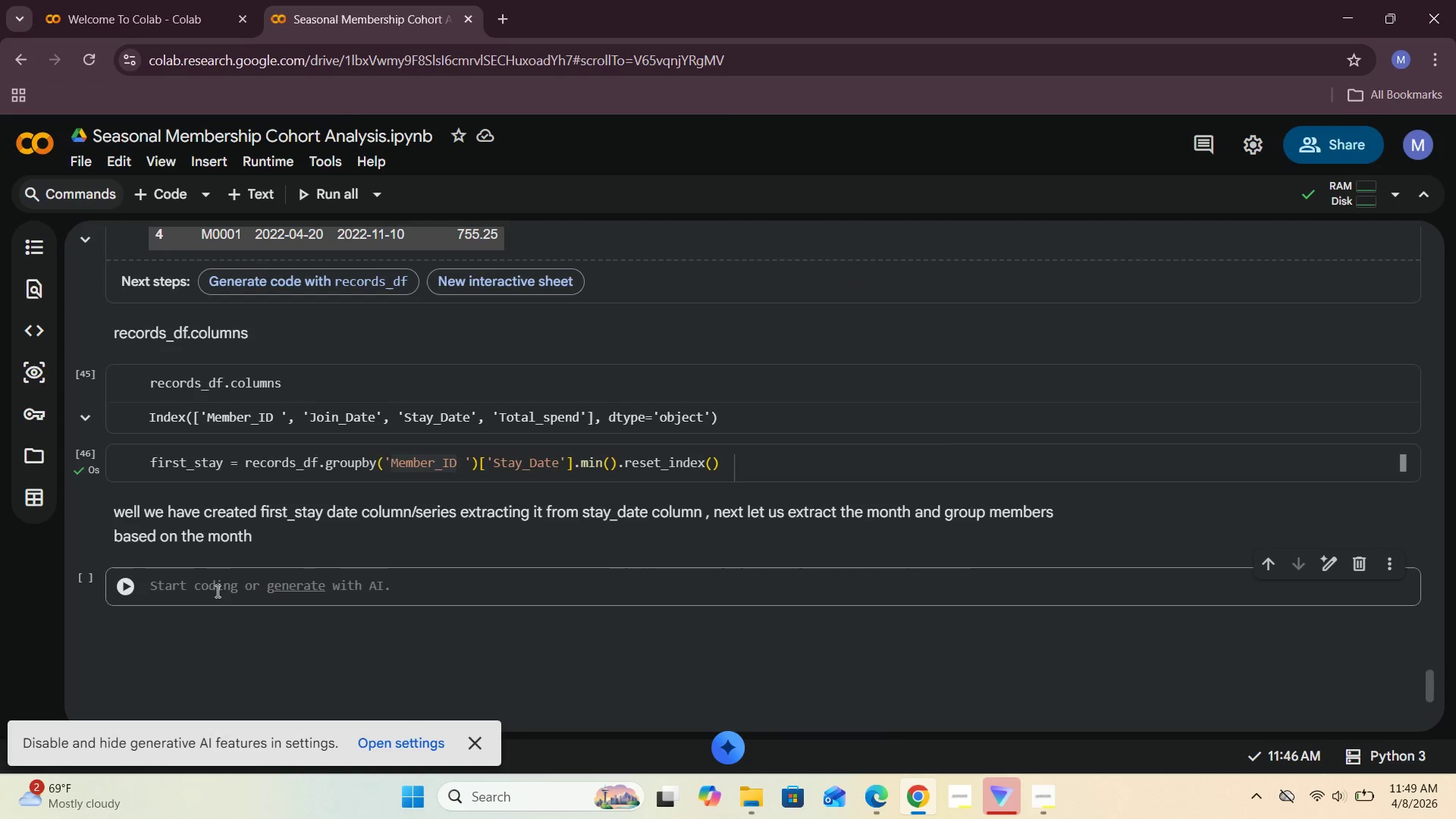 
left_click([211, 588])
 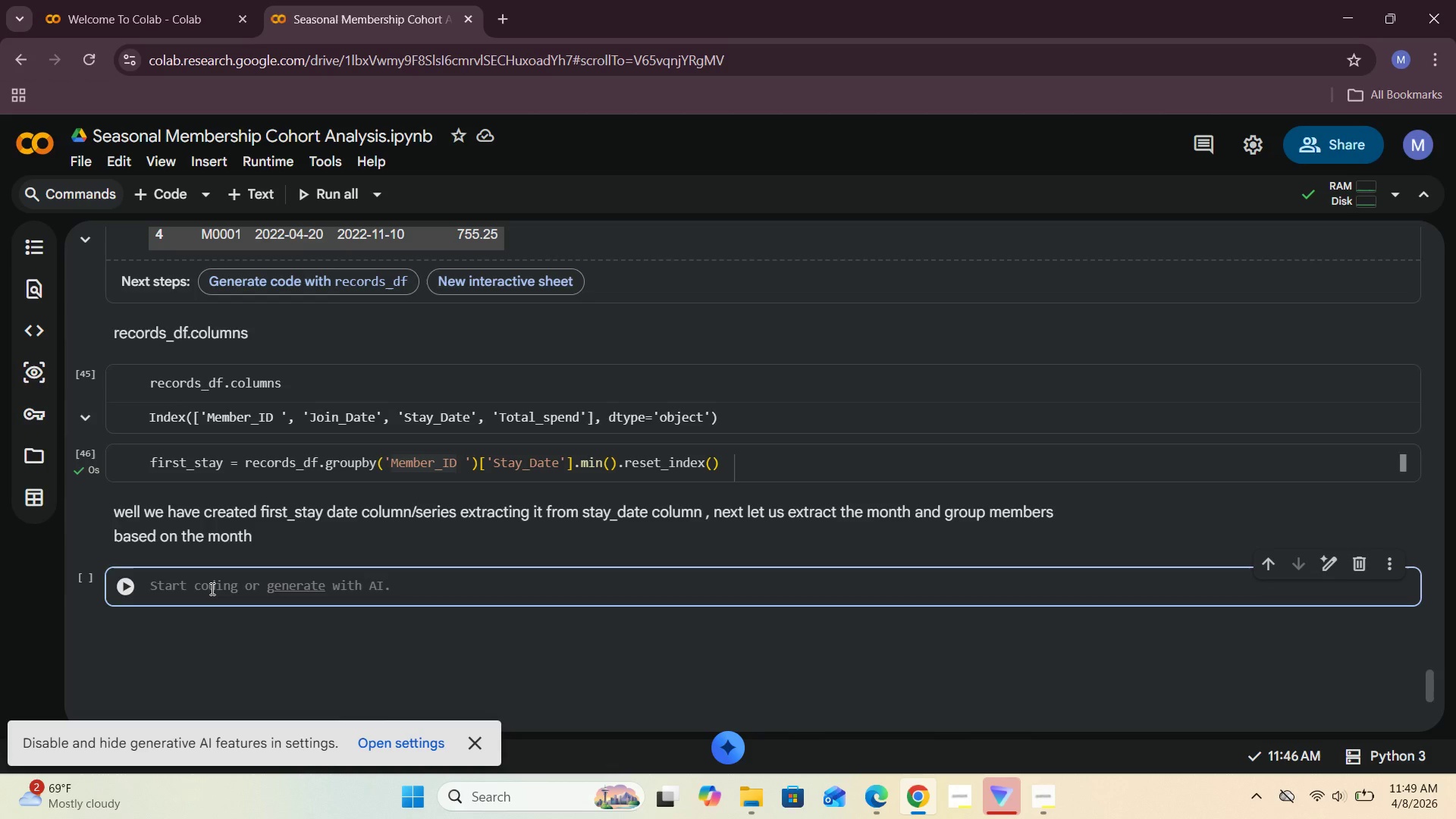 
wait(9.75)
 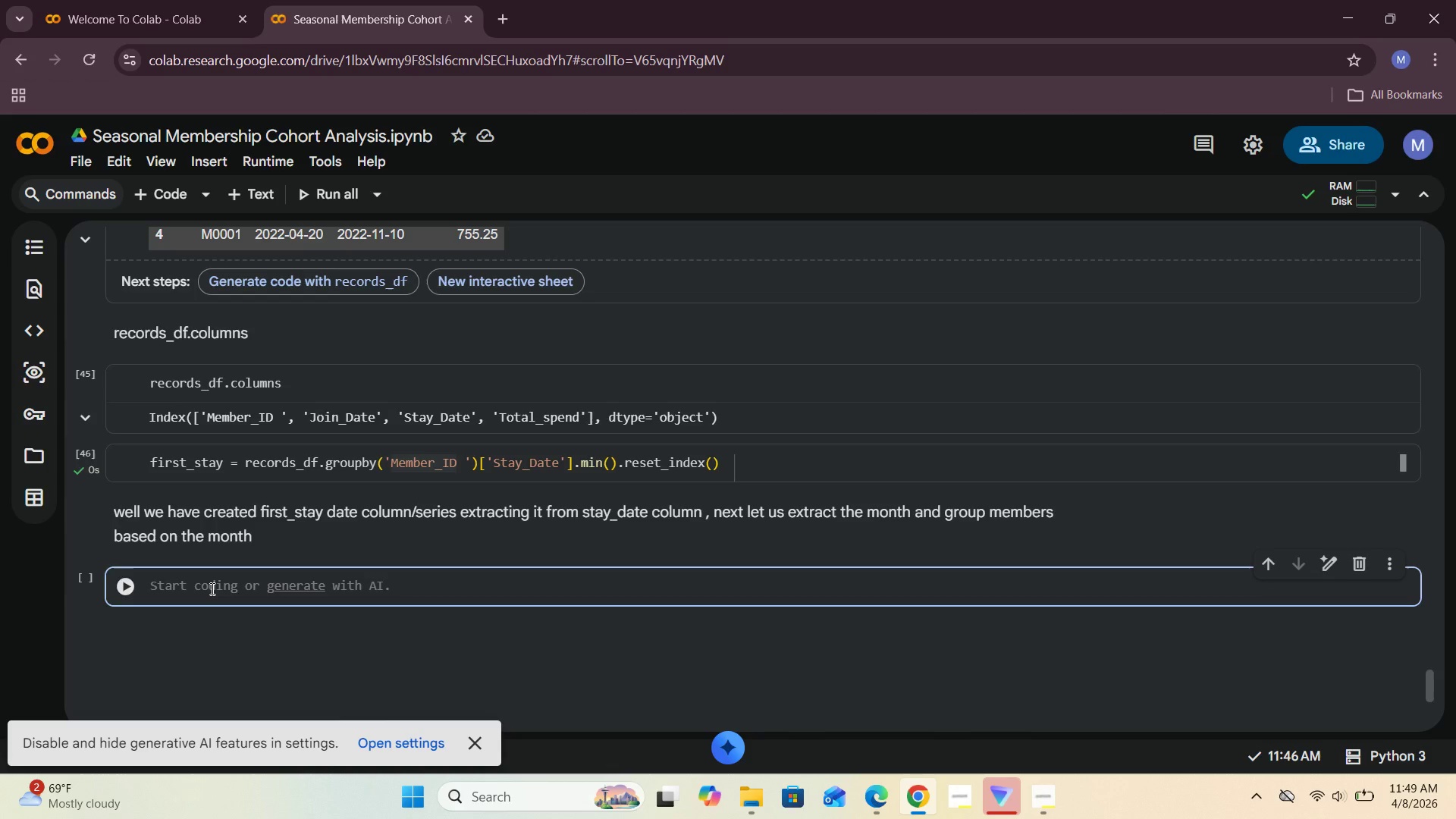 
left_click([711, 479])
 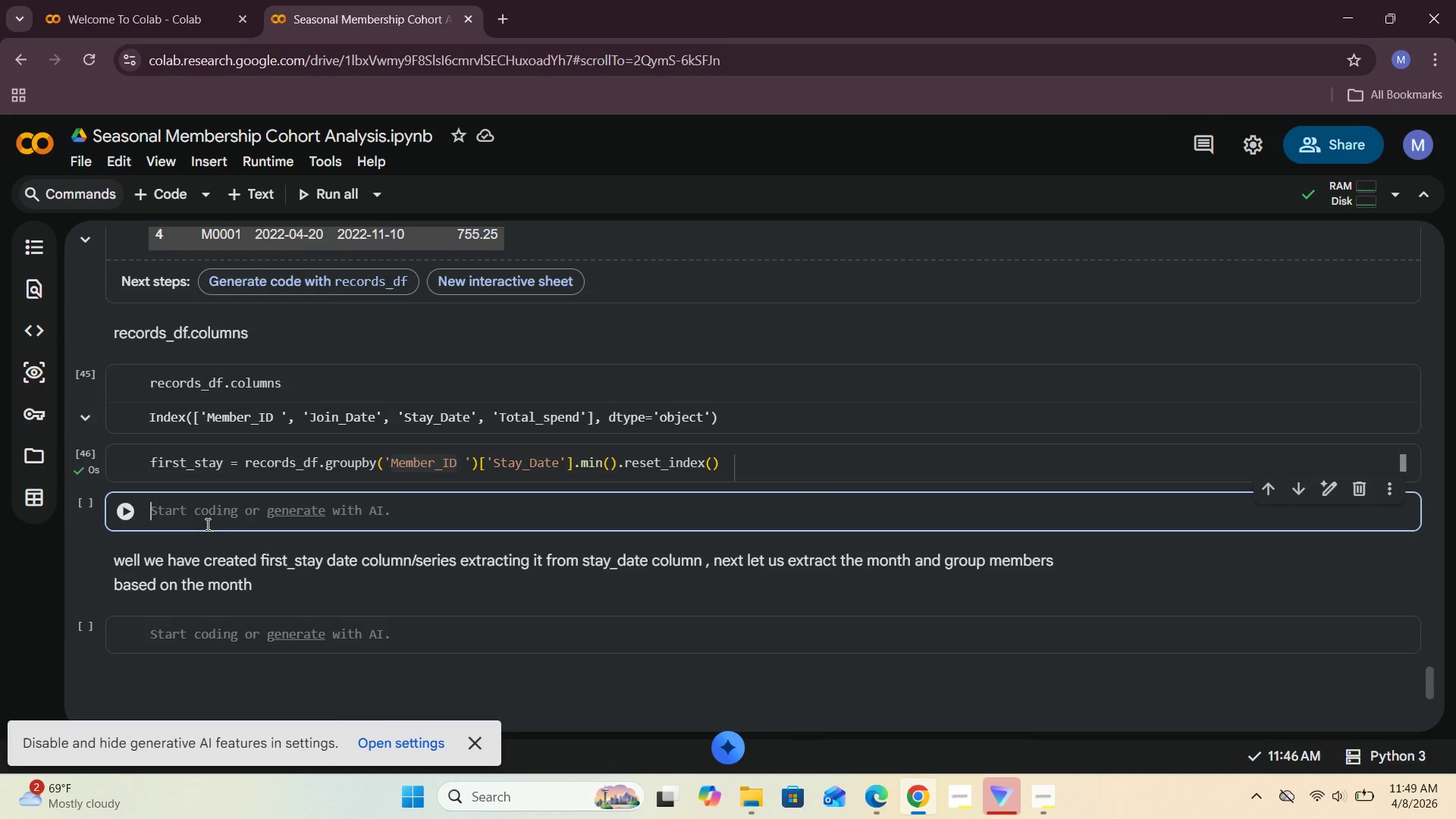 
type(firs)
key(Backspace)
key(Backspace)
key(Backspace)
type(irst_stay.head()
 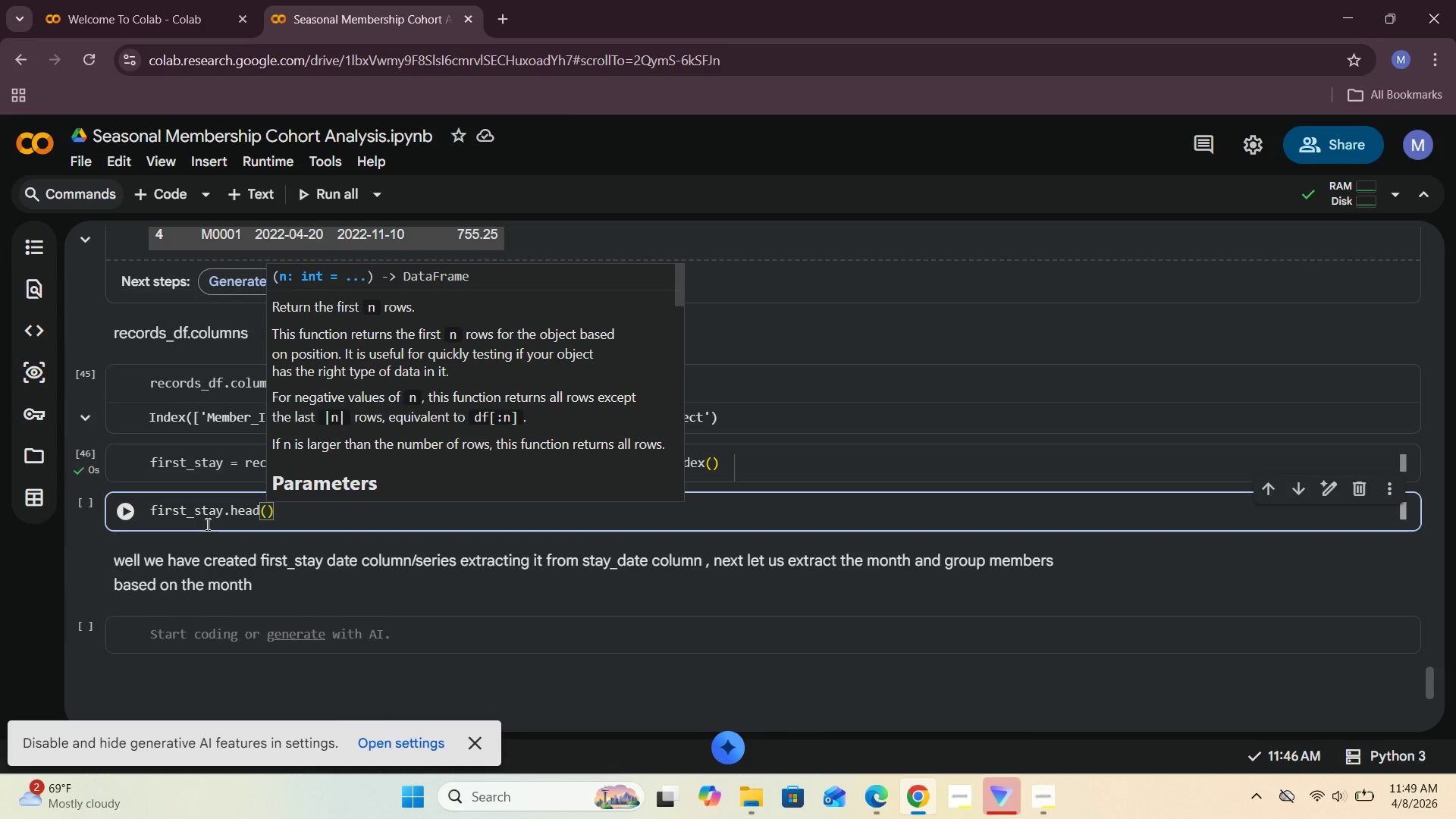 
left_click([126, 513])
 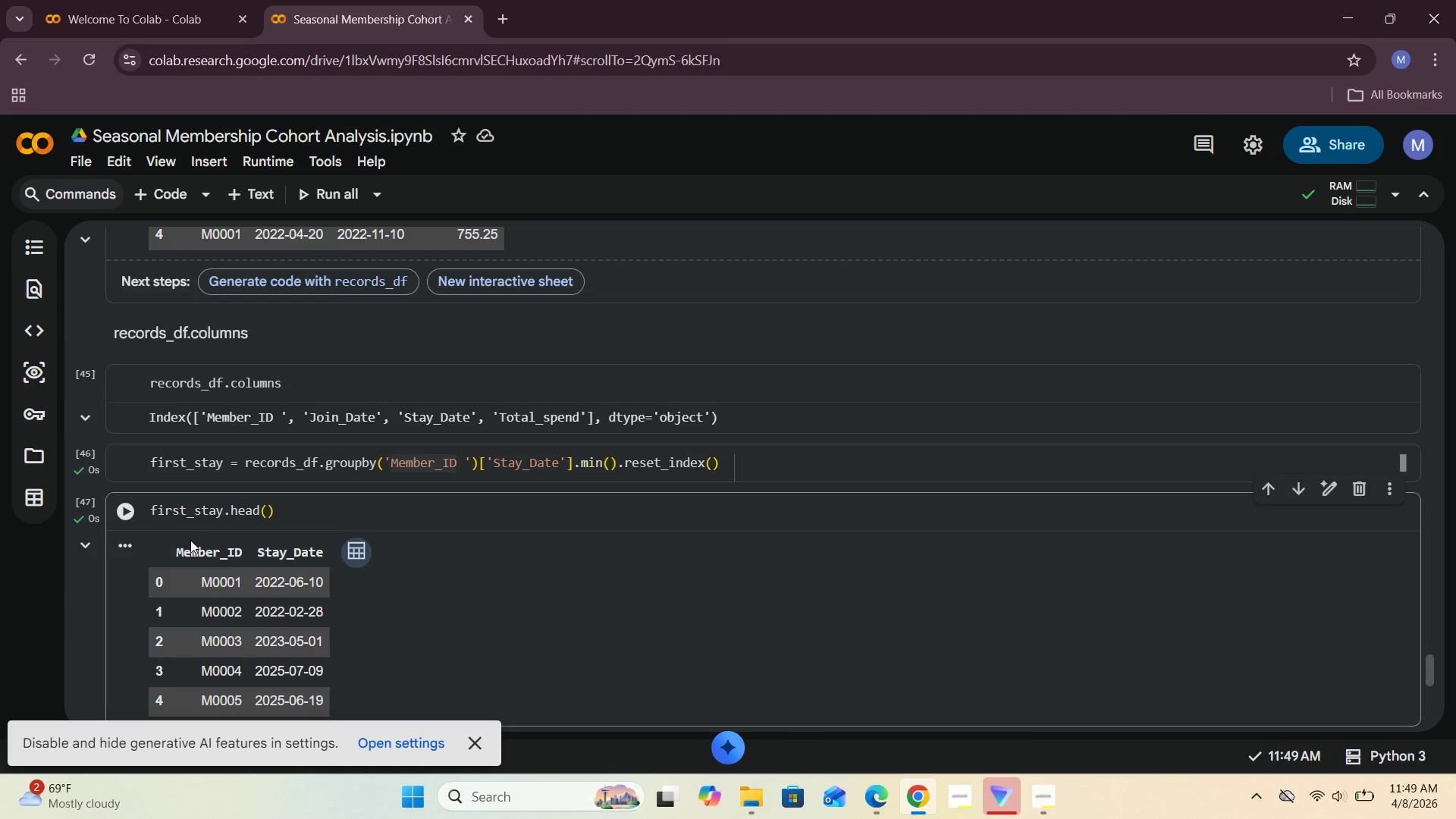 
scroll: coordinate [209, 518], scroll_direction: down, amount: 3.0
 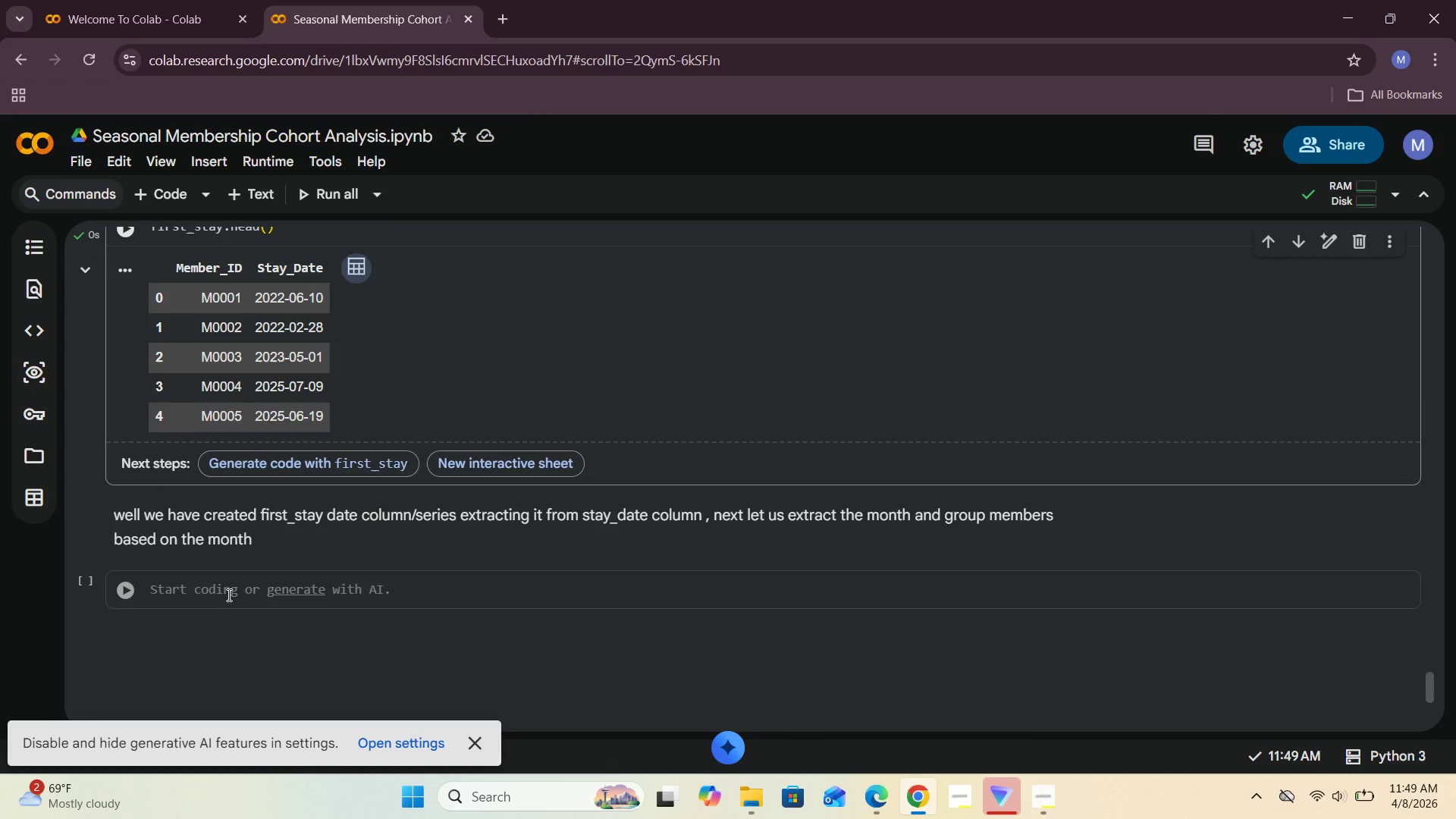 
left_click([197, 595])
 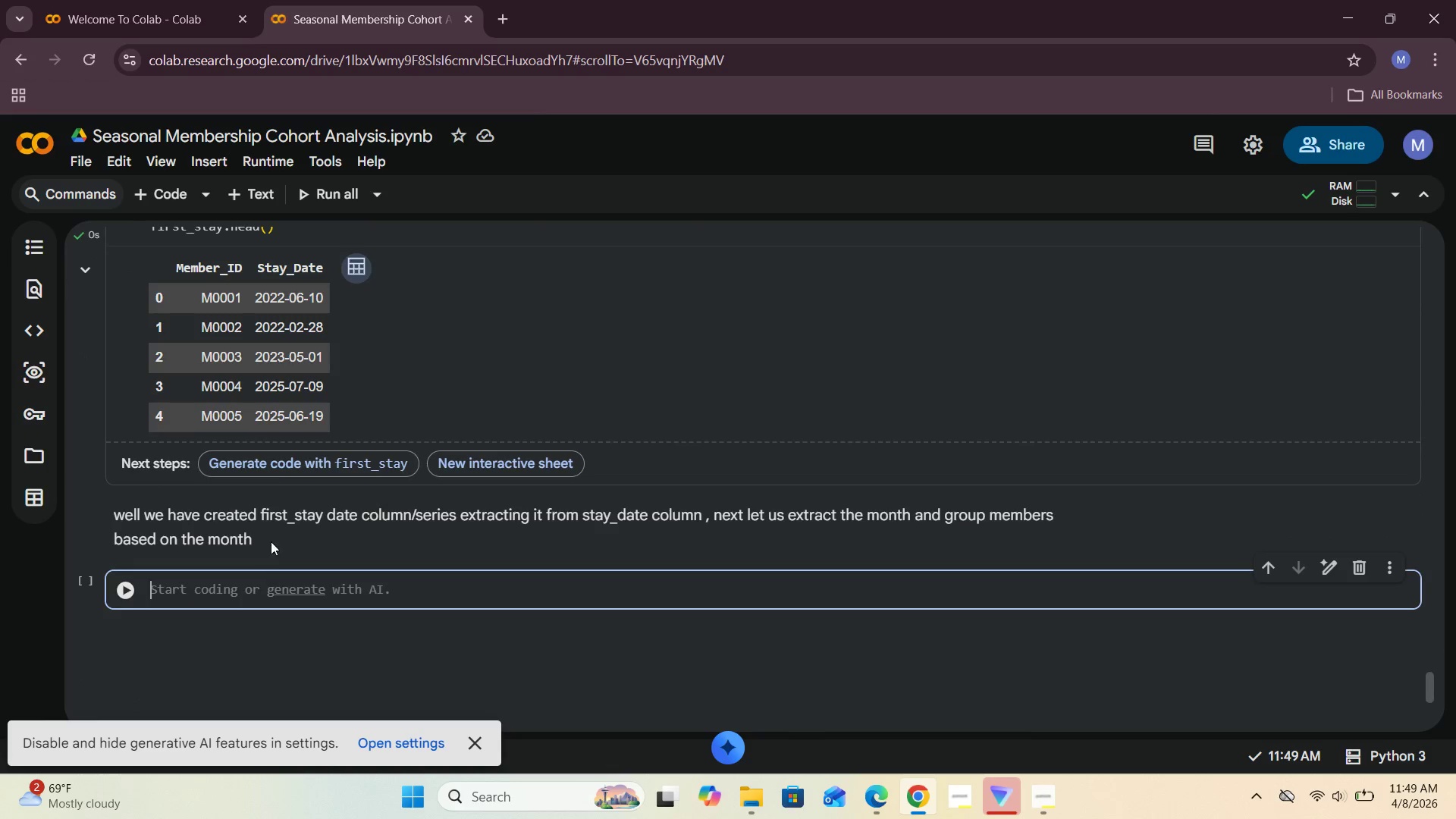 
scroll: coordinate [270, 472], scroll_direction: up, amount: 1.0
 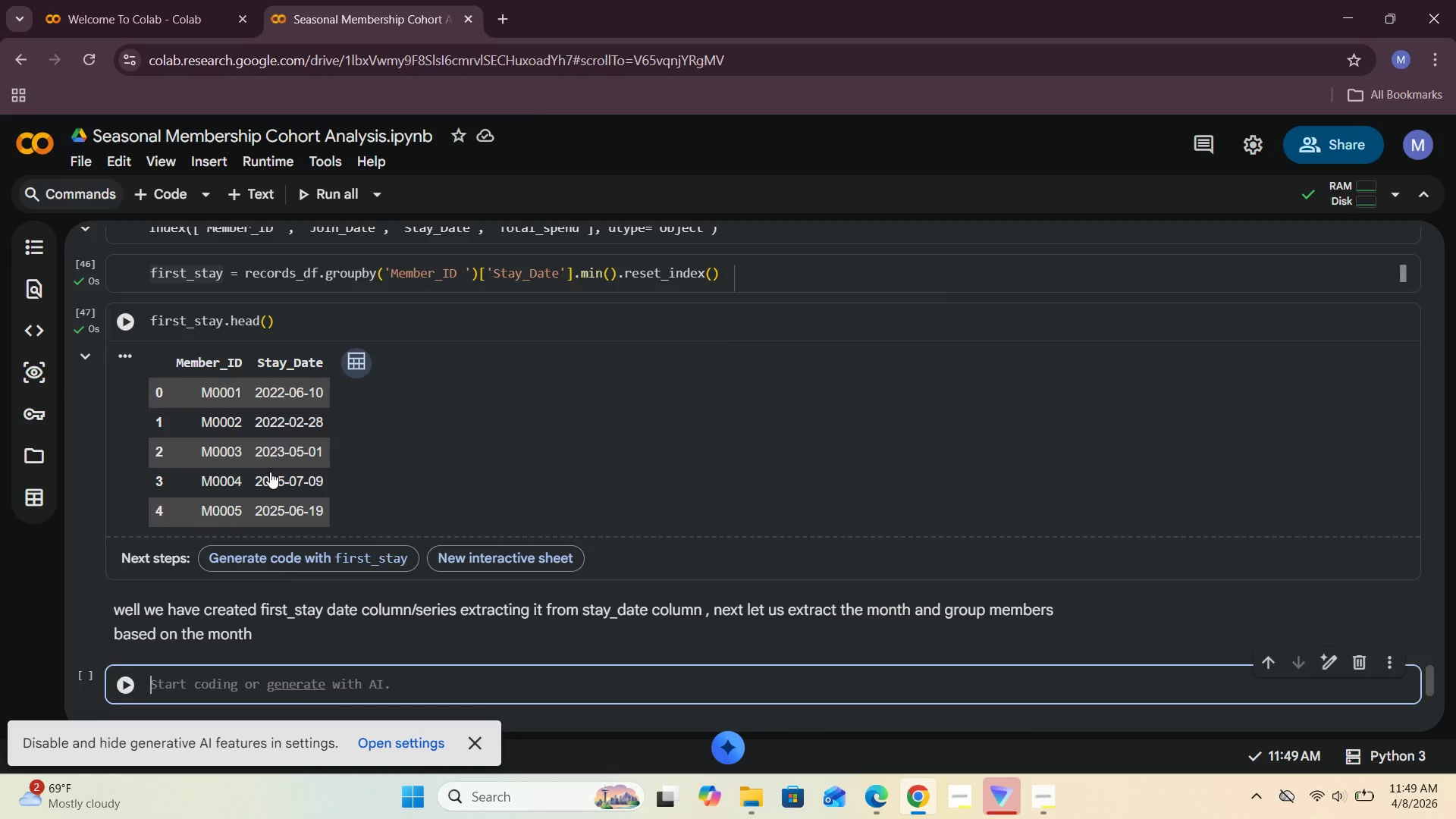 
scroll: coordinate [270, 472], scroll_direction: down, amount: 1.0
 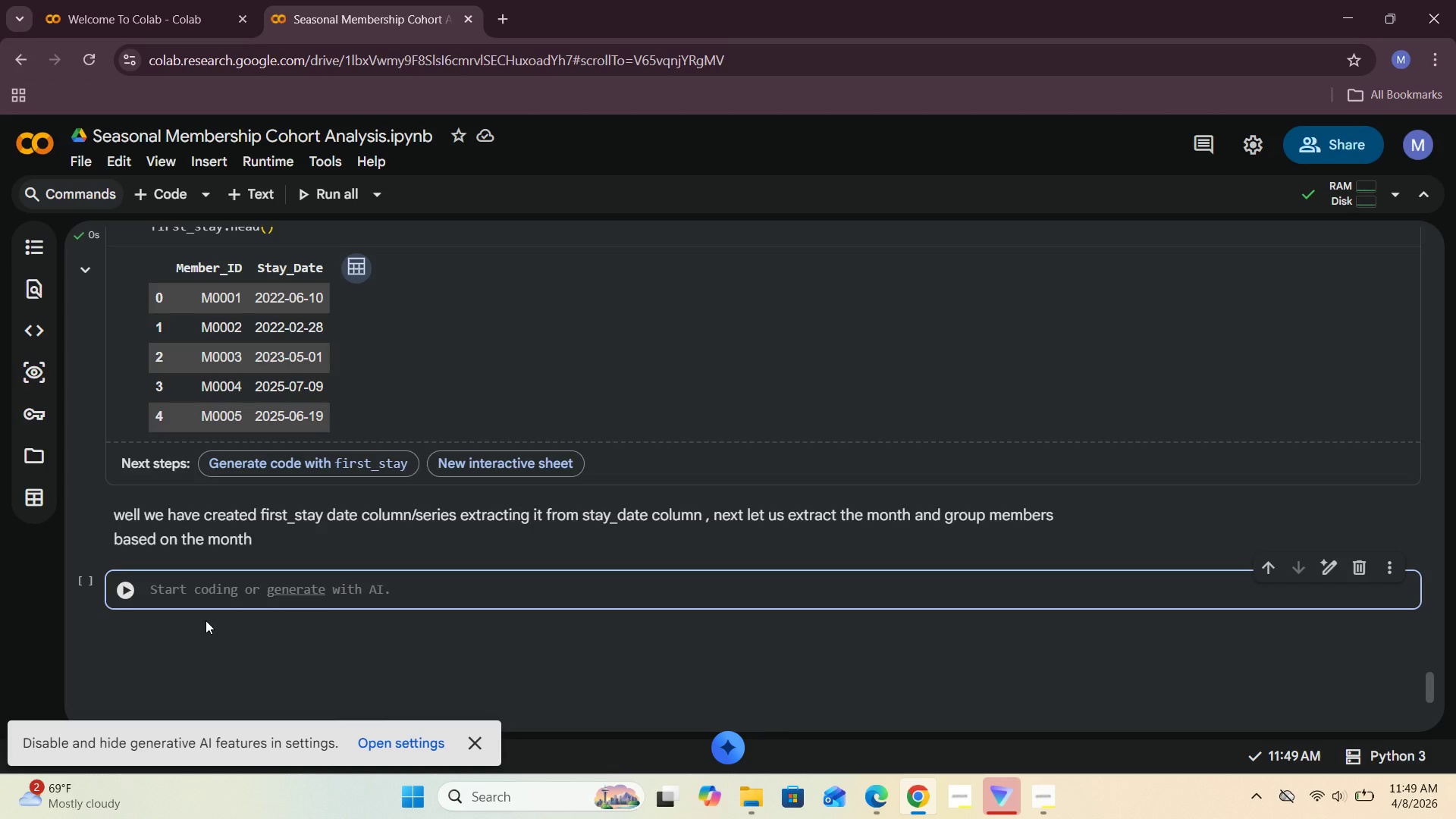 
wait(8.86)
 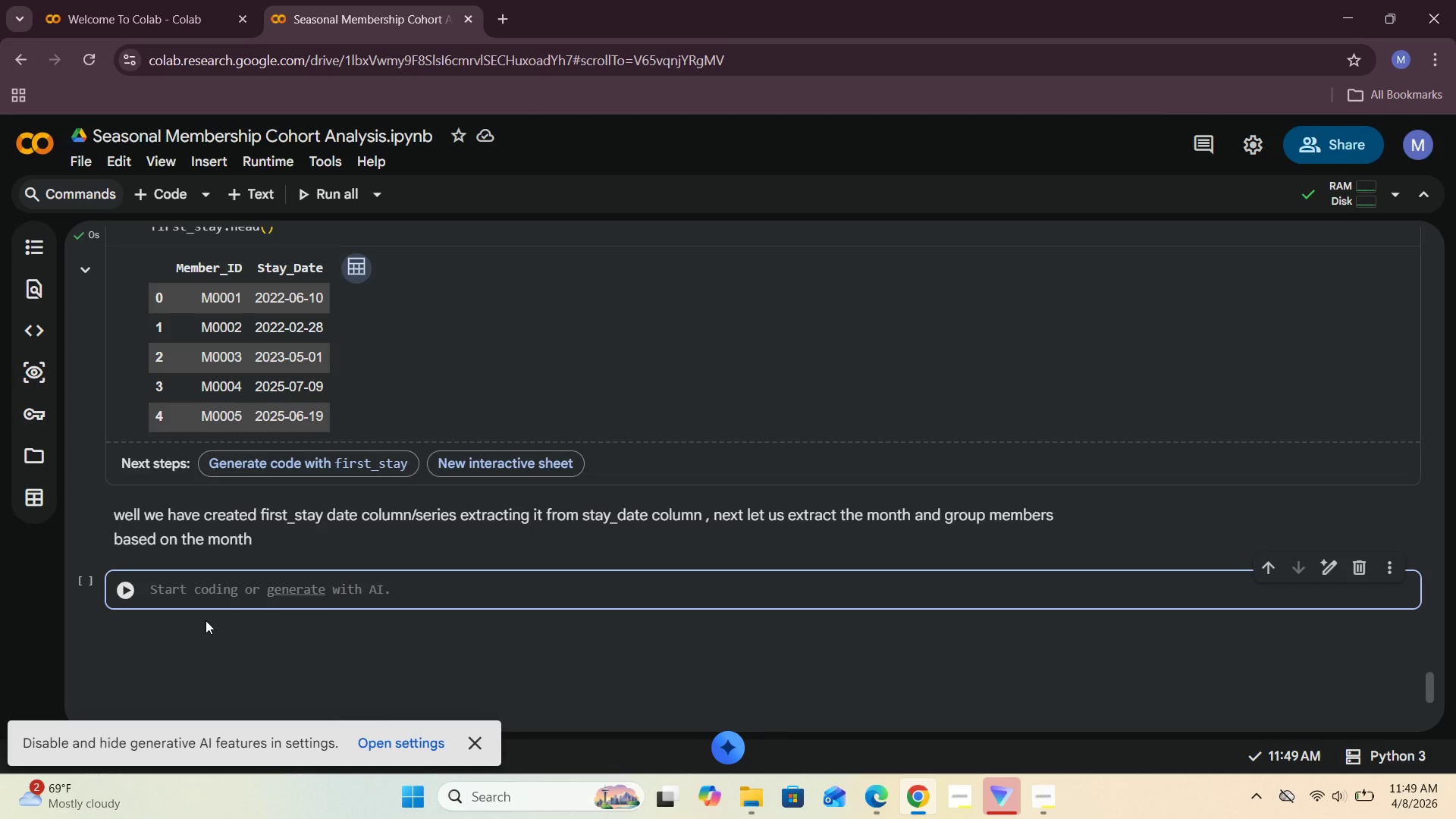 
scroll: coordinate [258, 575], scroll_direction: up, amount: 2.0
 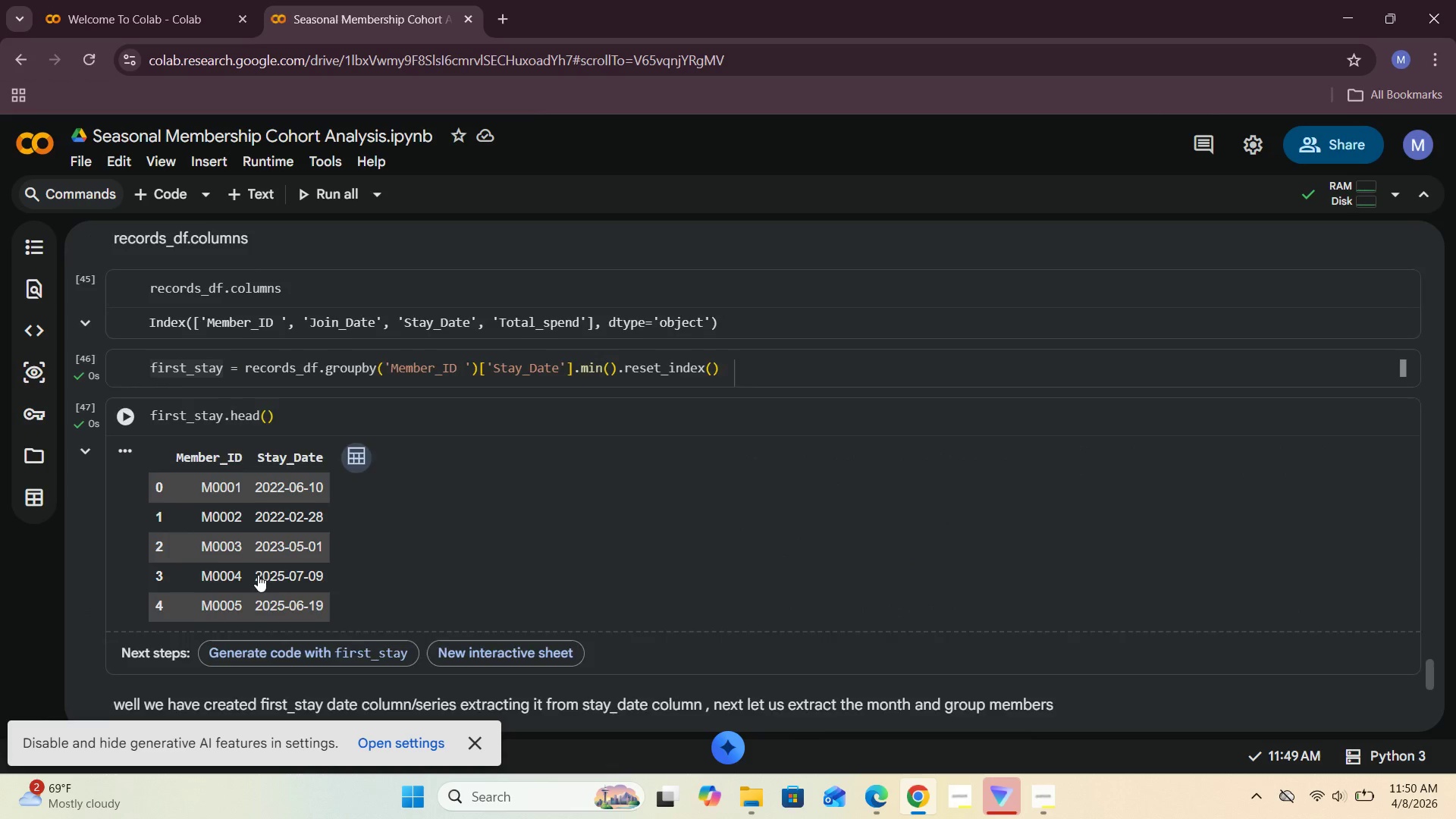 
scroll: coordinate [328, 469], scroll_direction: down, amount: 2.0
 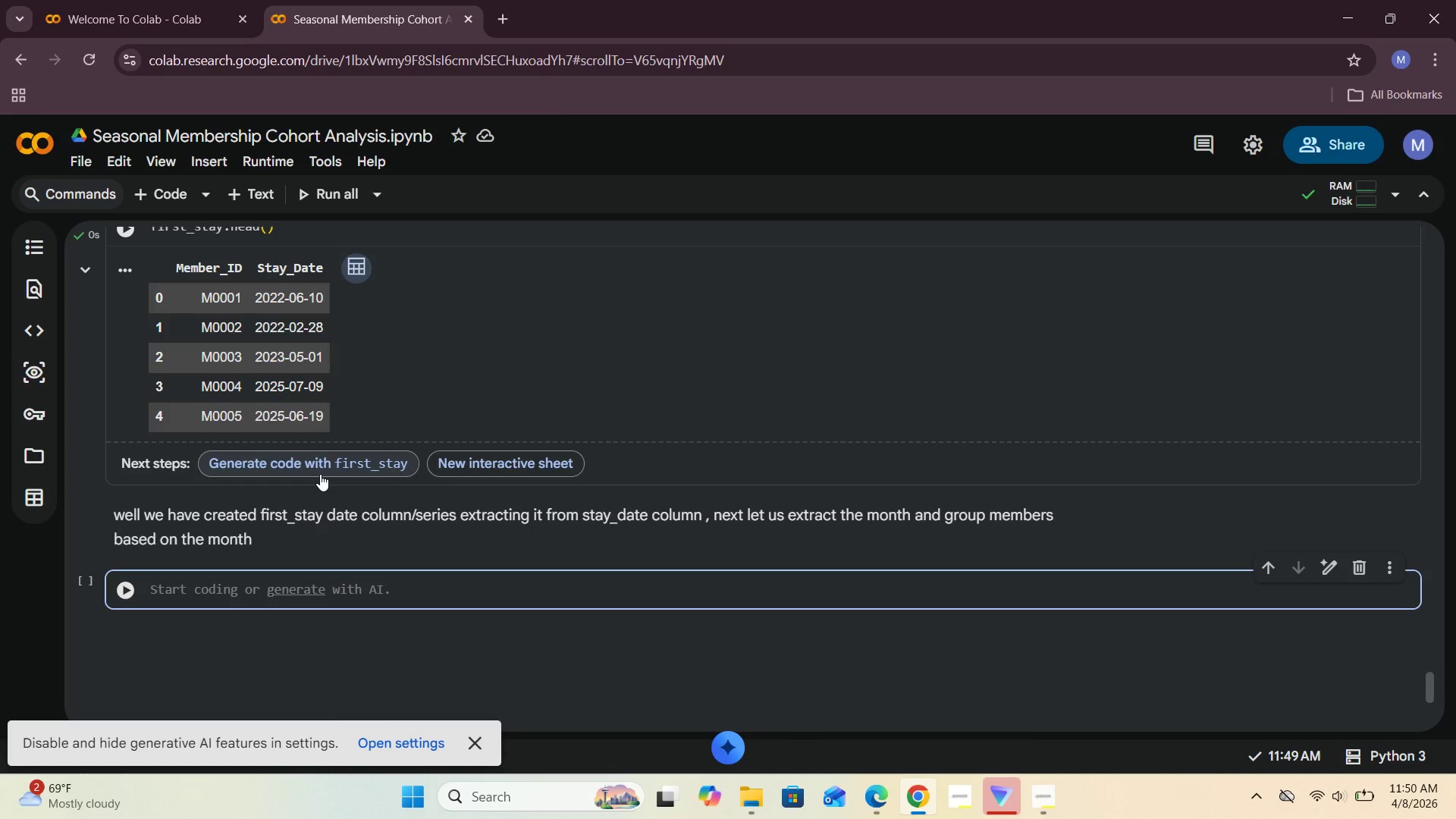 
wait(14.69)
 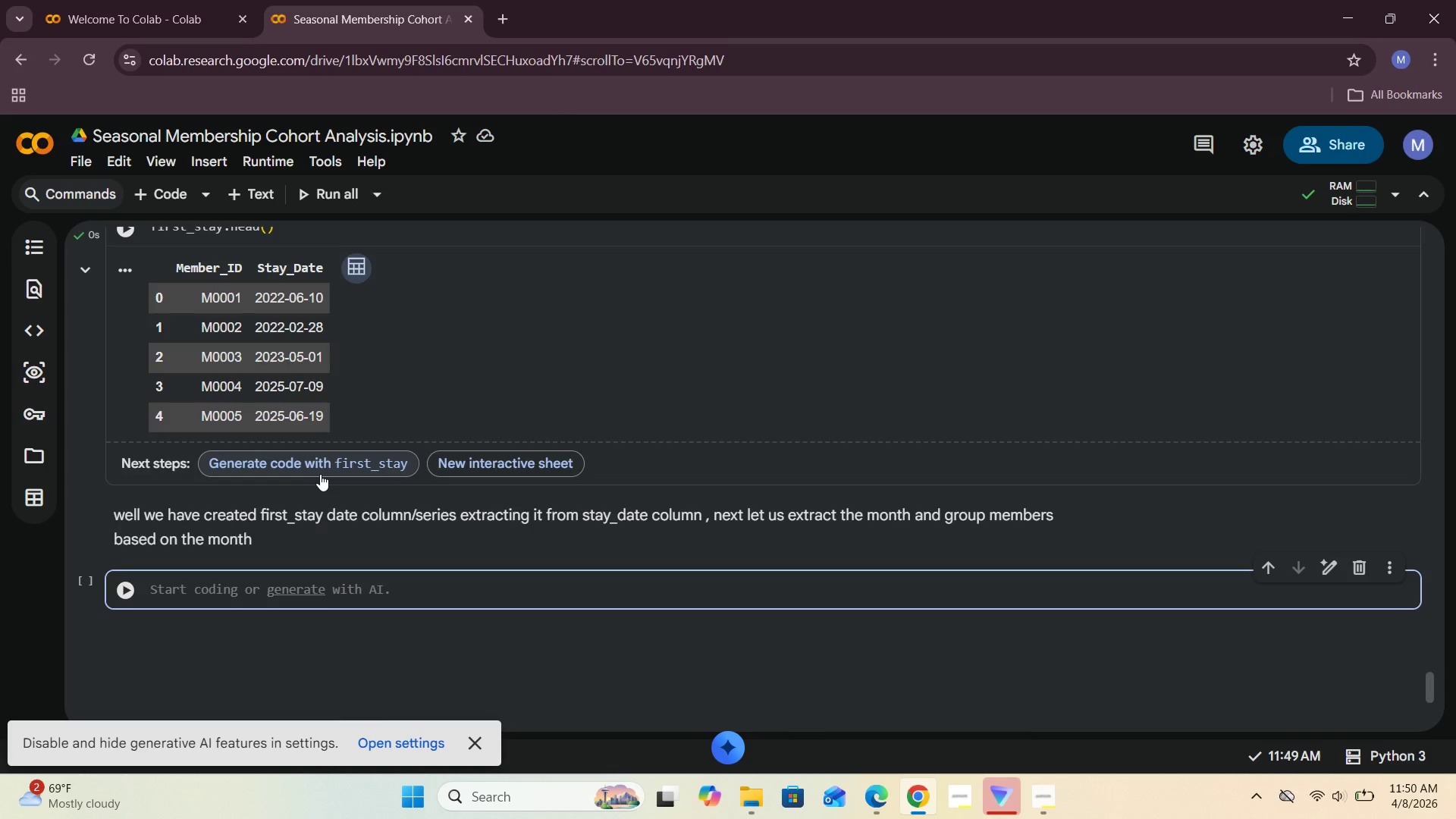 
double_click([289, 538])
 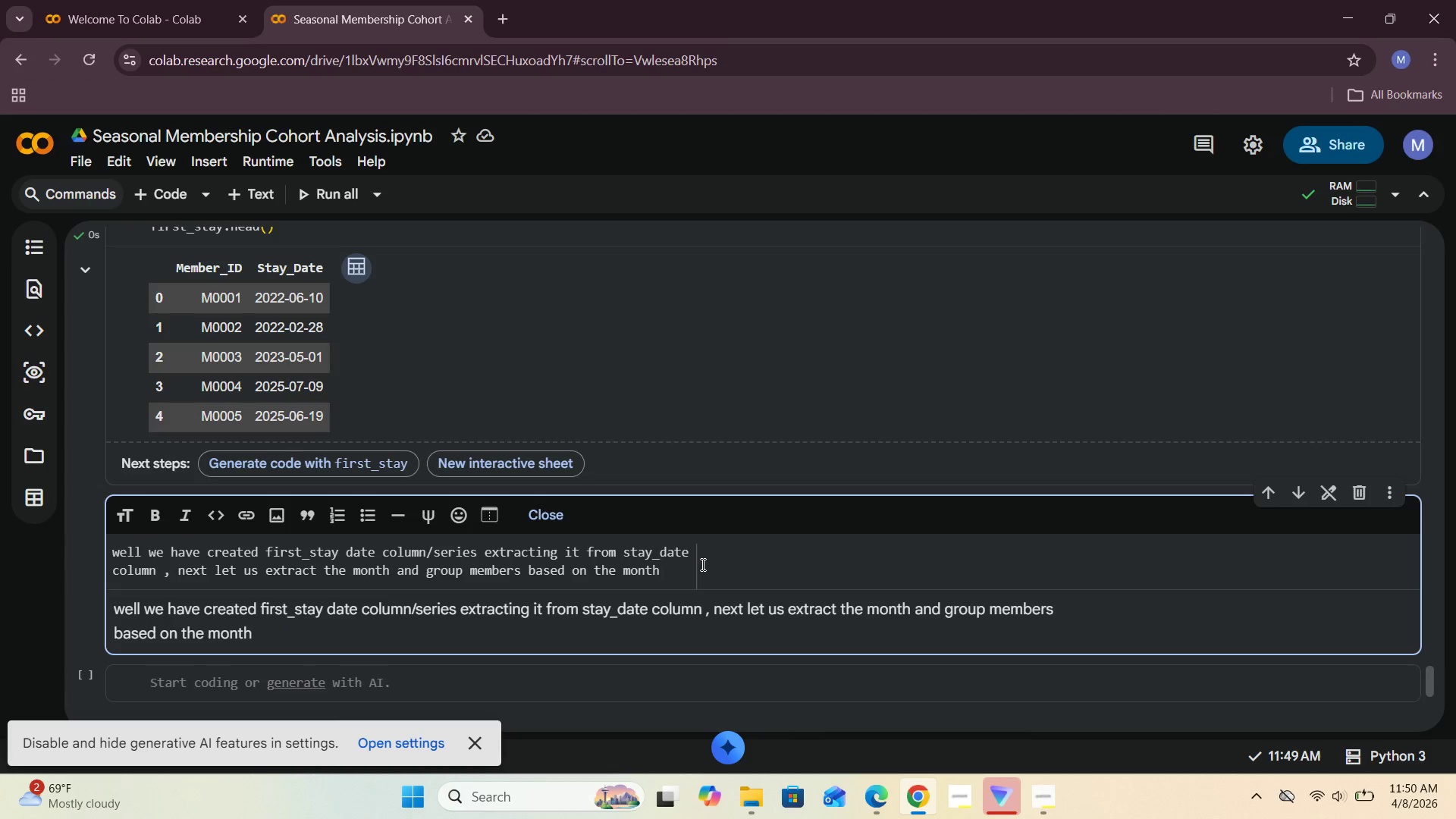 
type(fro )
key(Backspace)
key(Backspace)
key(Backspace)
type(or this let me use )
 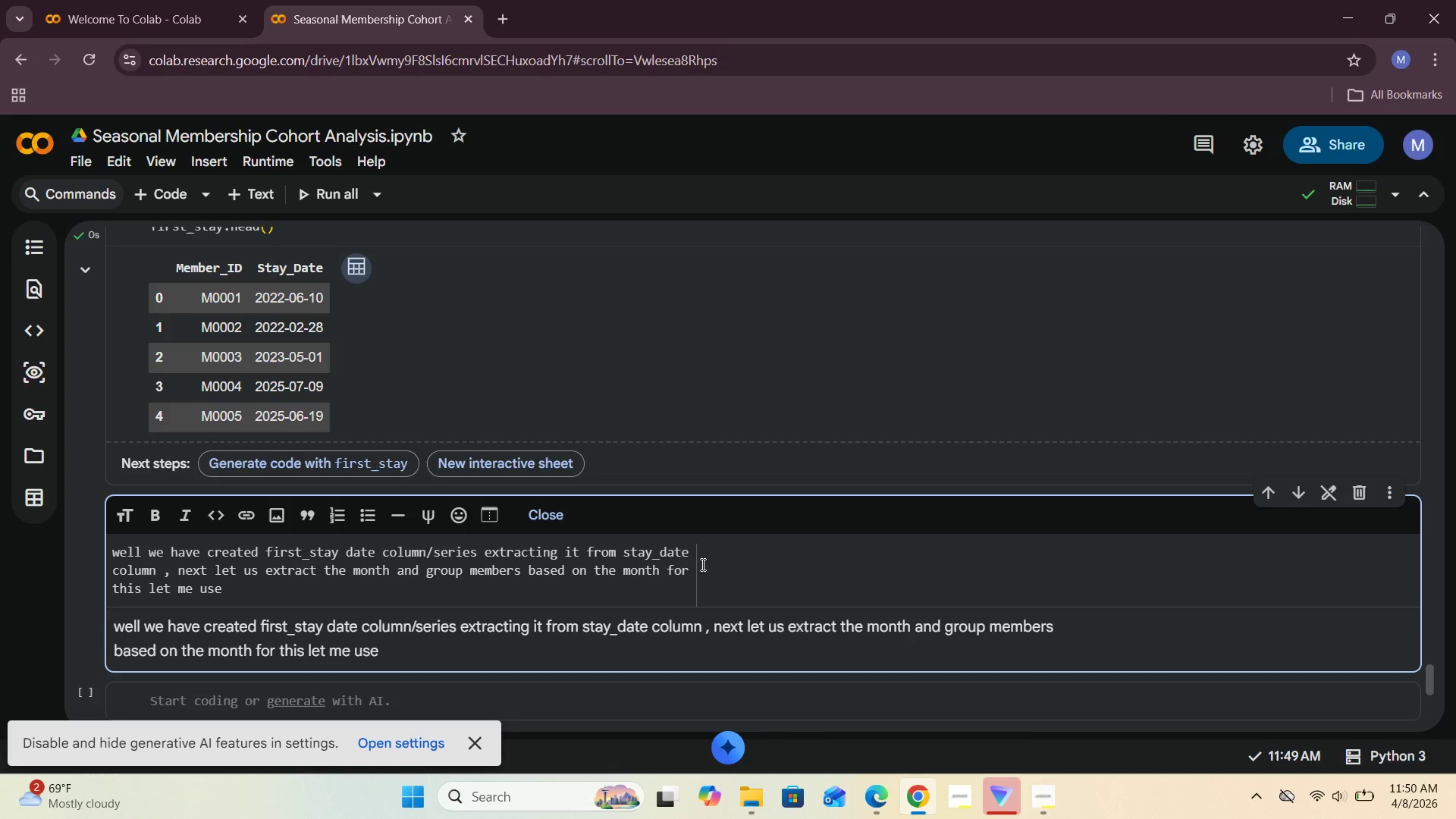 
type(sql )
 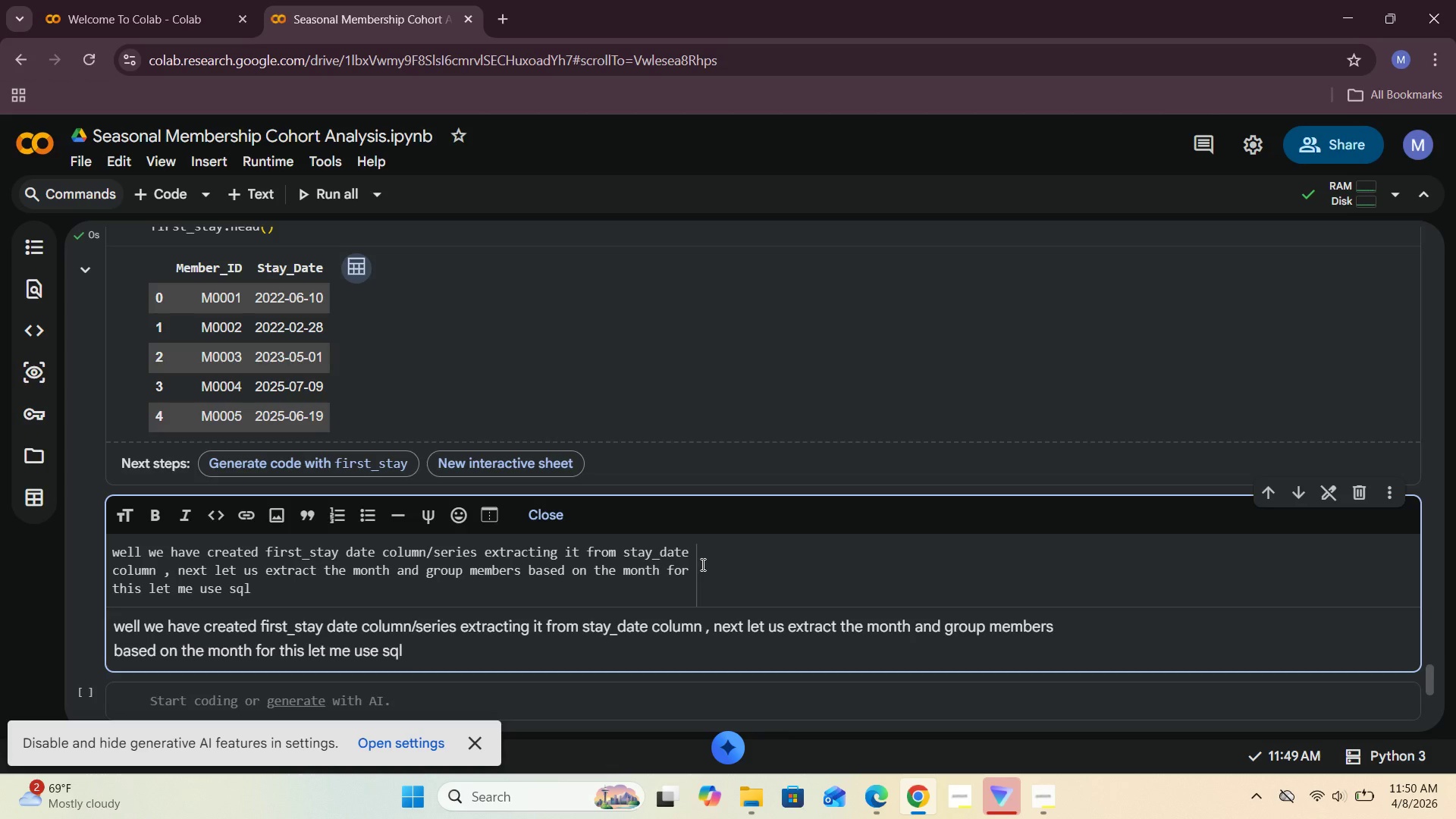 
wait(6.38)
 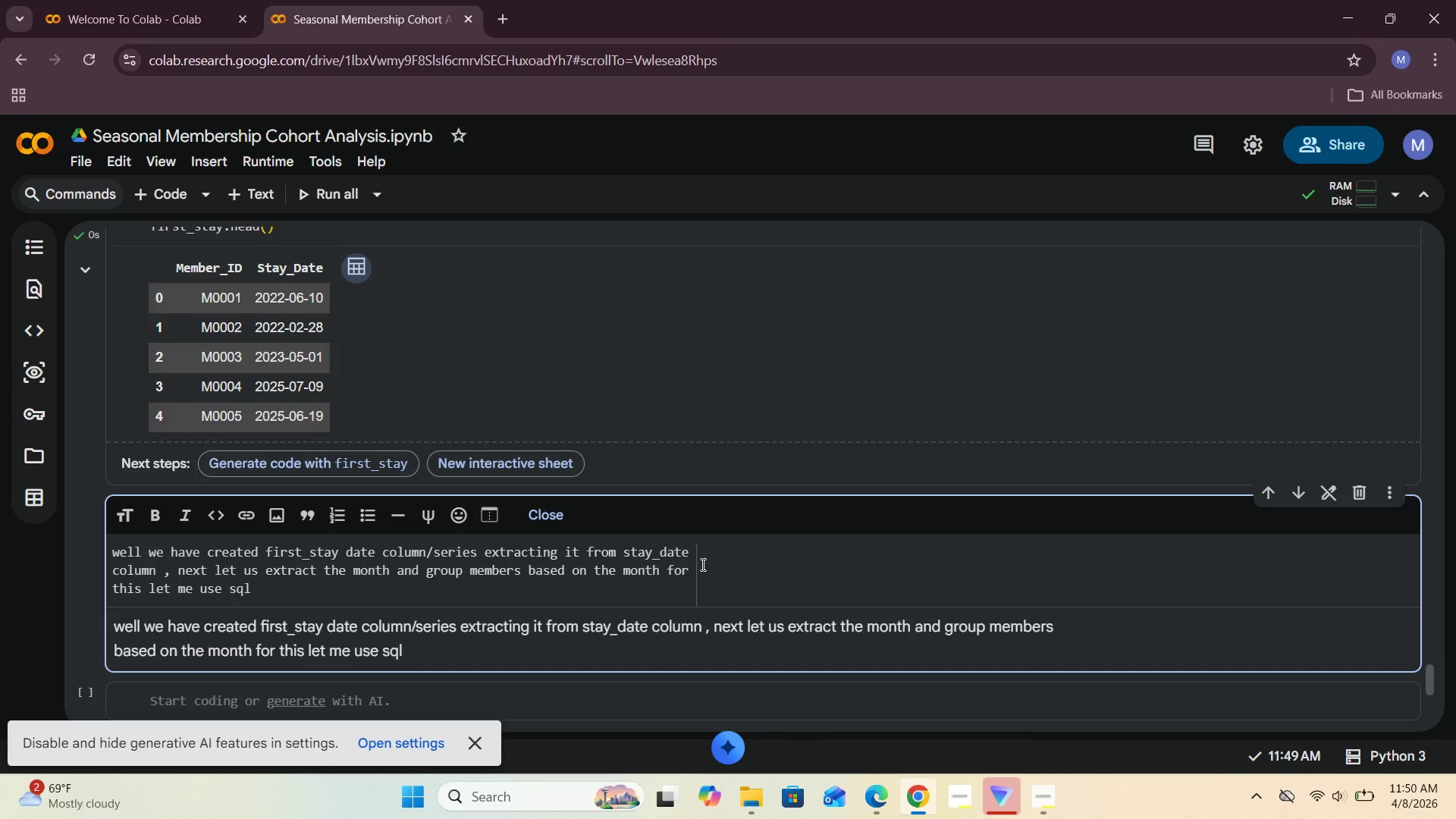 
type(to extract )
 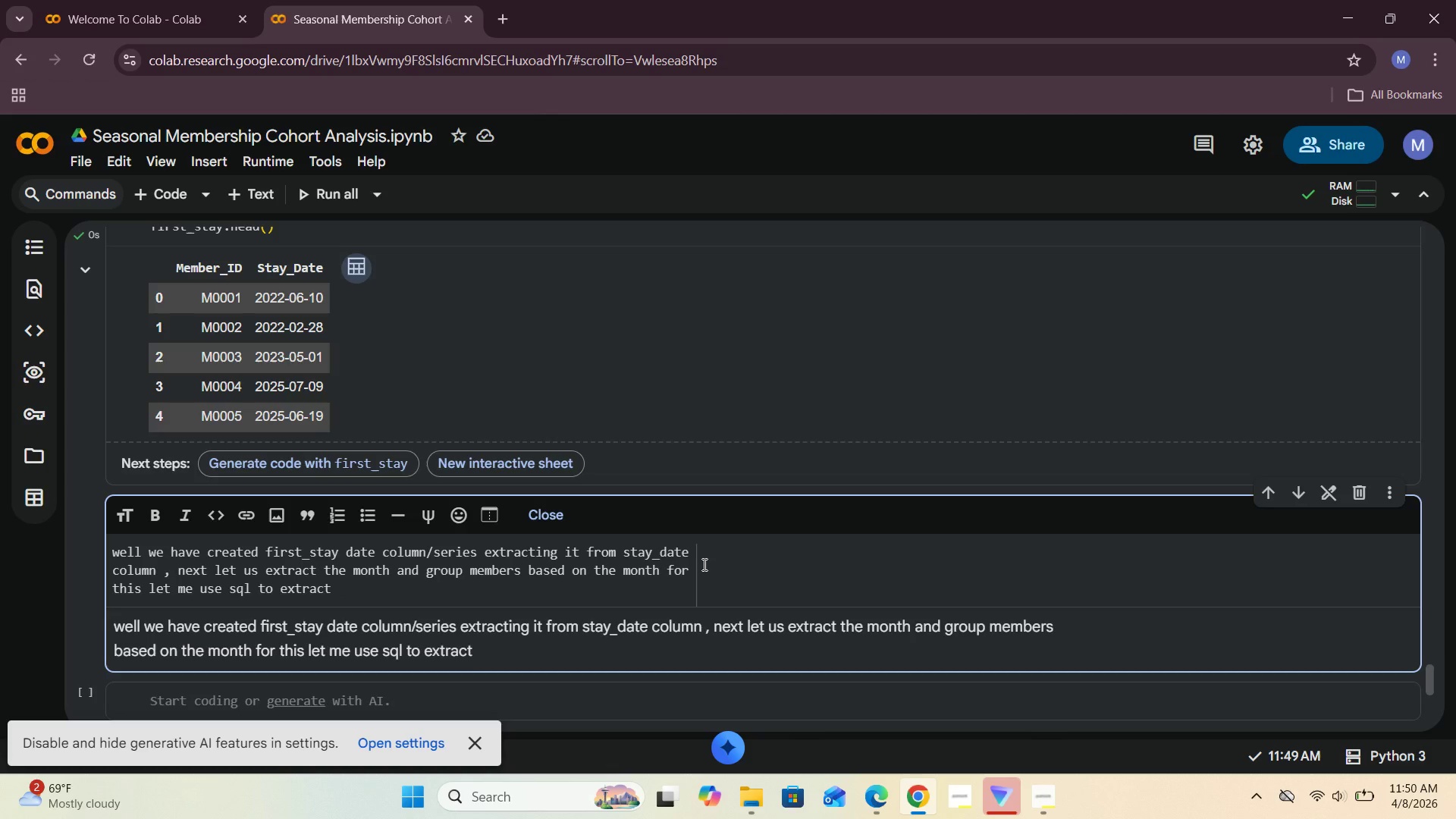 
wait(10.8)
 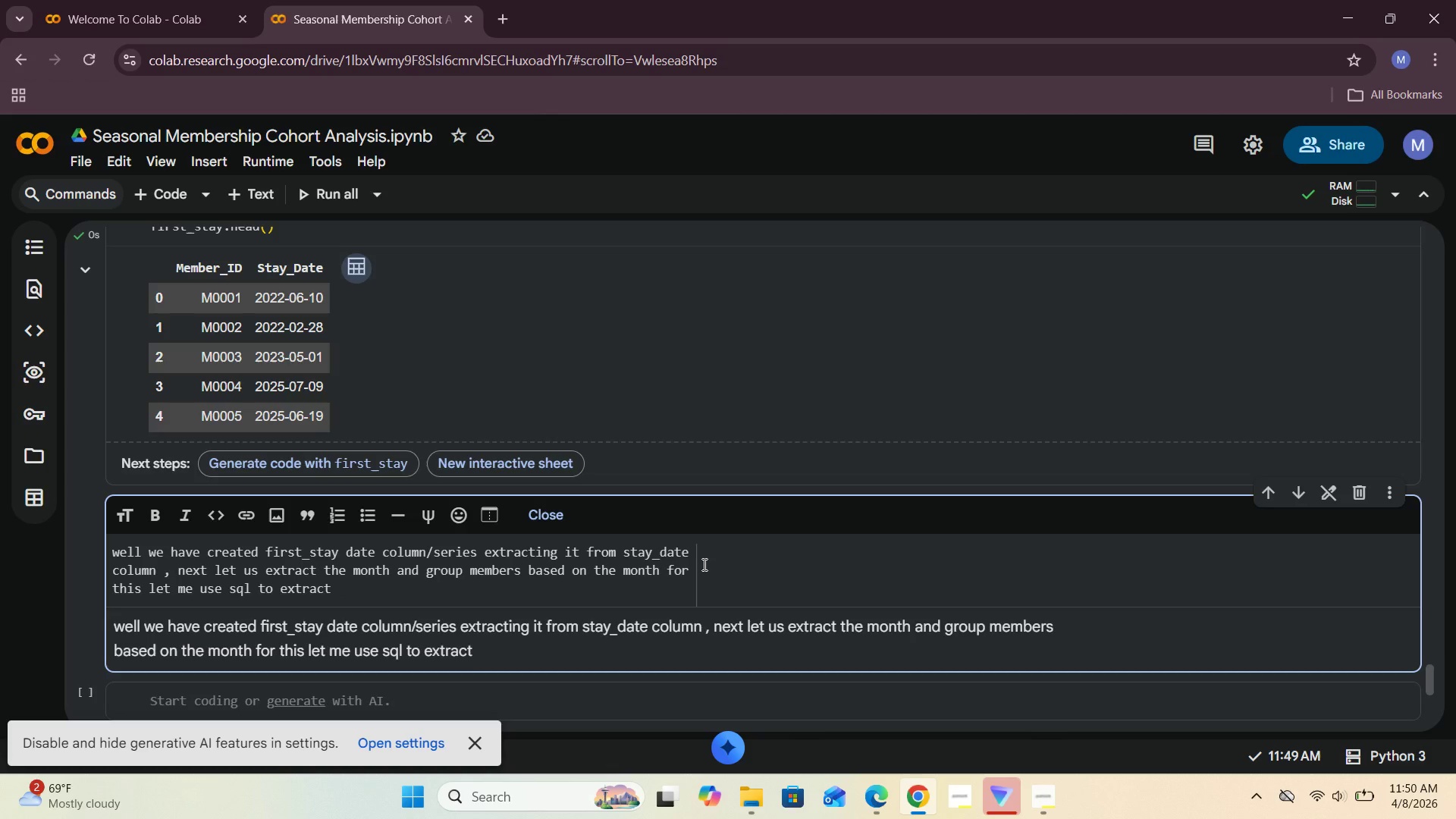 
left_click([690, 576])
 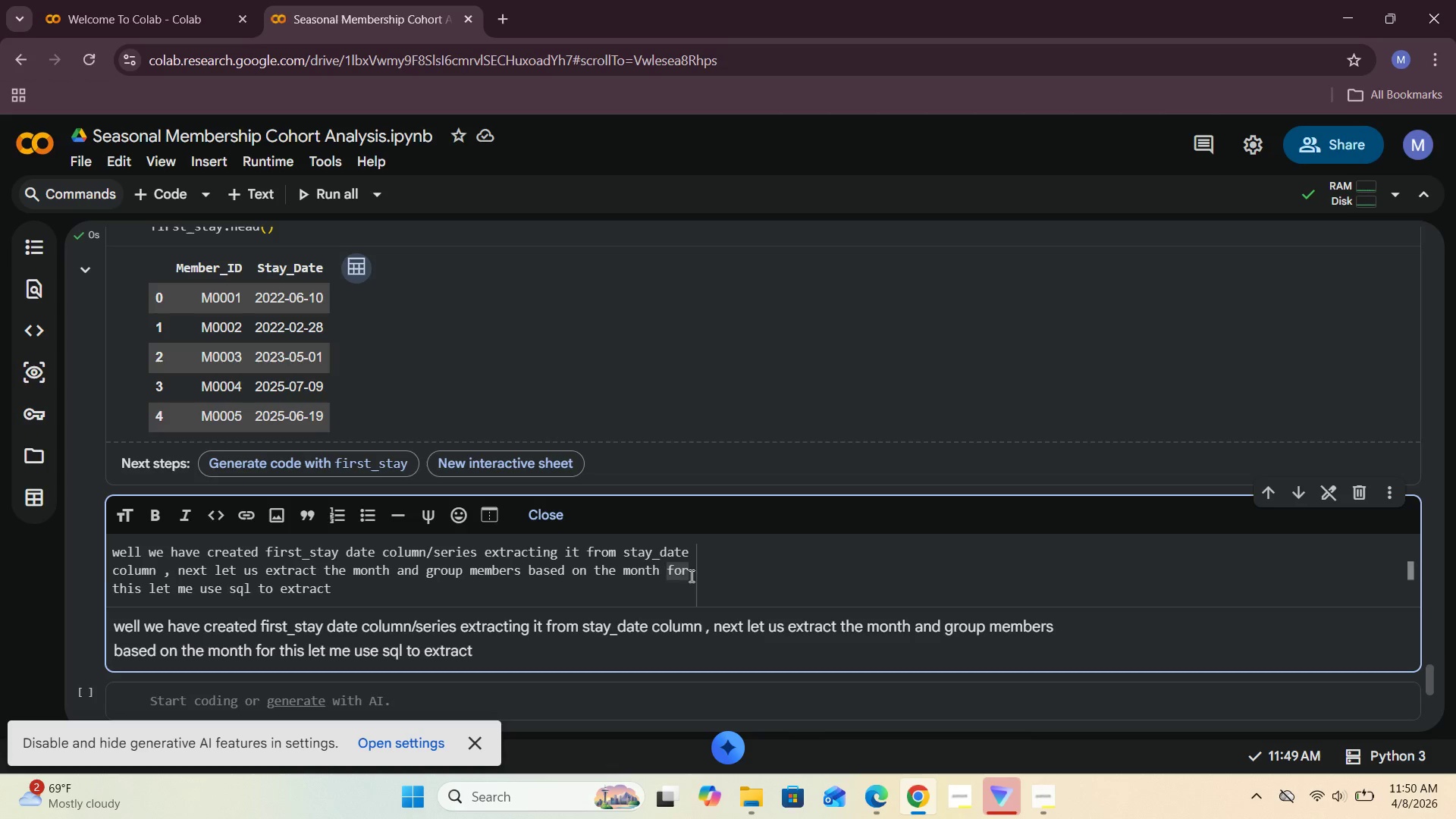 
type( at)
key(Backspace)
type(lternatively ,)
 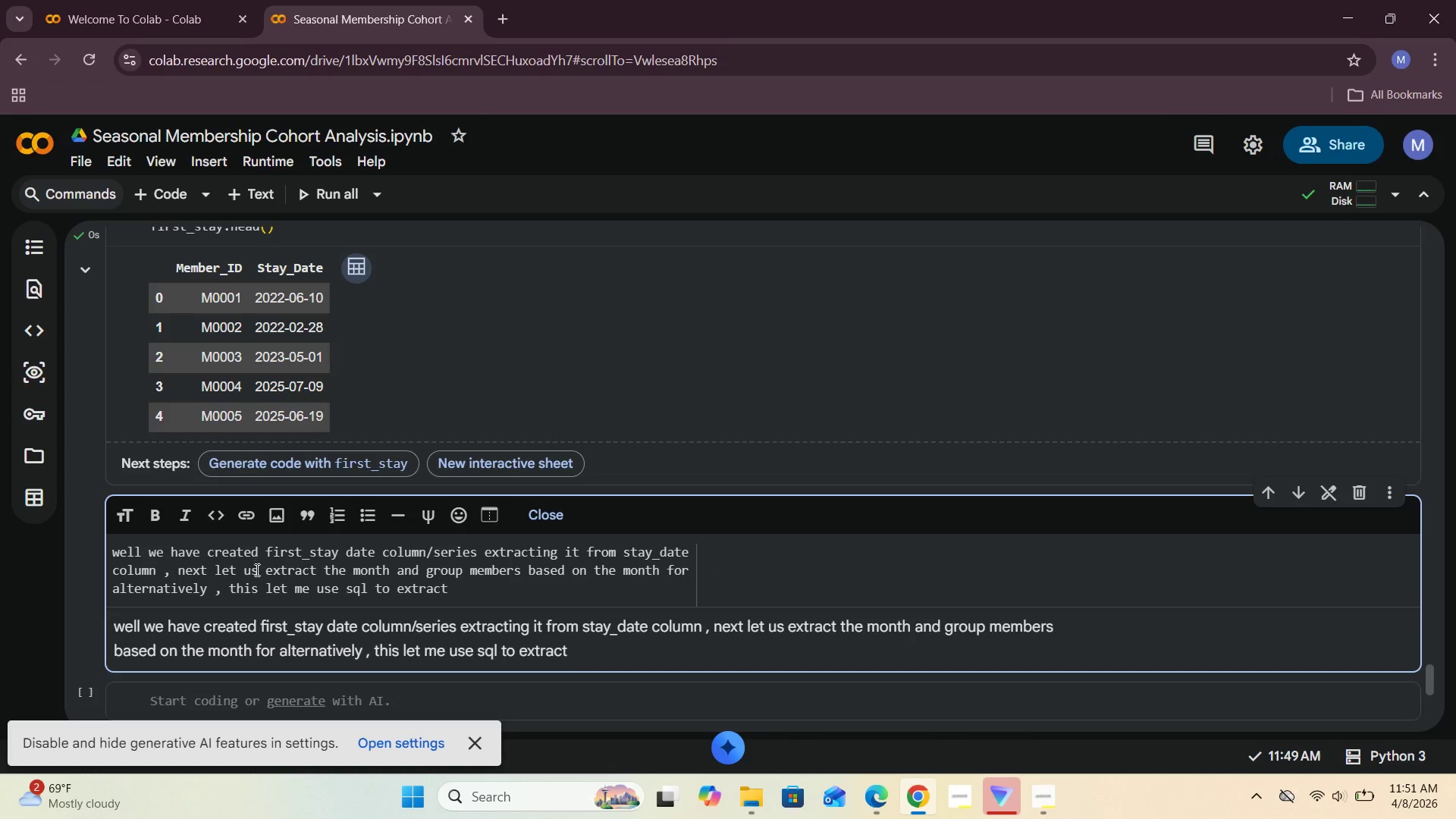 
left_click([256, 588])
 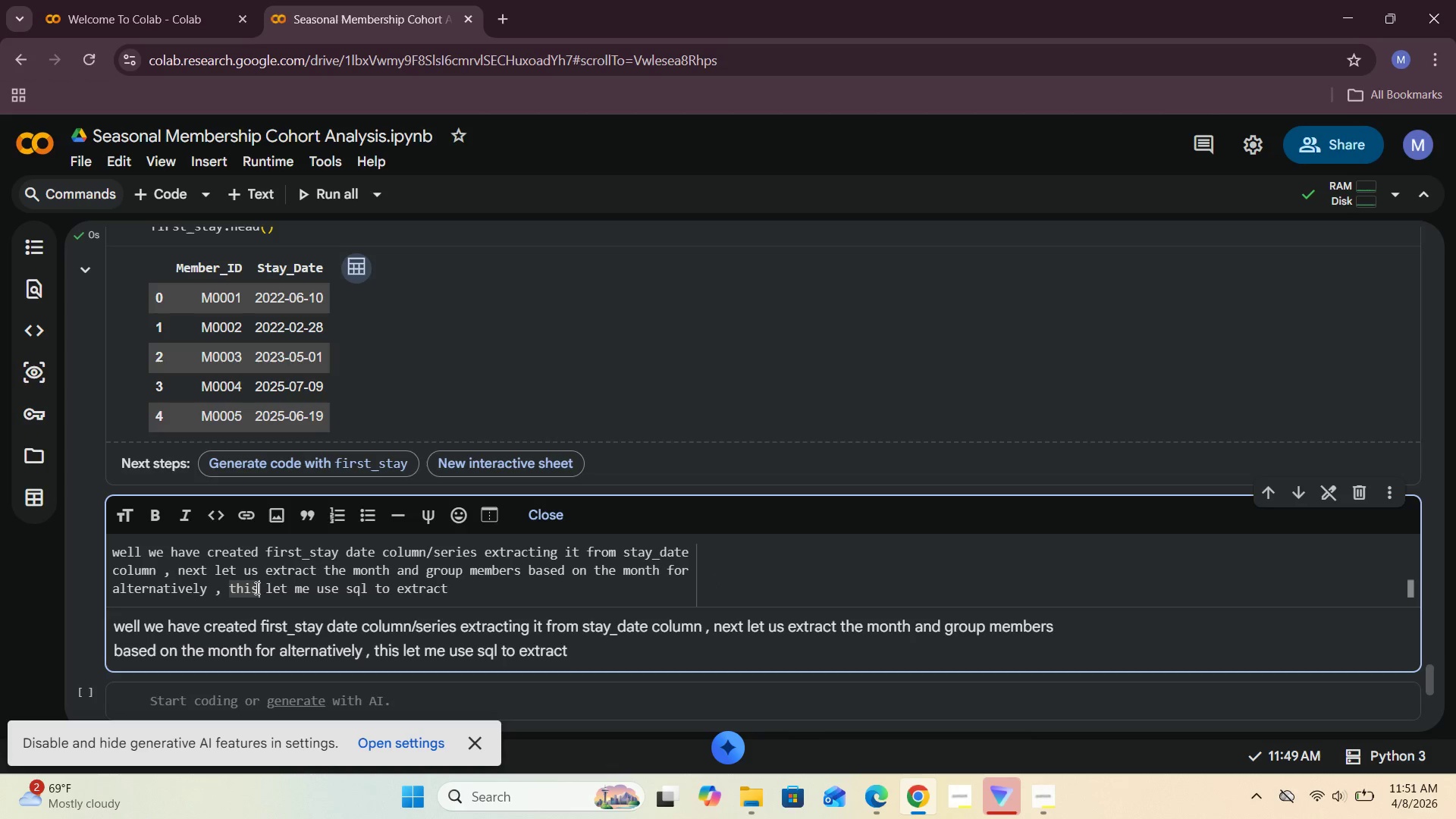 
key(Backspace)
 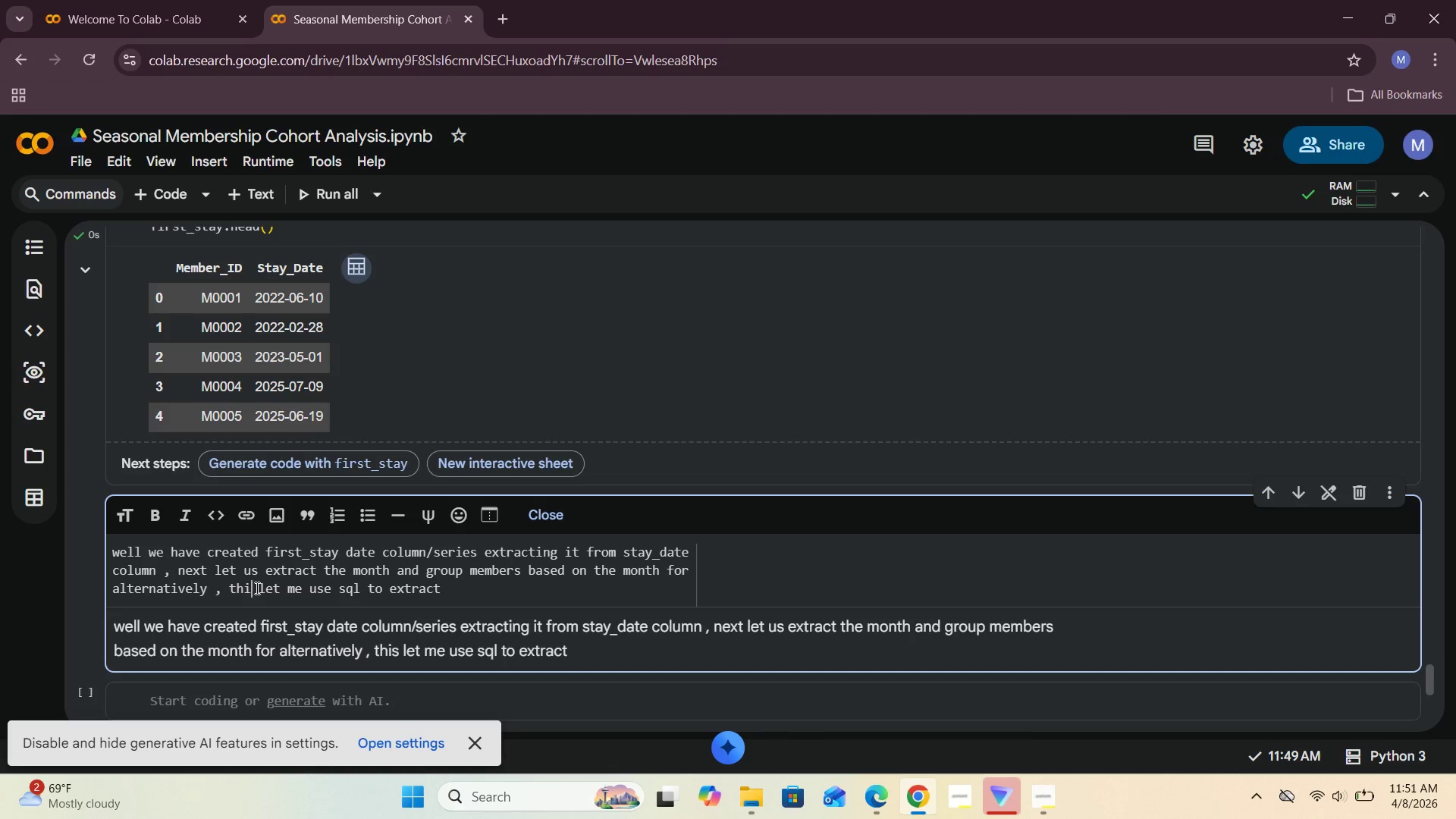 
key(Backspace)
 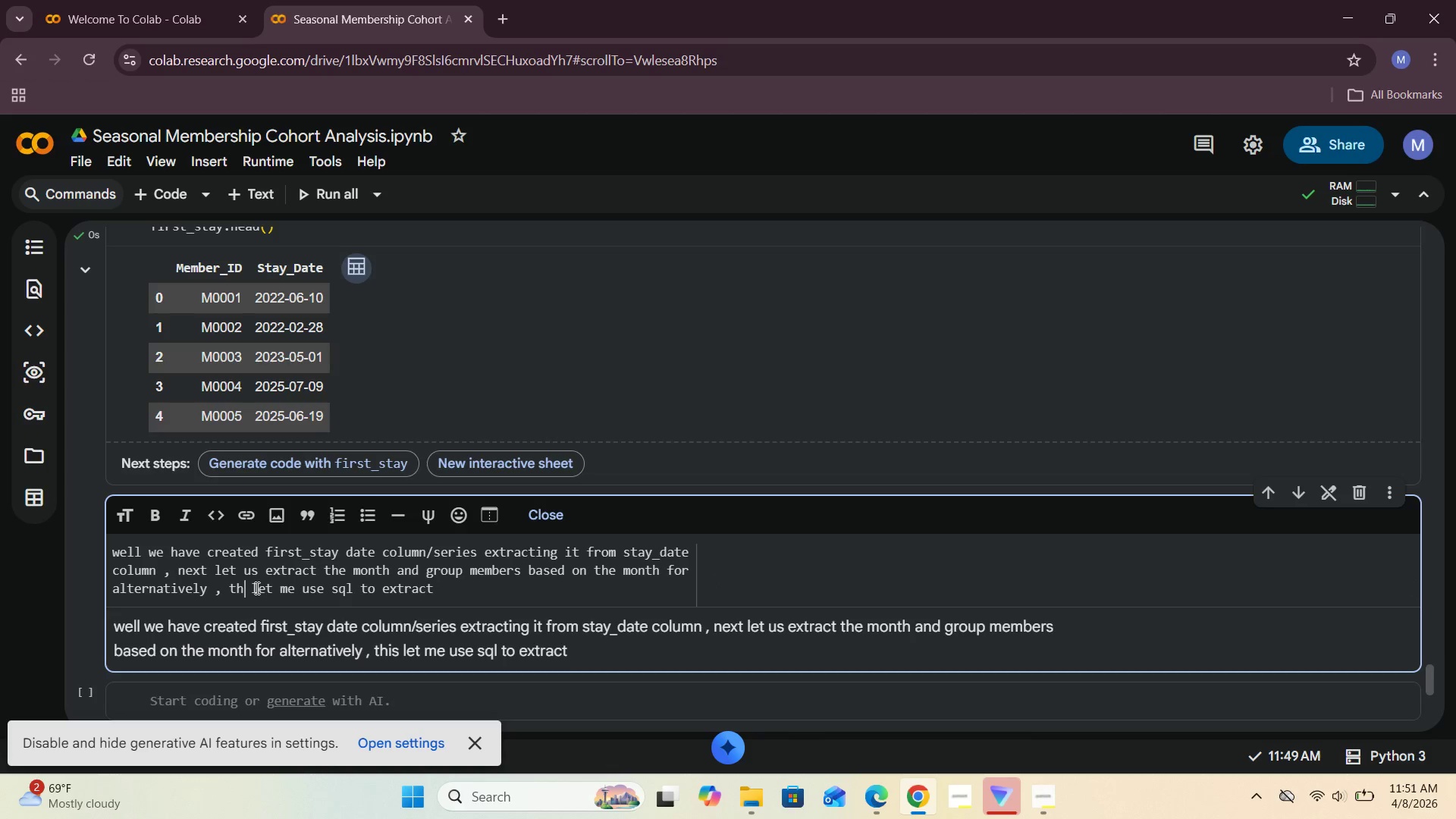 
key(Backspace)
 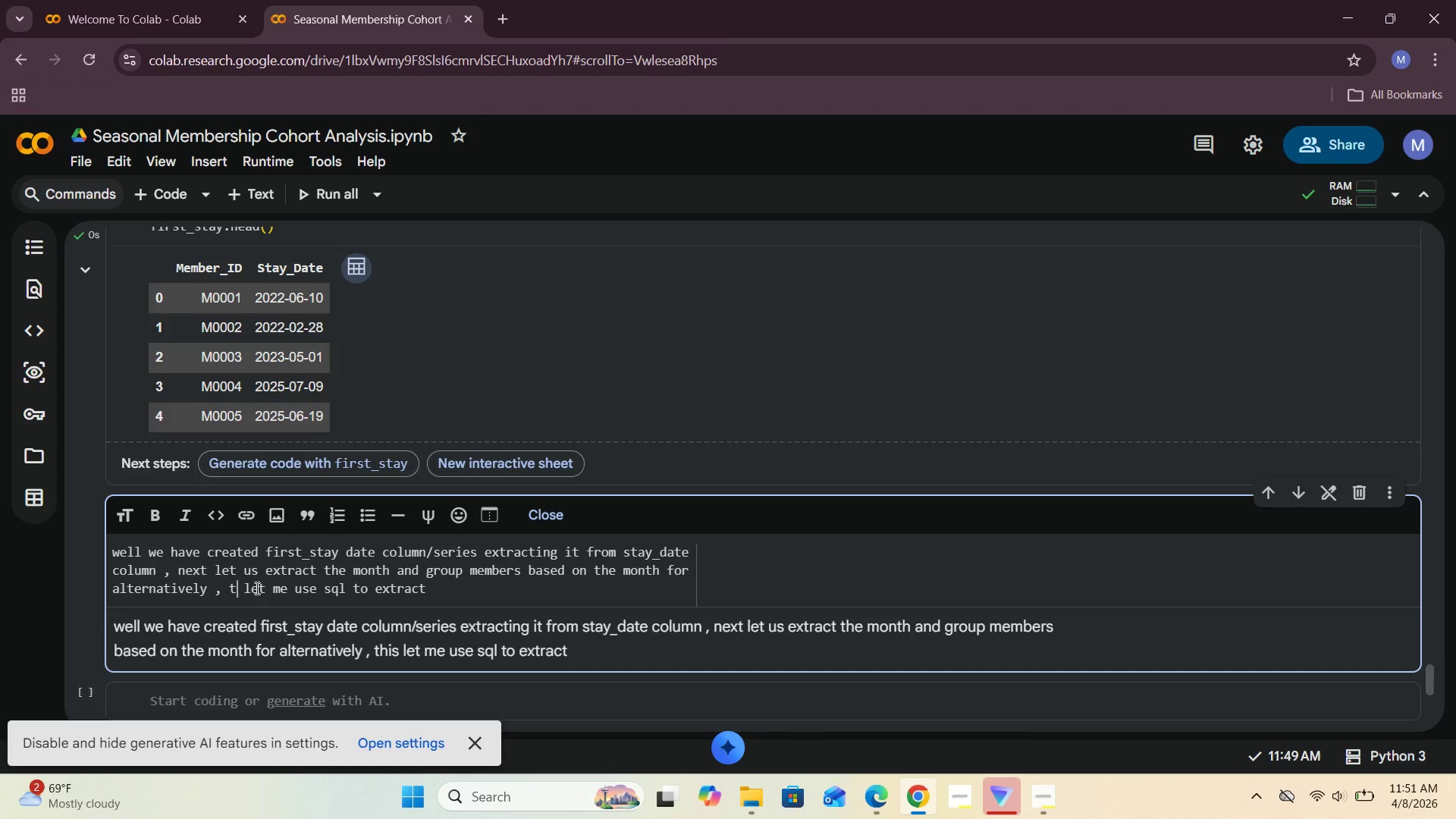 
key(Backspace)
 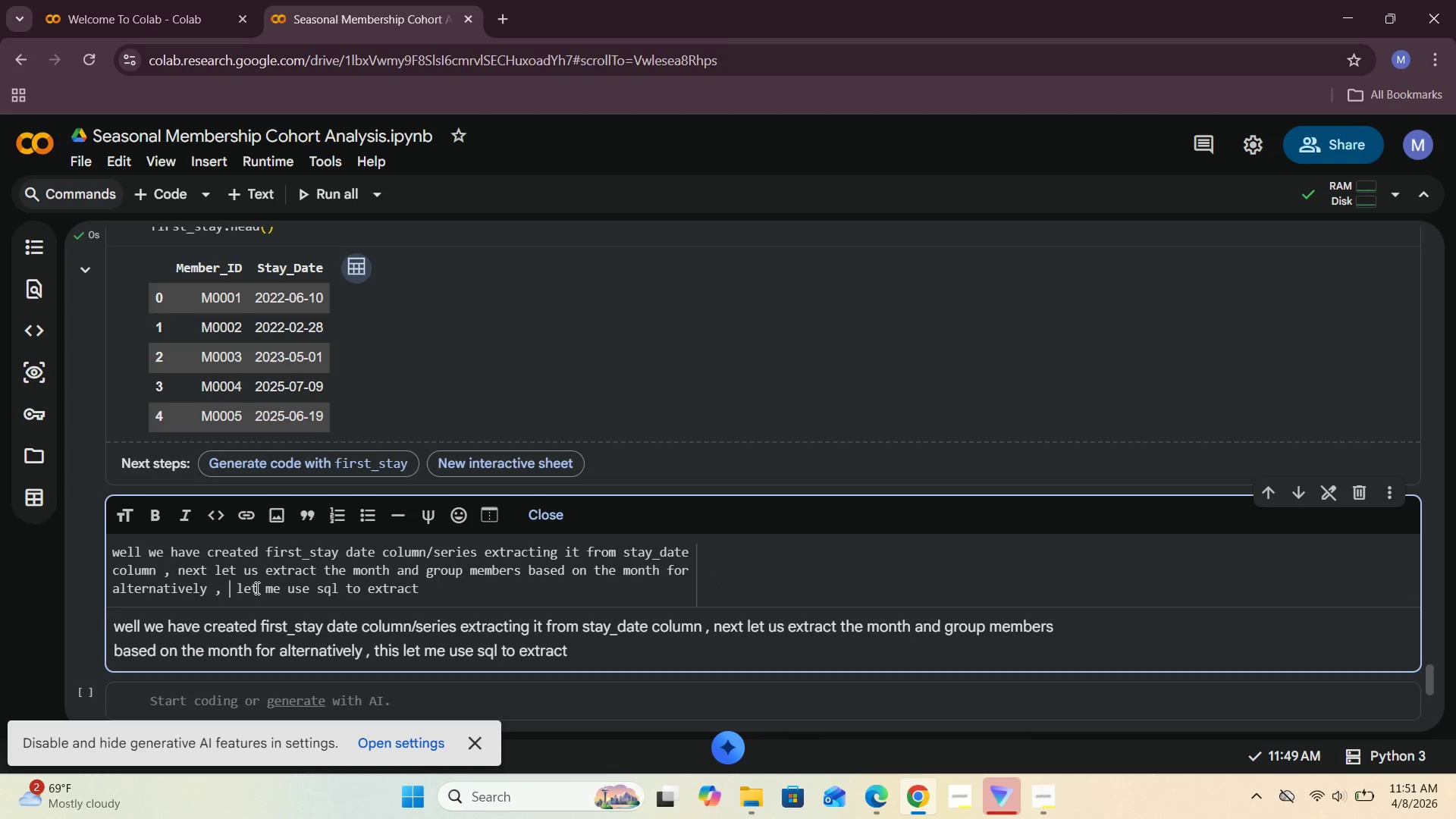 
key(Backspace)
 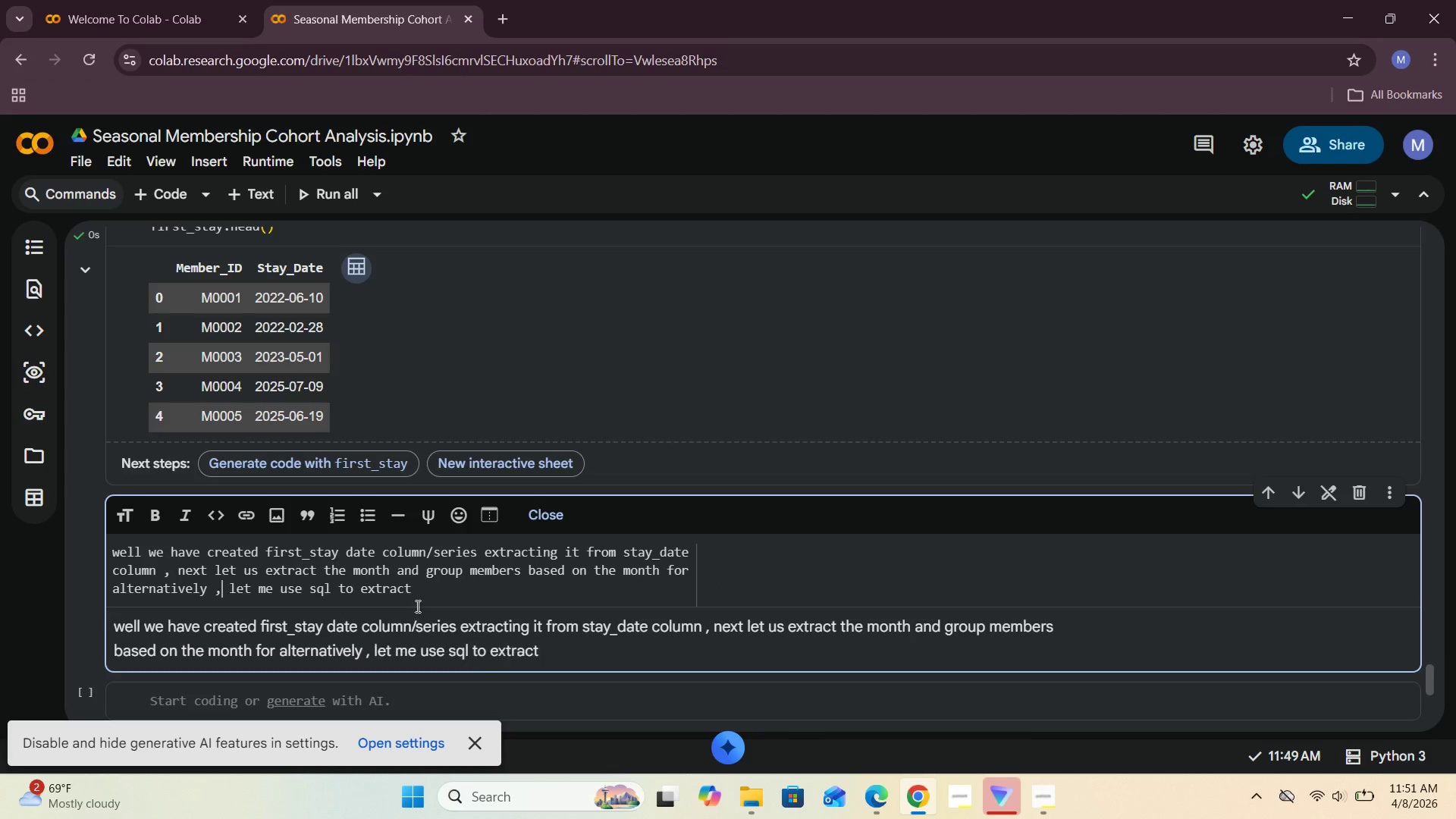 
left_click([436, 589])
 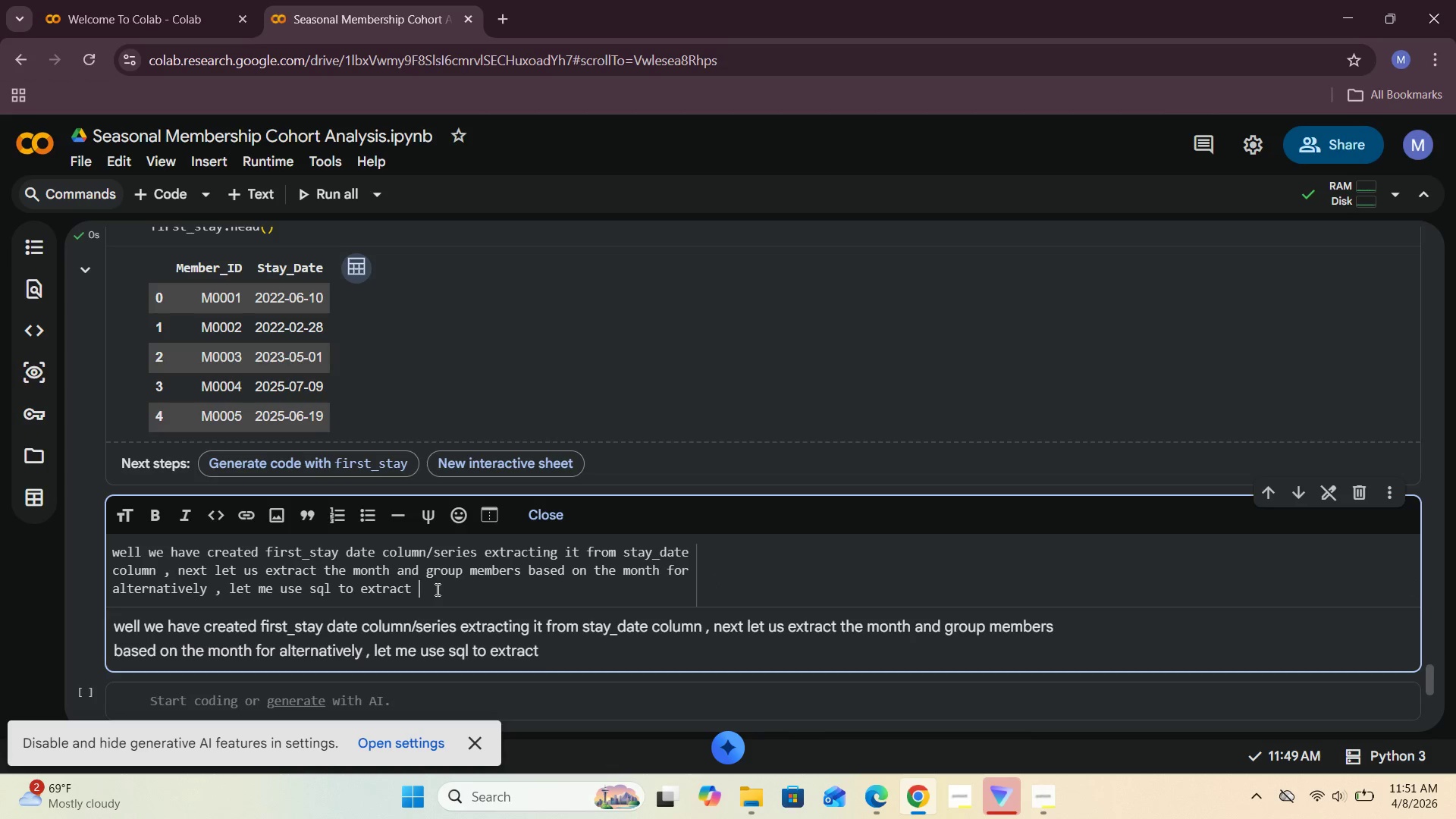 
type(the first d)
key(Backspace)
type(stay date and )
 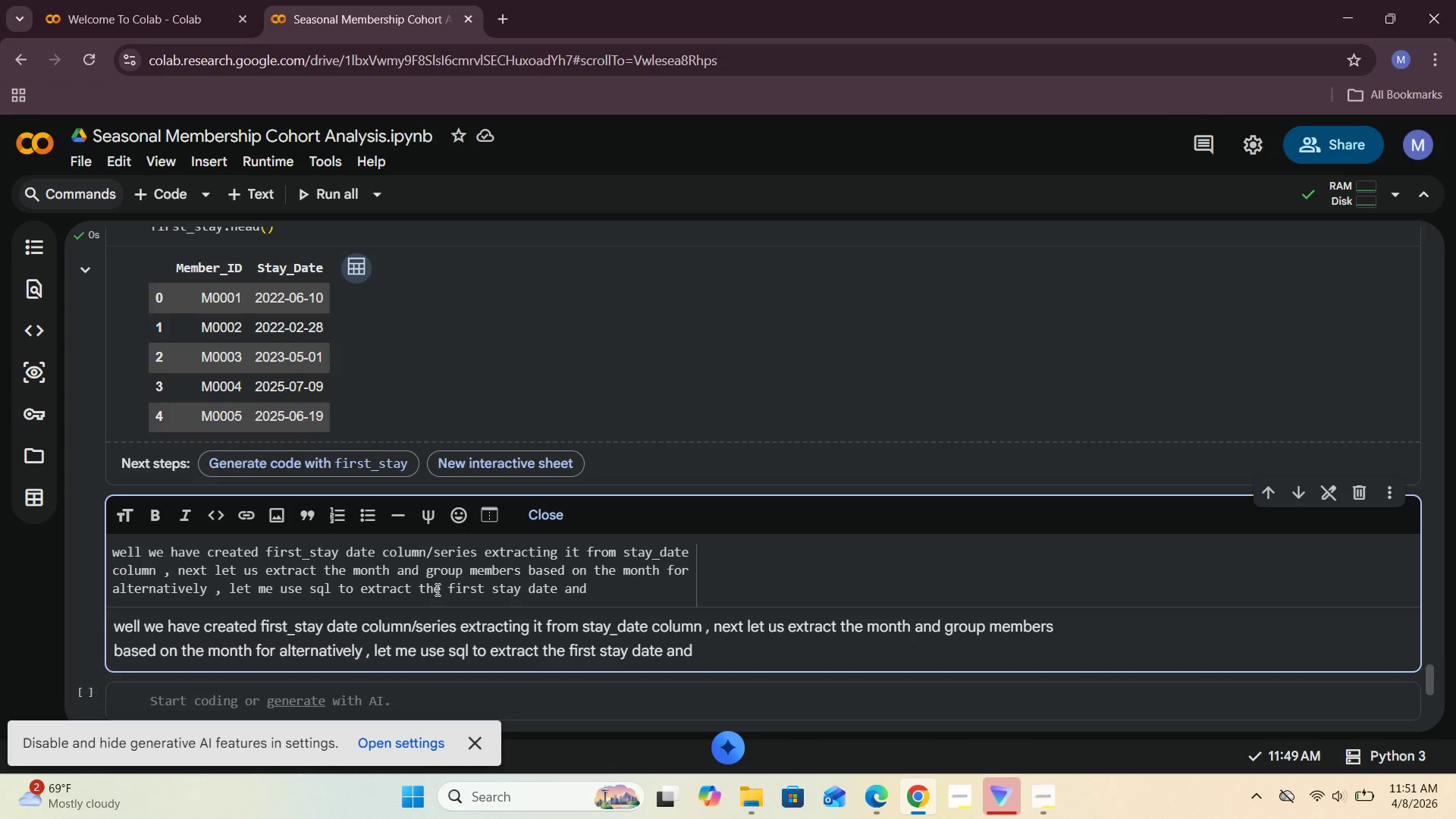 
wait(11.88)
 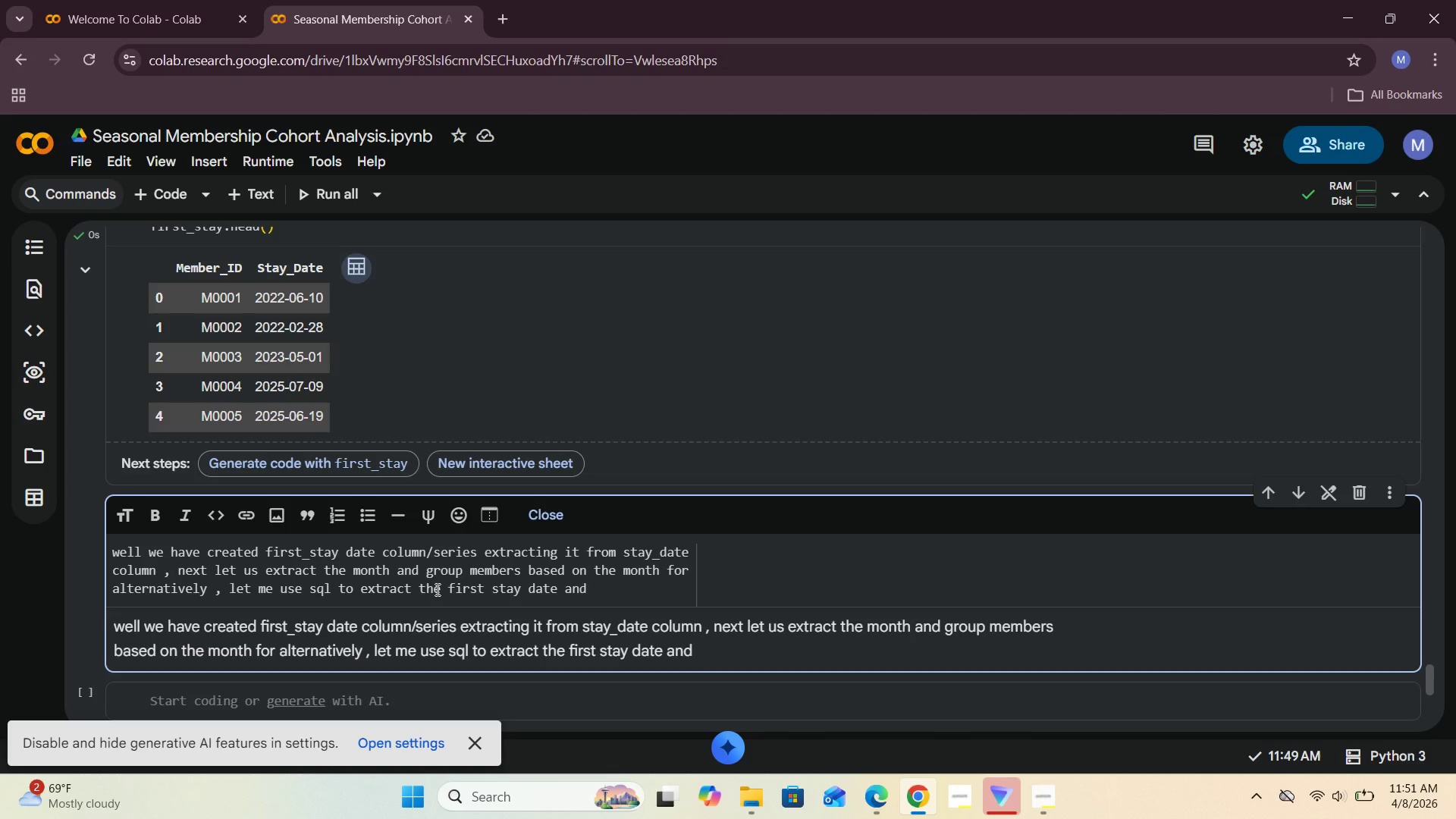 
key(Space)
 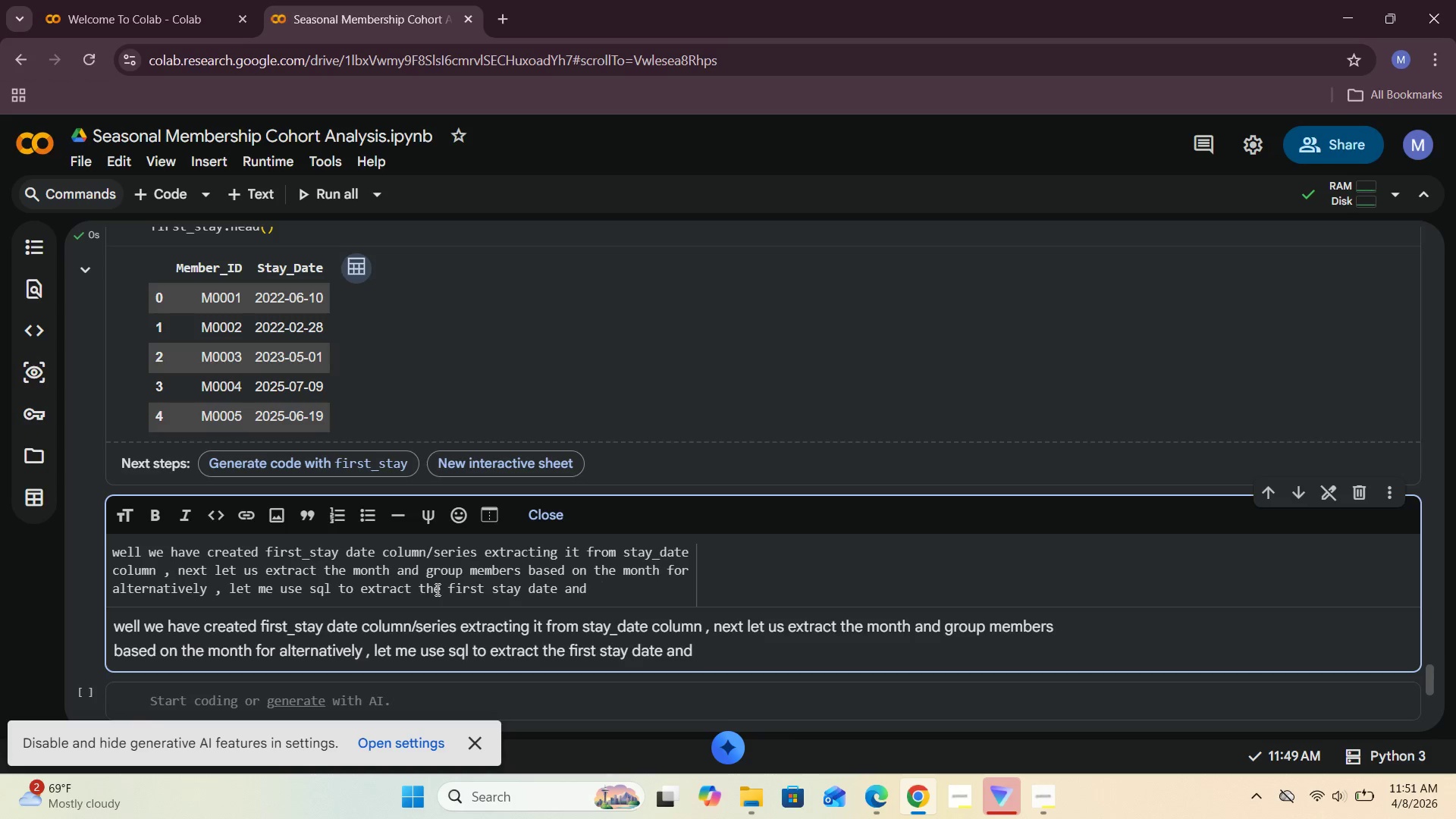 
type(name it as first_stay_data)
key(Backspace)
type(e)
 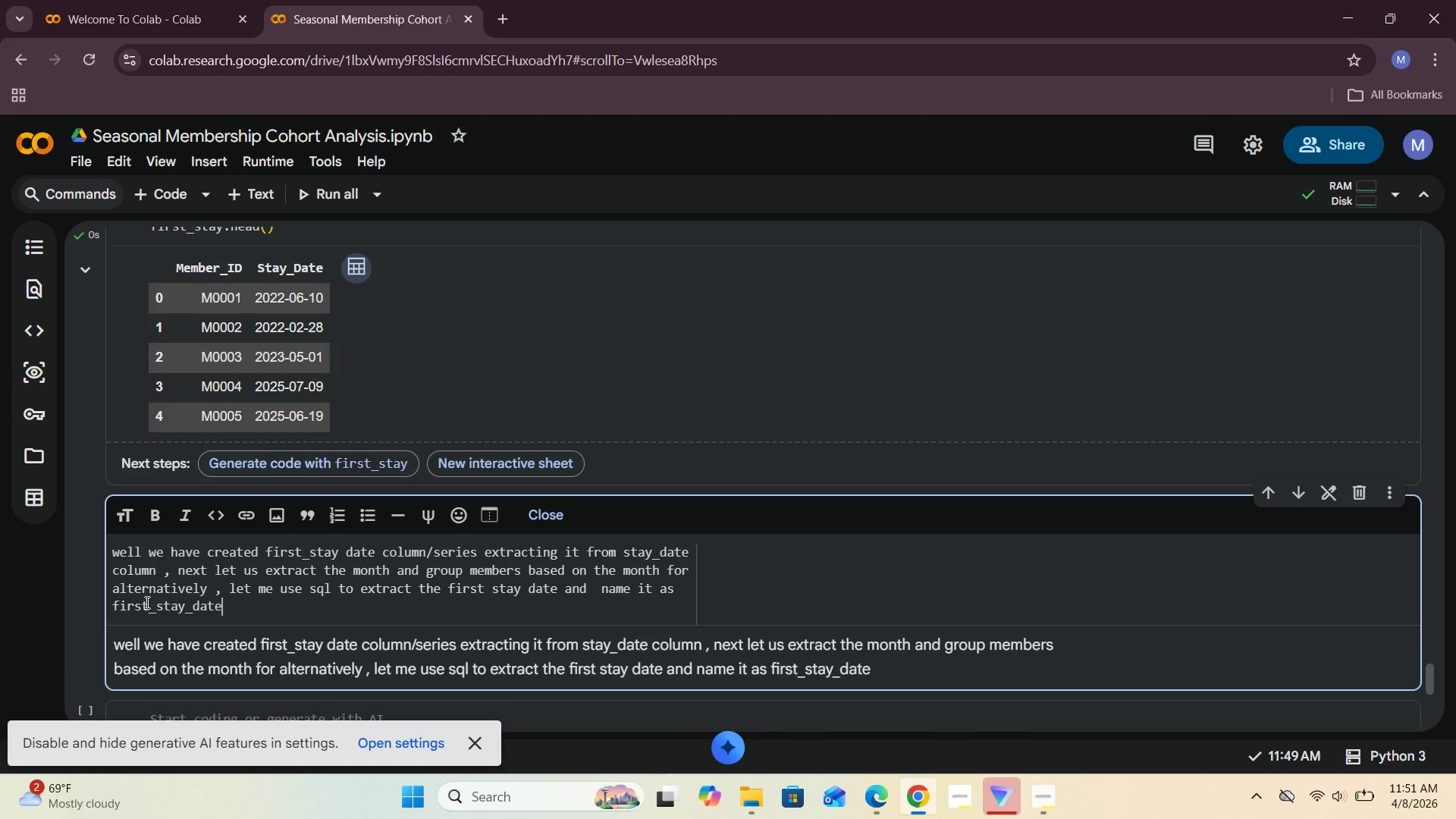 
left_click([117, 607])
 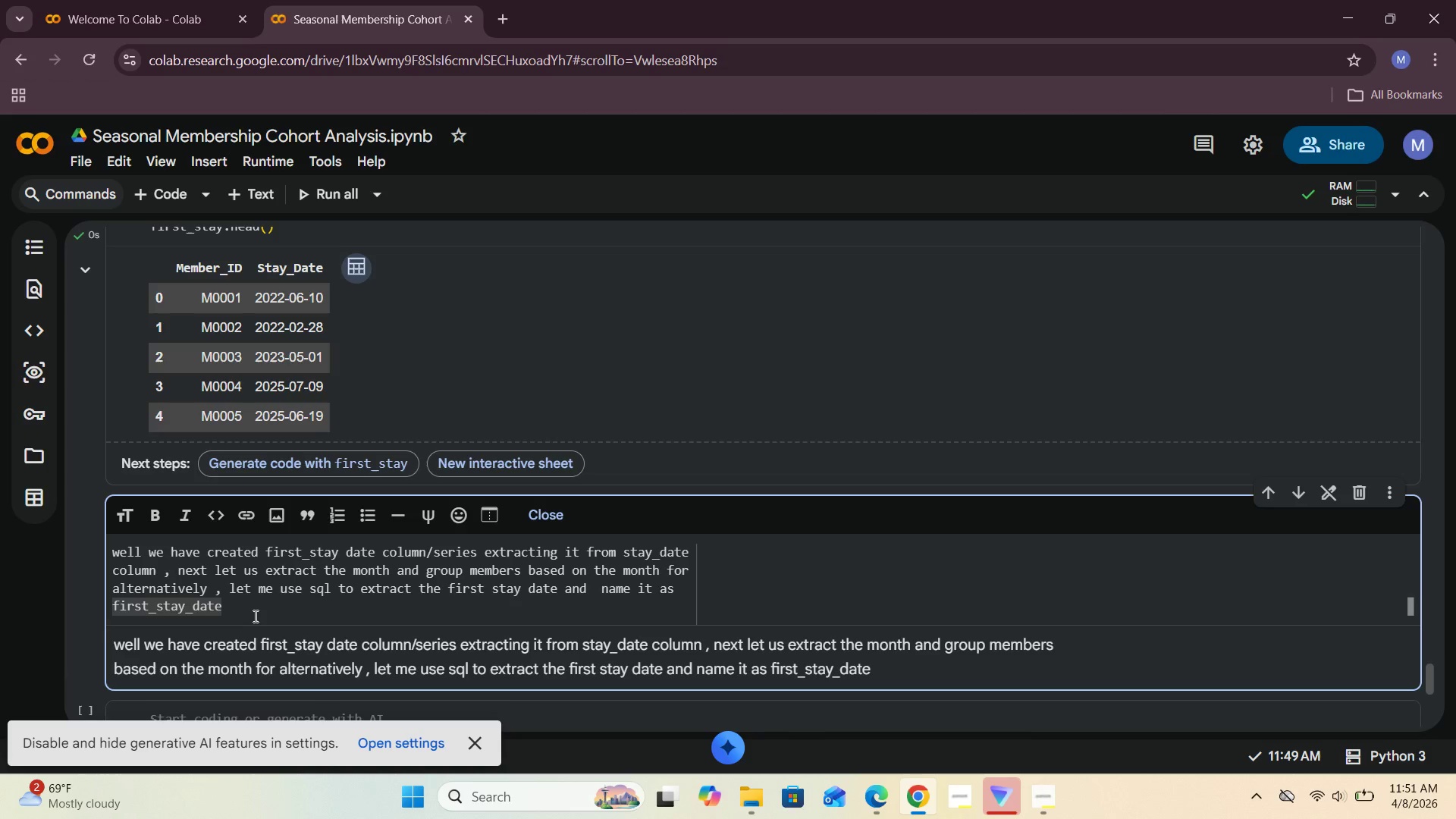 
key(ArrowLeft)
 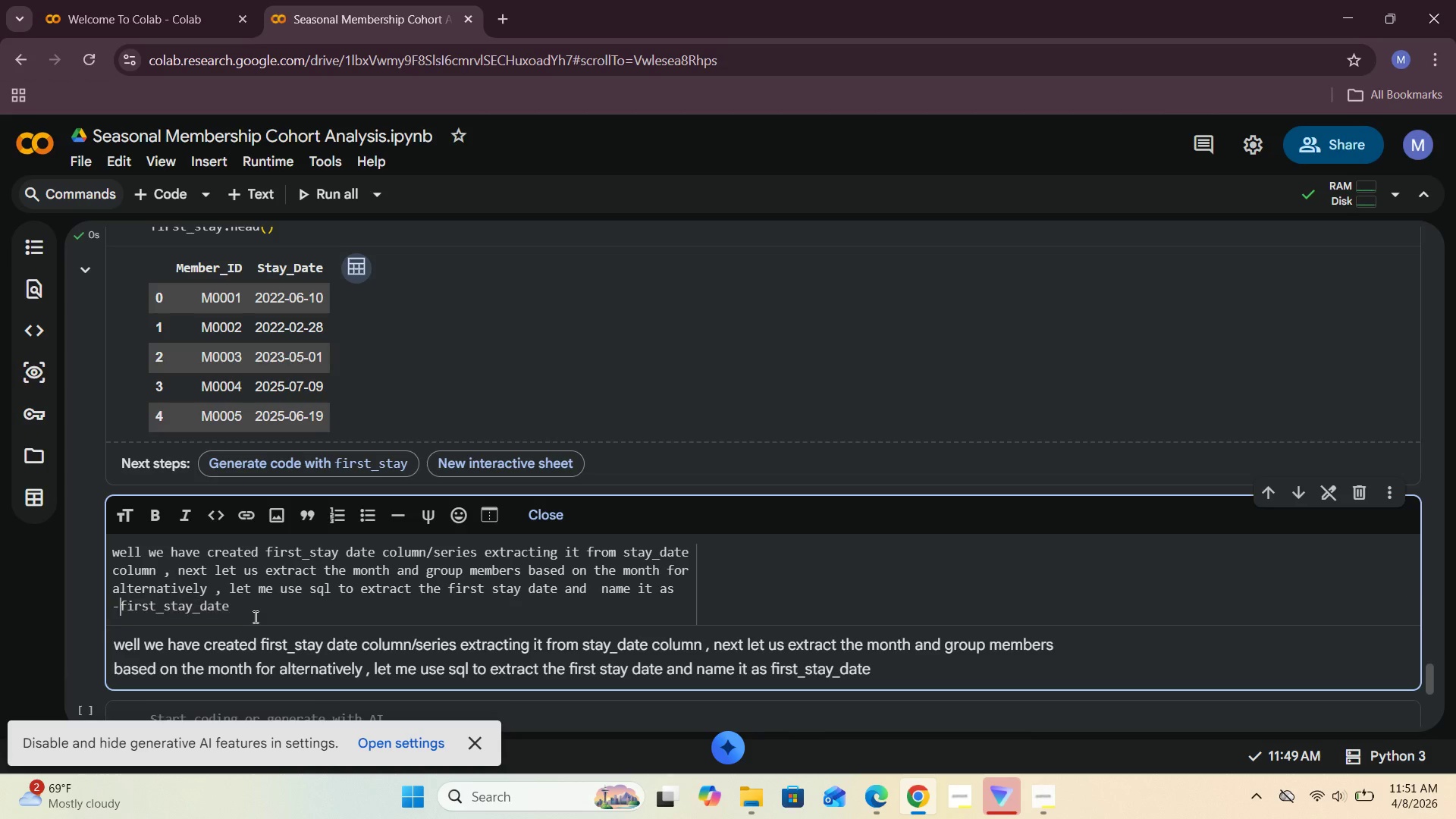 
key(Minus)
 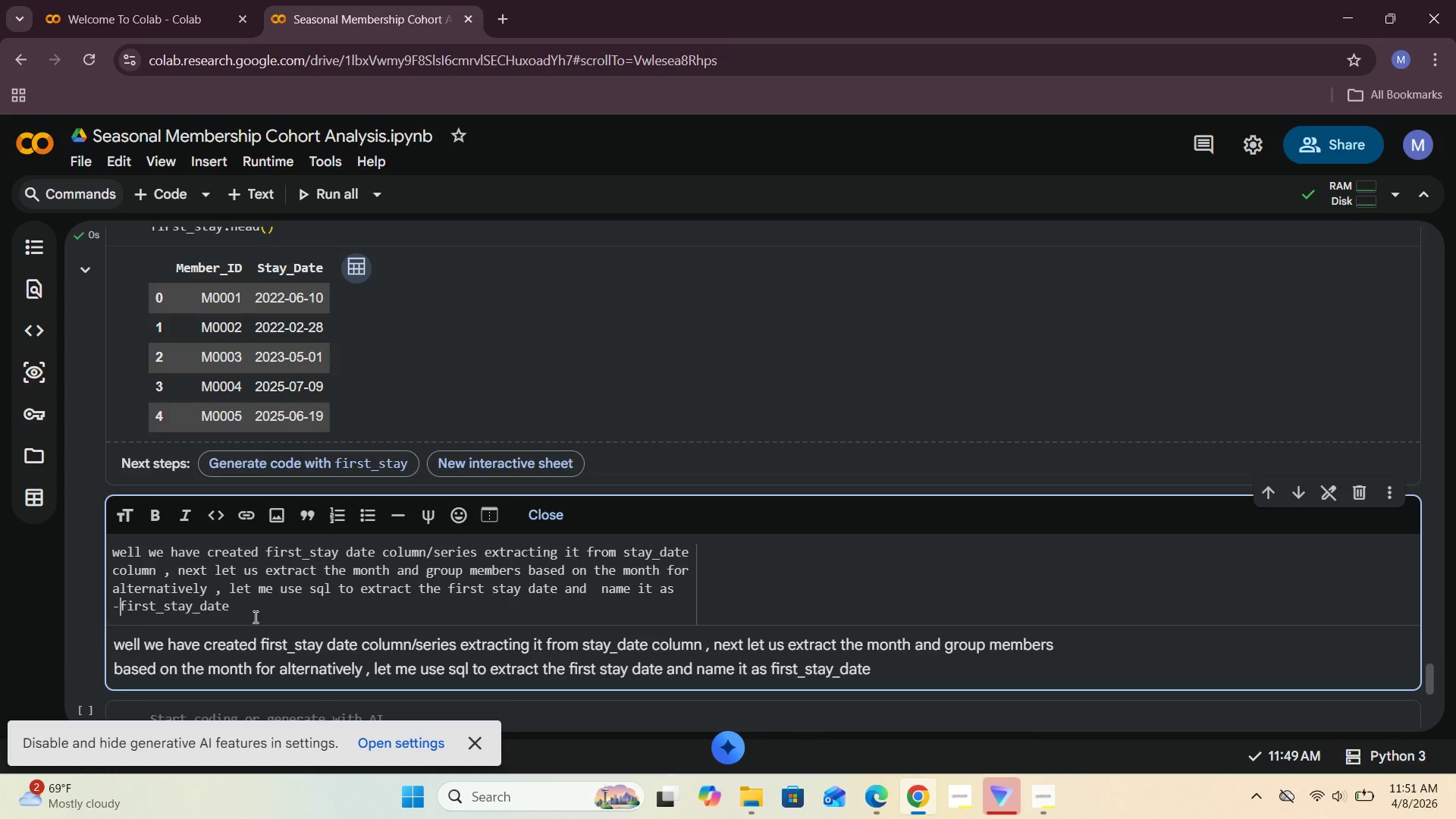 
key(Space)
 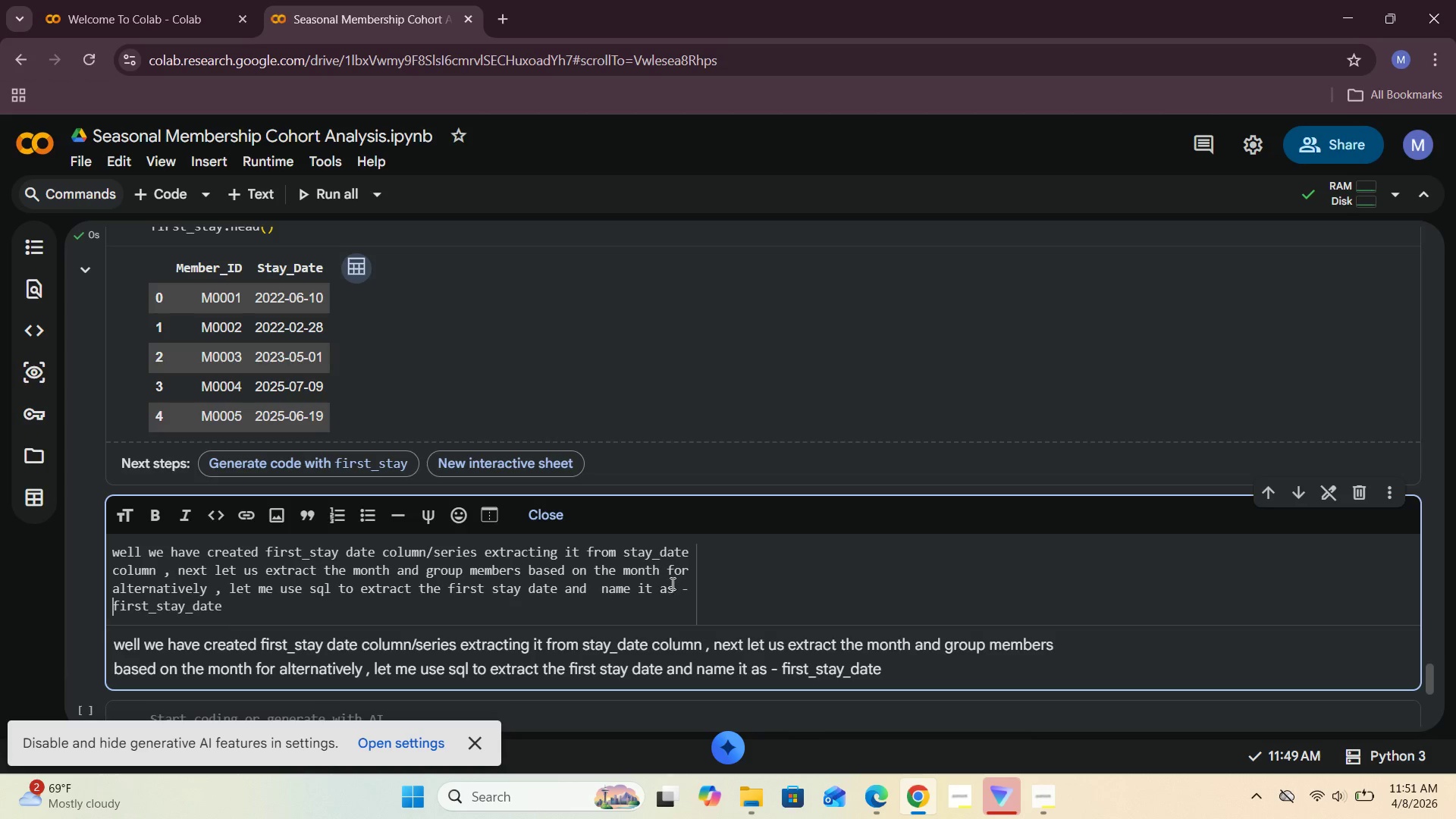 
left_click([675, 589])
 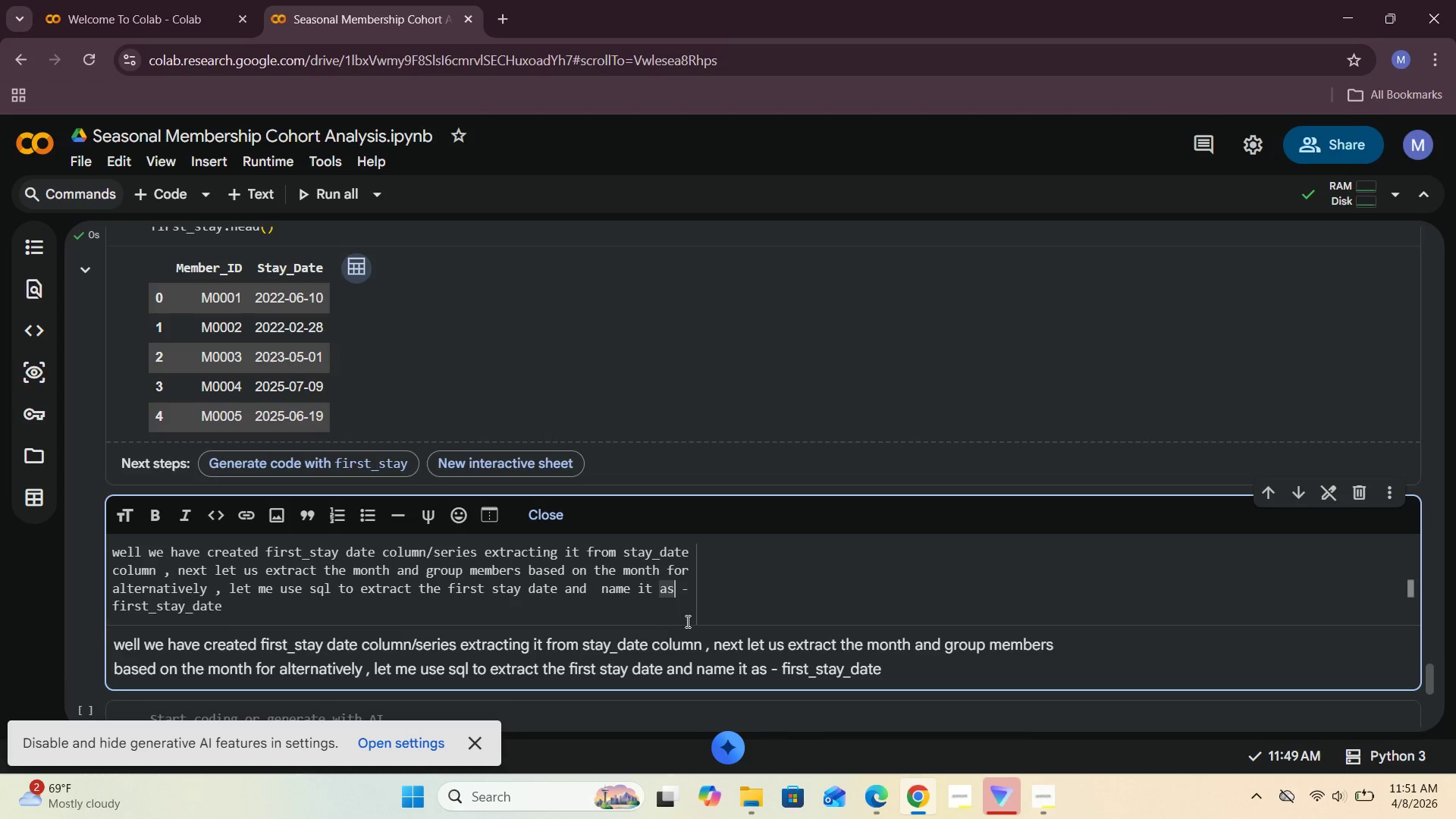 
key(Enter)
 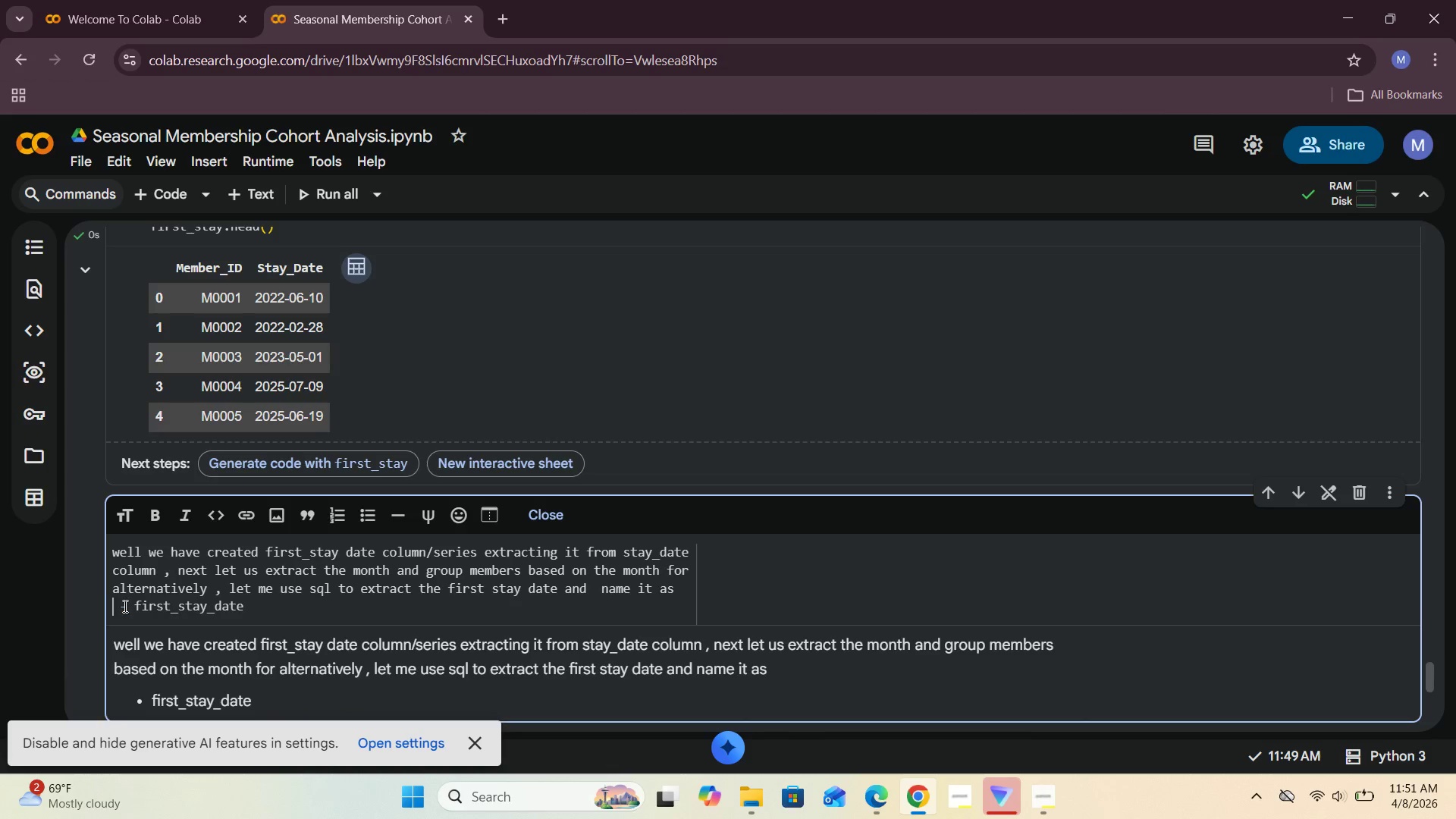 
mouse_move([546, 528])
 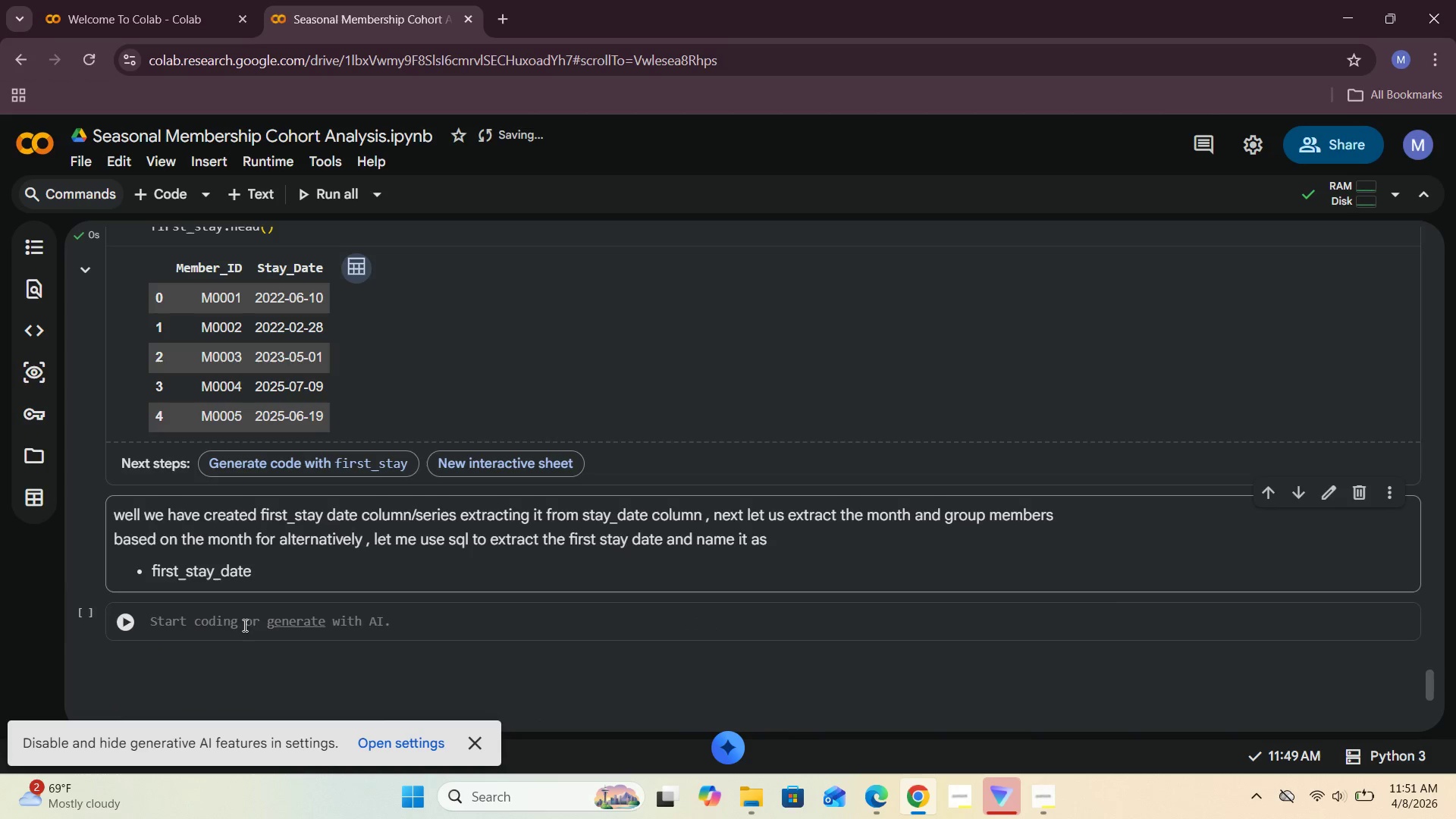 
left_click([226, 622])
 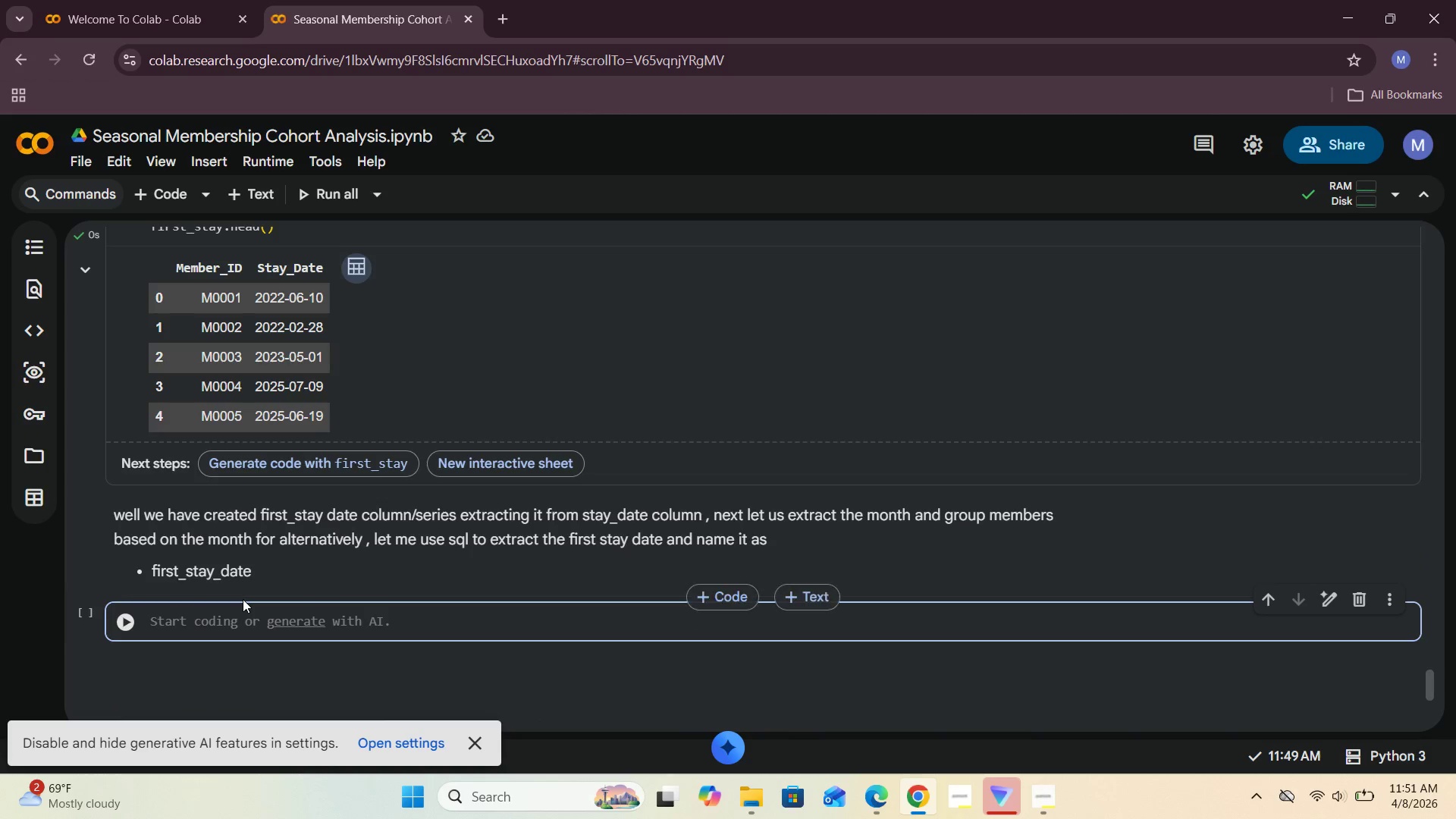 
type(Import )
key(Backspace)
key(Backspace)
key(Backspace)
key(Backspace)
key(Backspace)
key(Backspace)
key(Backspace)
type(import sqlir)
key(Backspace)
type(te3 )
 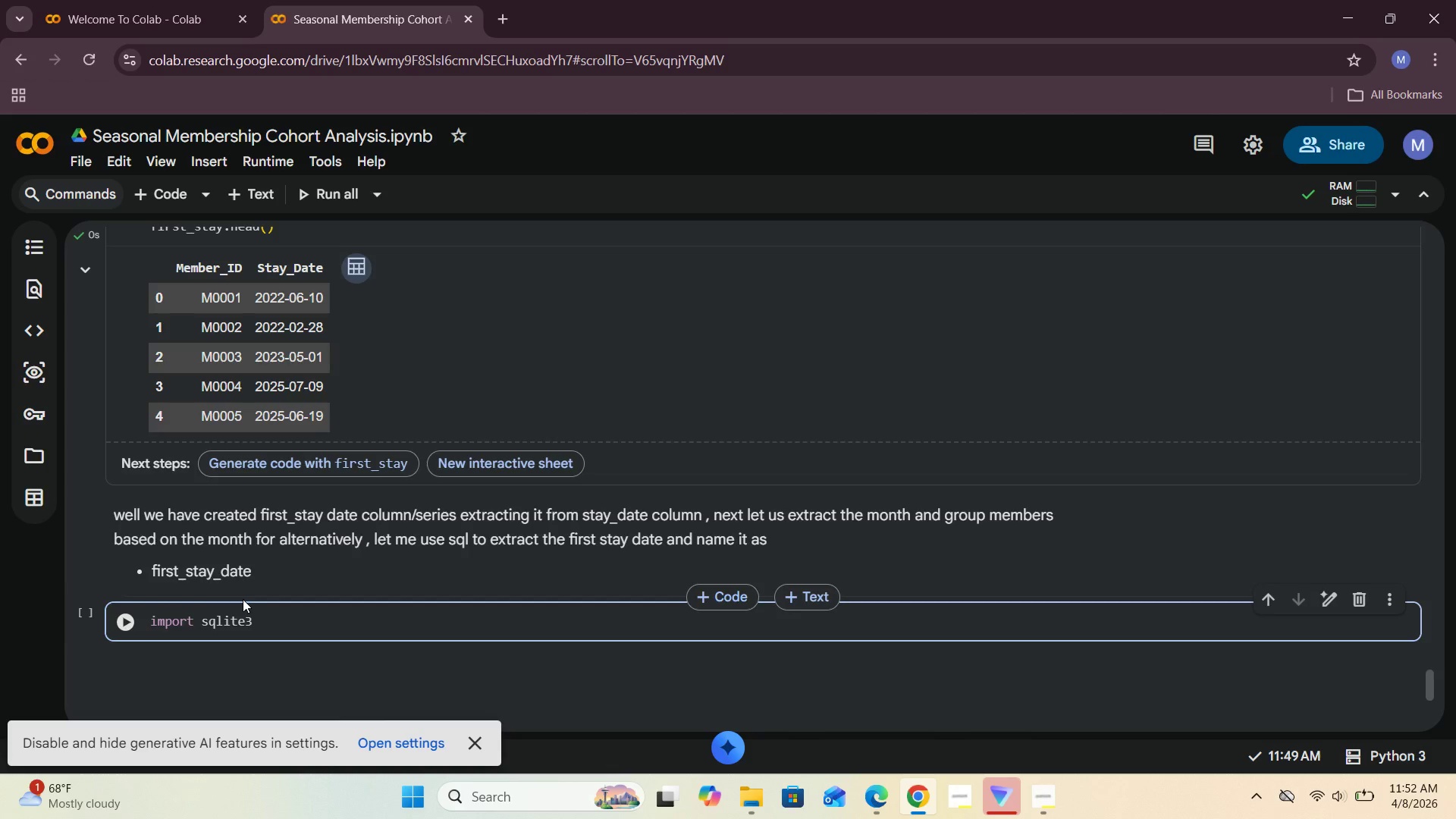 
key(Enter)
 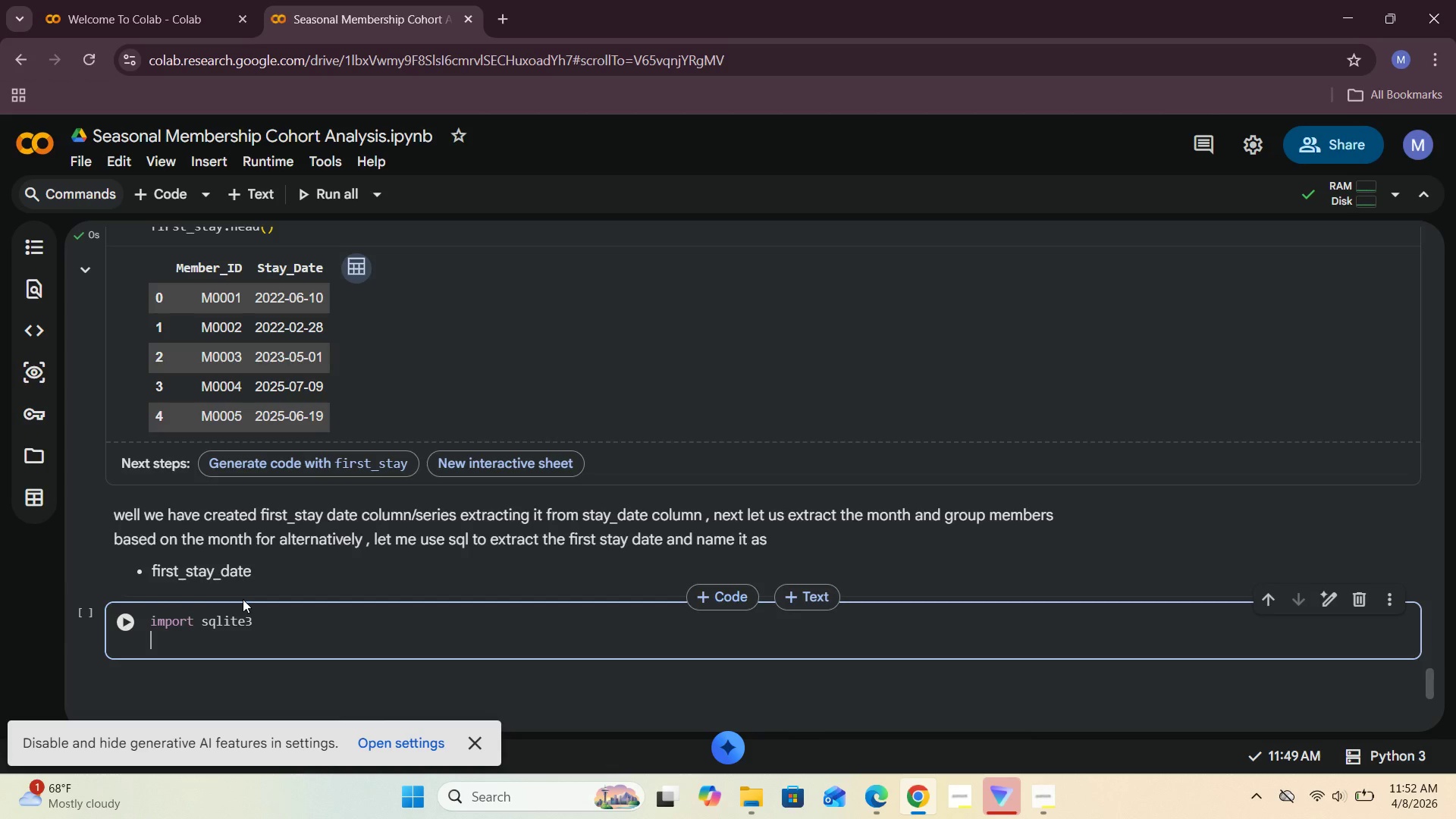 
left_click([122, 624])
 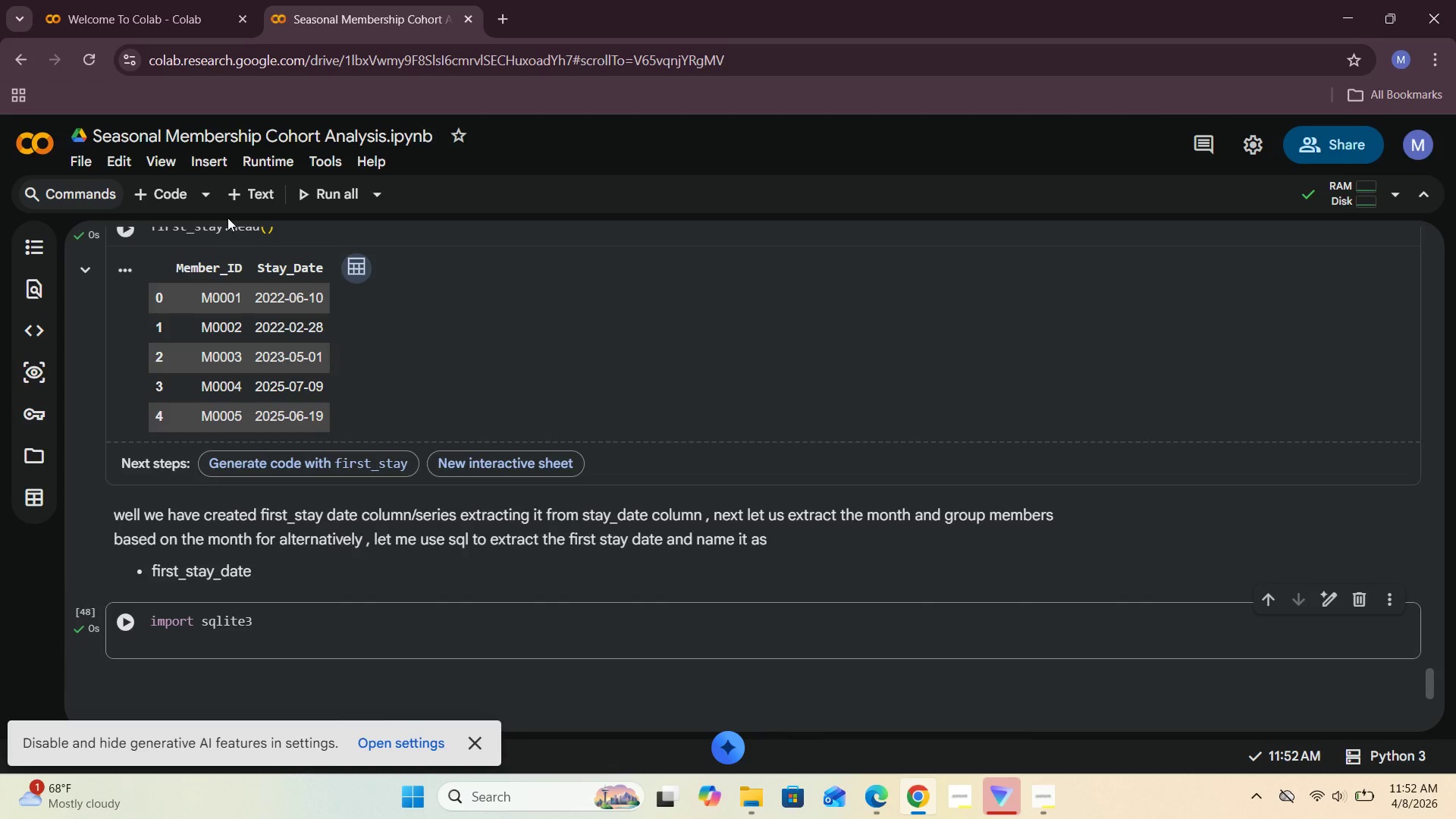 
left_click([158, 179])
 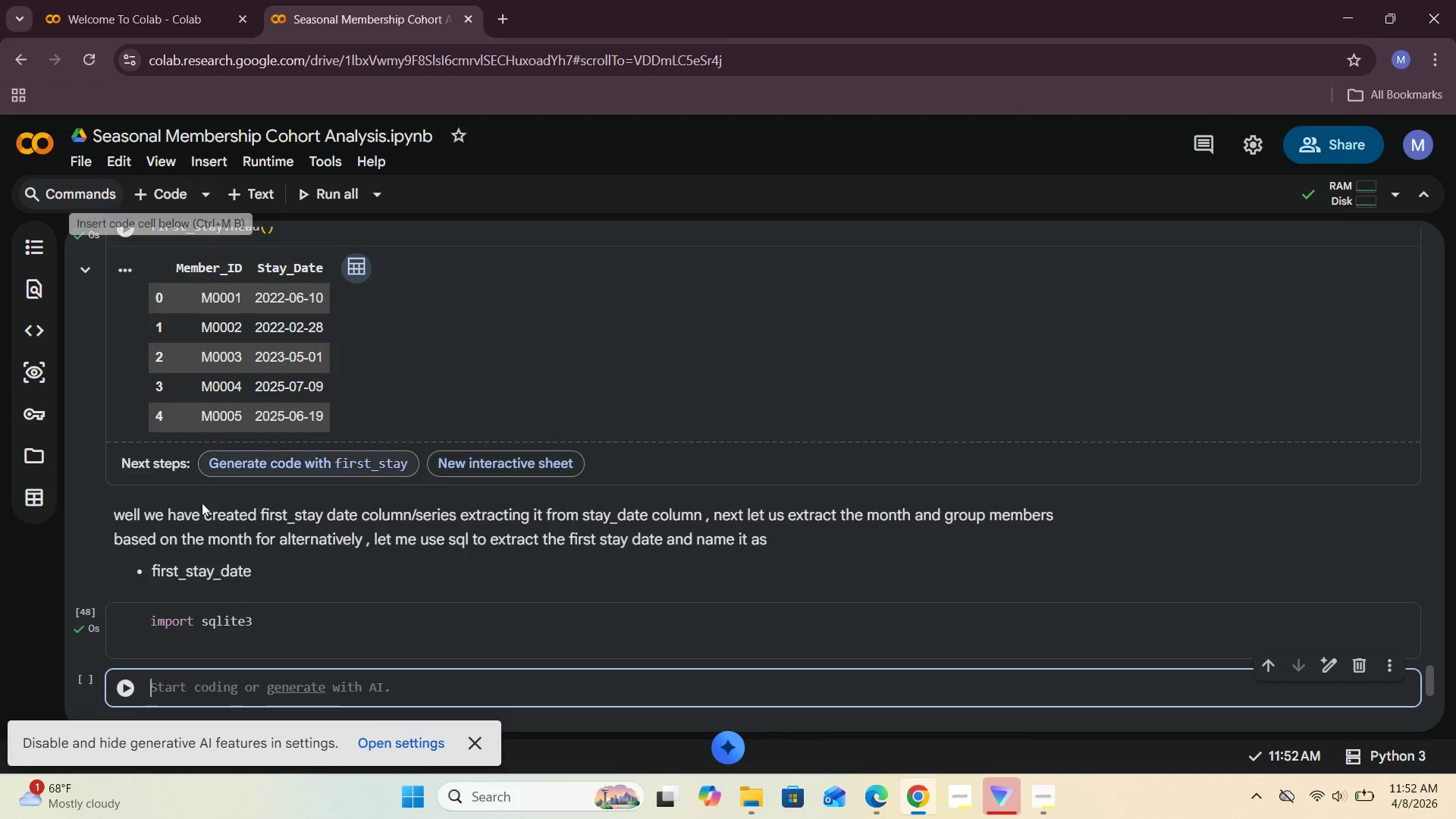 
scroll: coordinate [177, 605], scroll_direction: down, amount: 2.0
 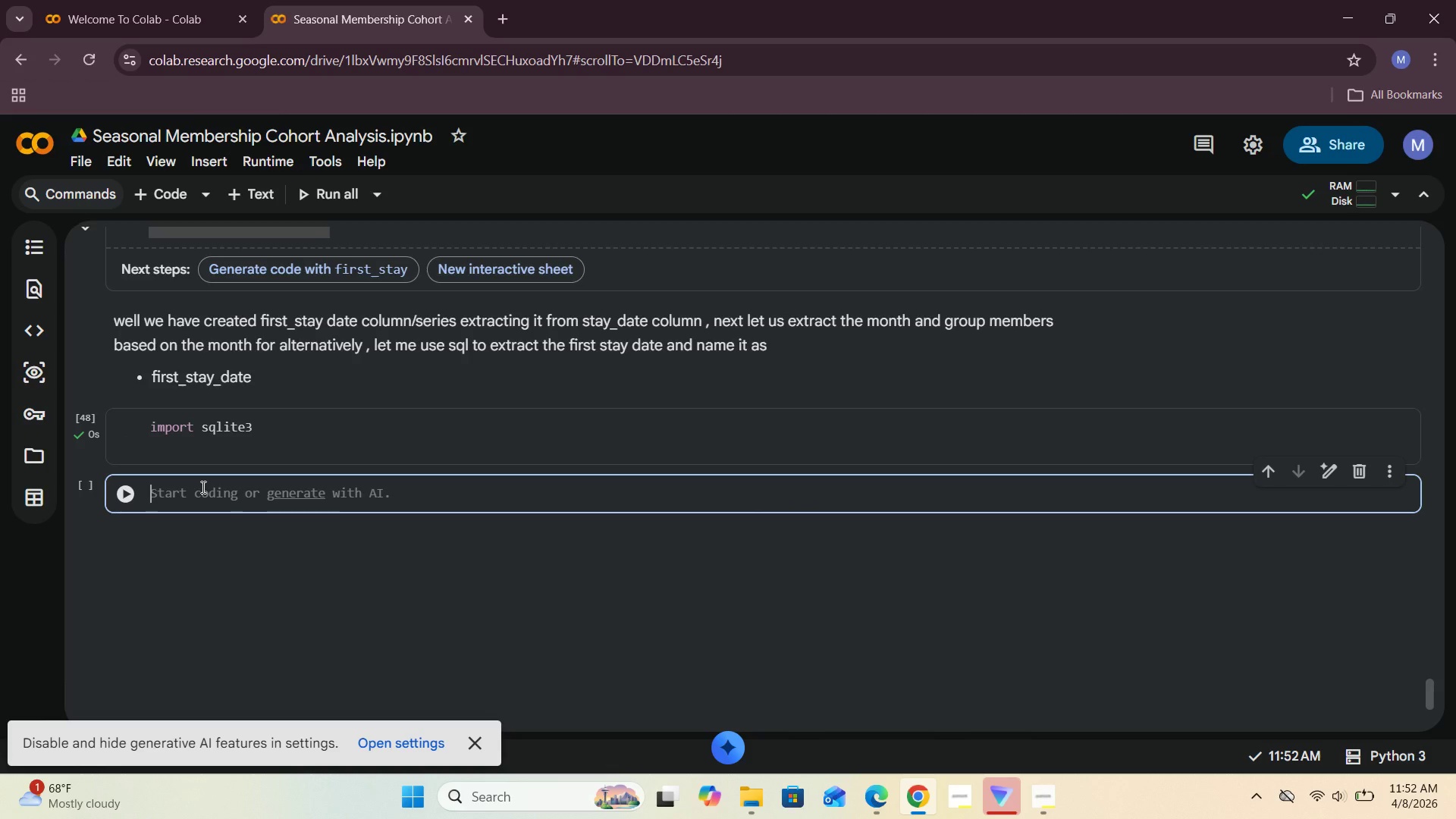 
type(conn = sqplite)
 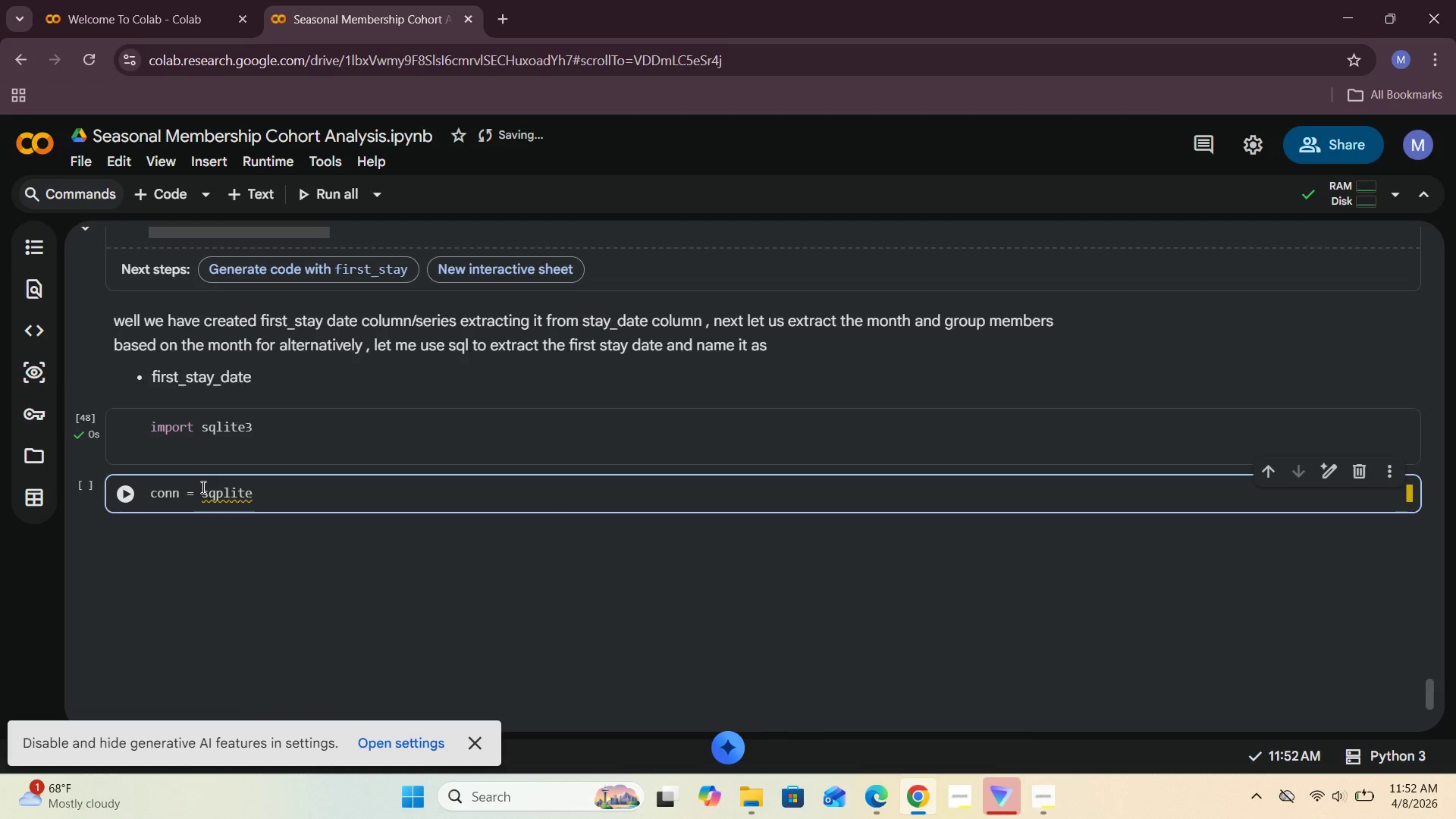 
key(ArrowLeft)
 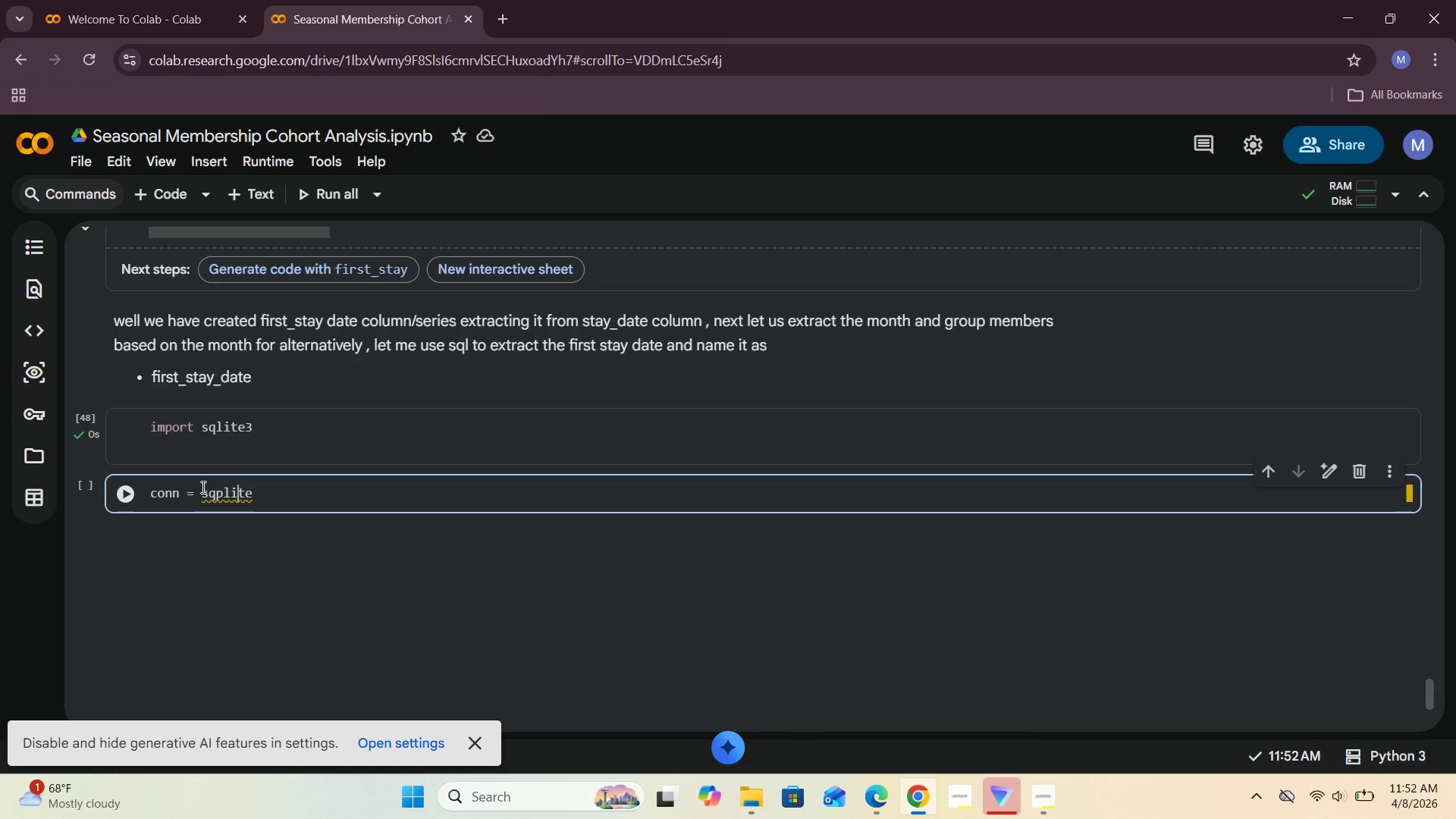 
key(ArrowLeft)
 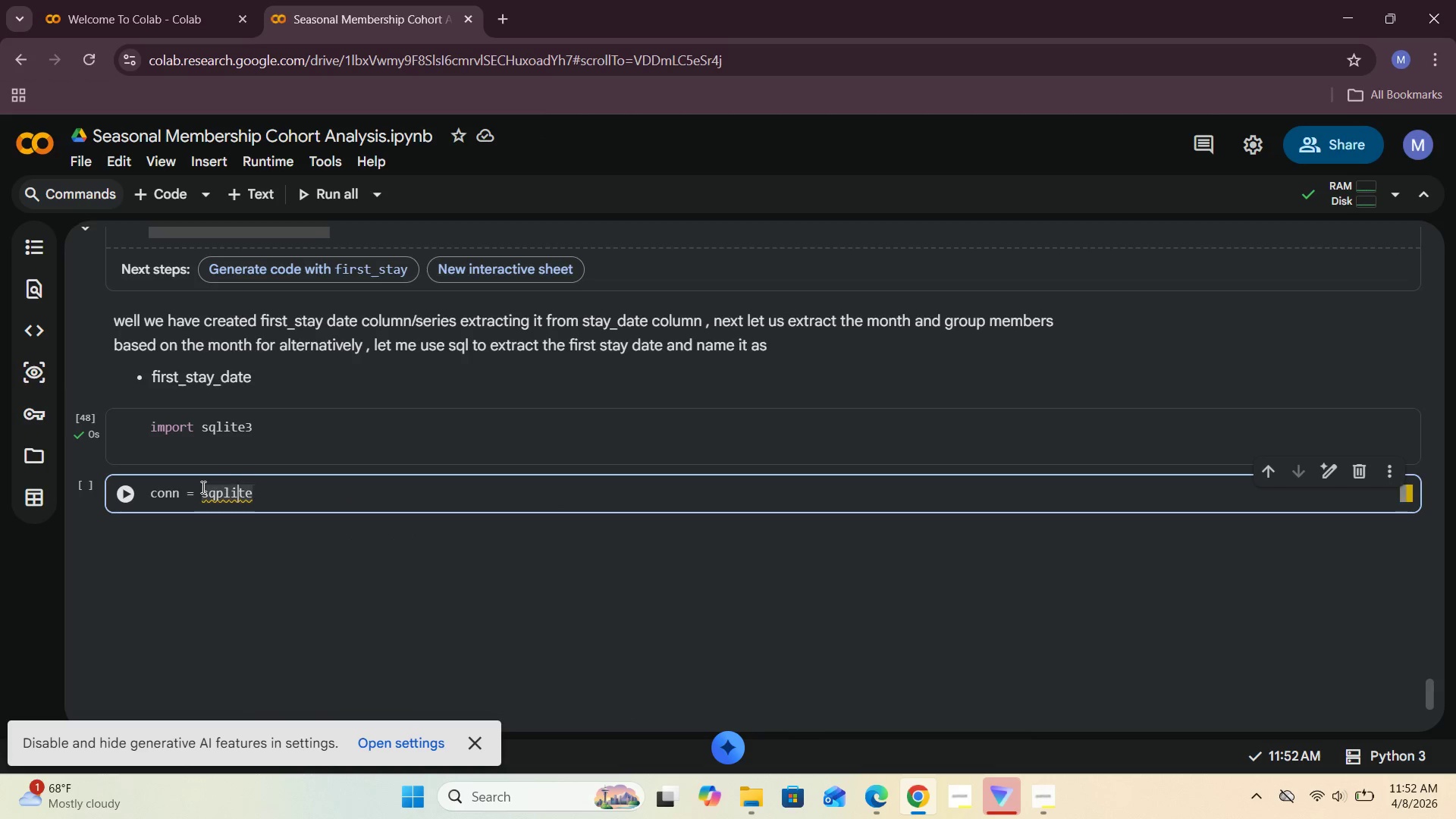 
key(ArrowLeft)
 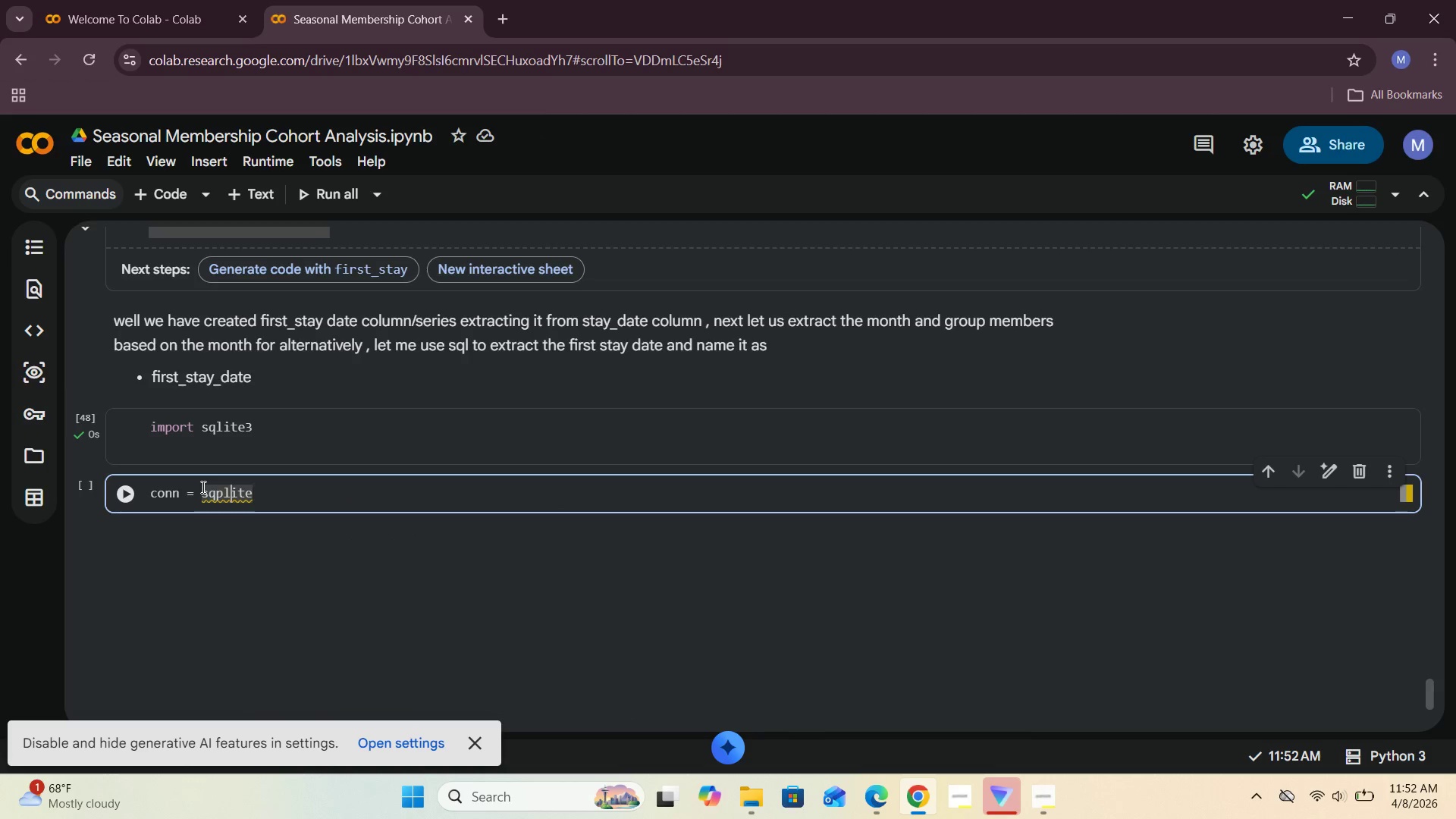 
key(ArrowLeft)
 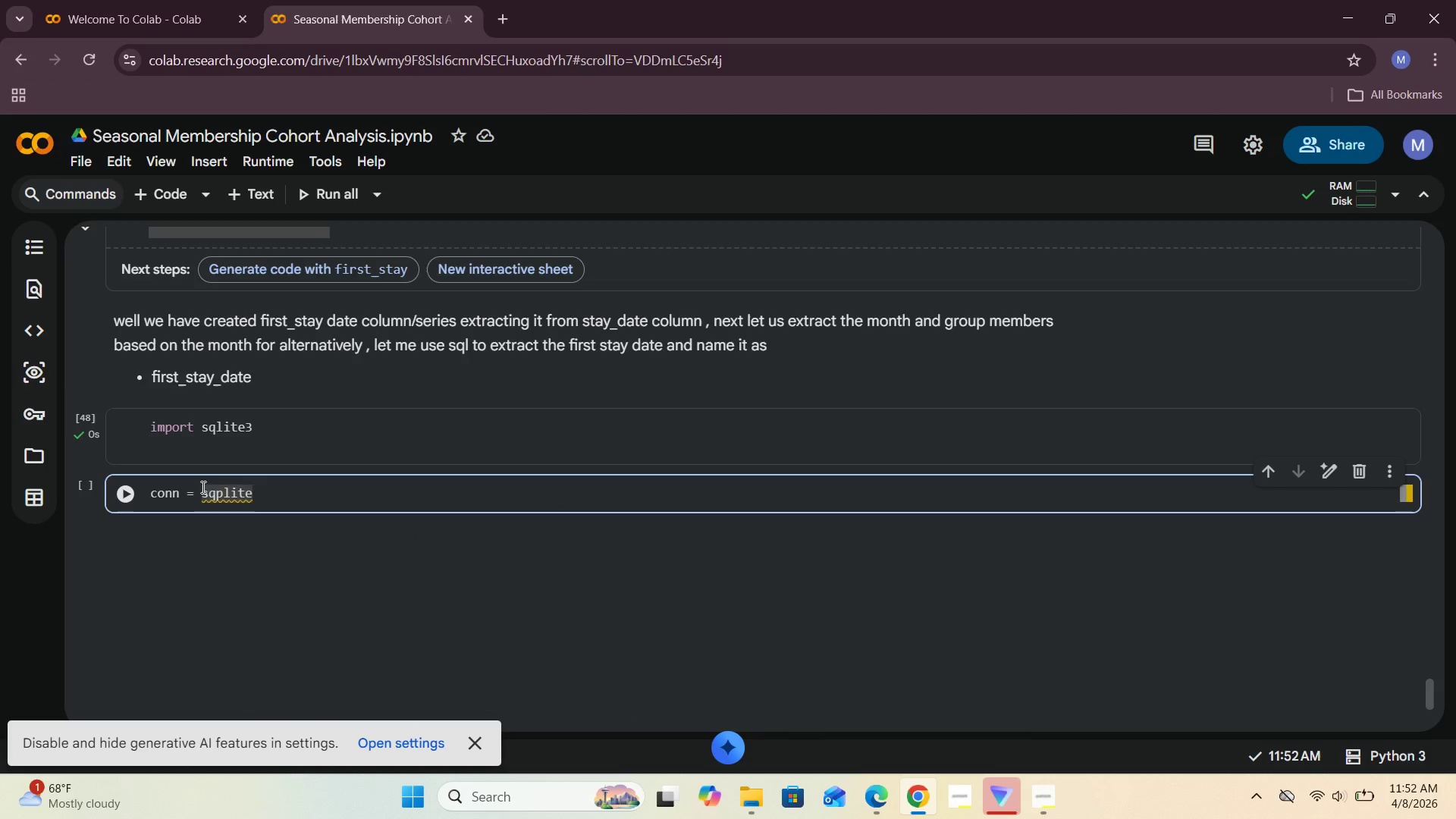 
key(Backspace)
 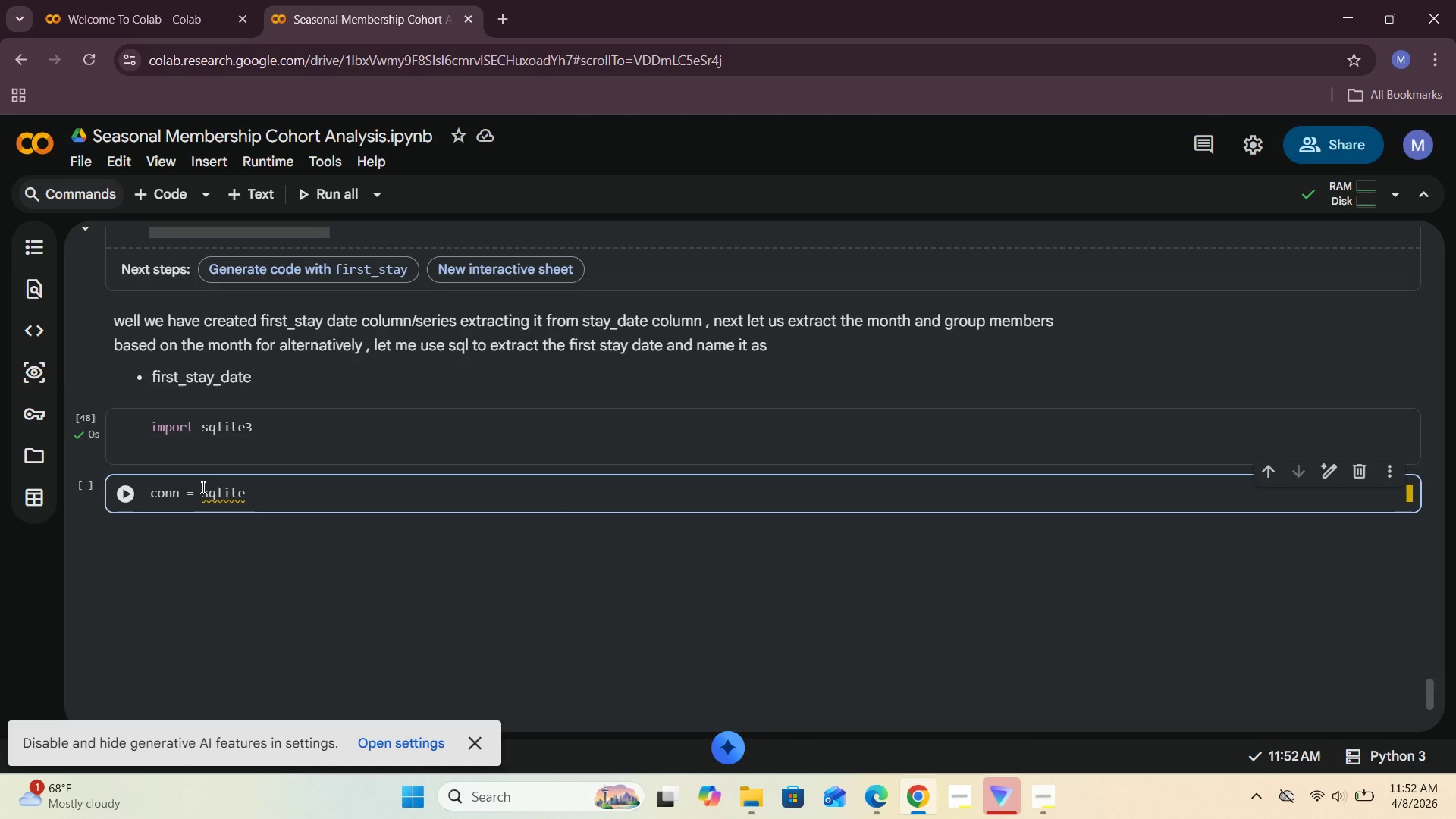 
key(ArrowRight)
 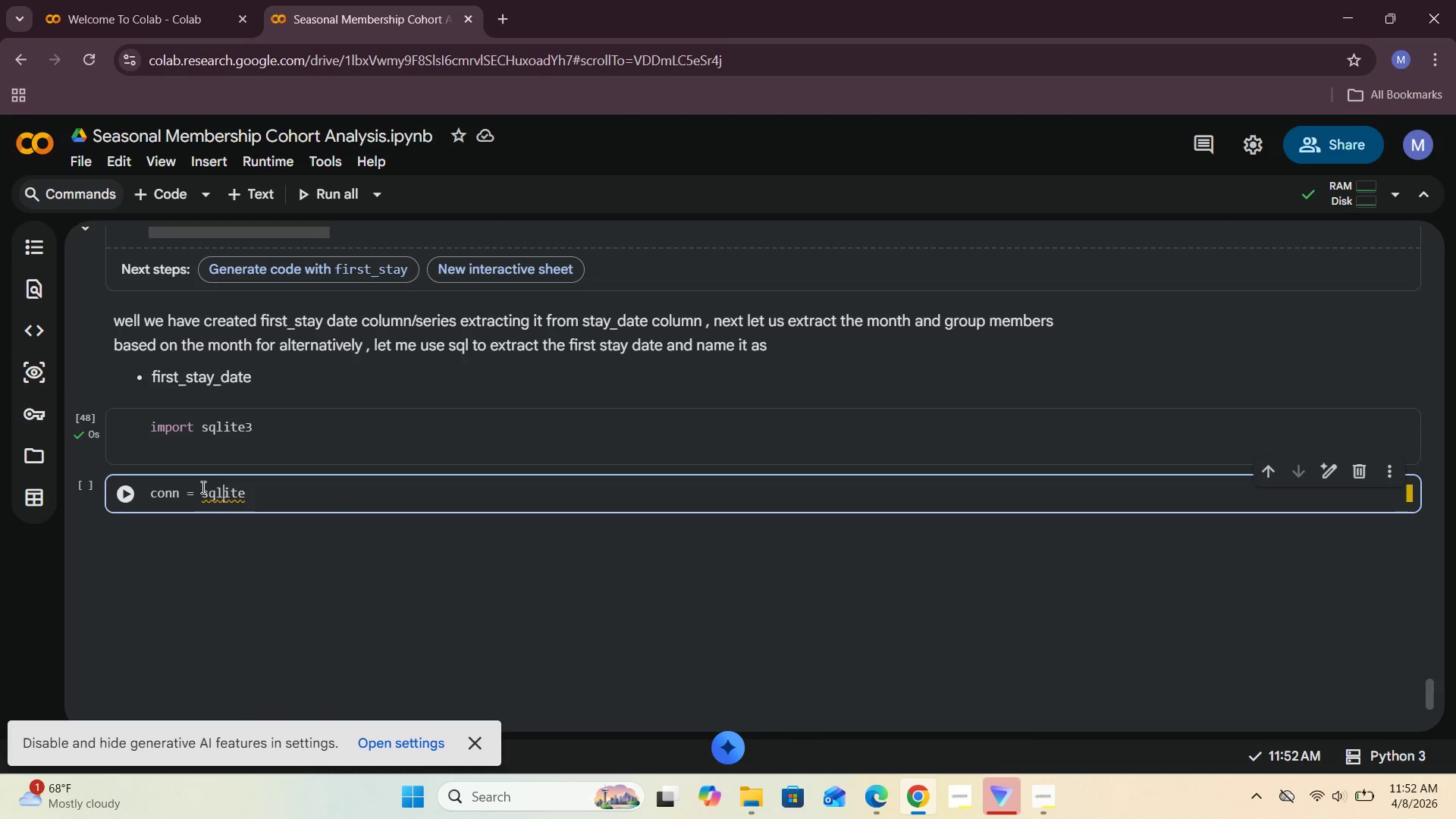 
key(ArrowRight)
 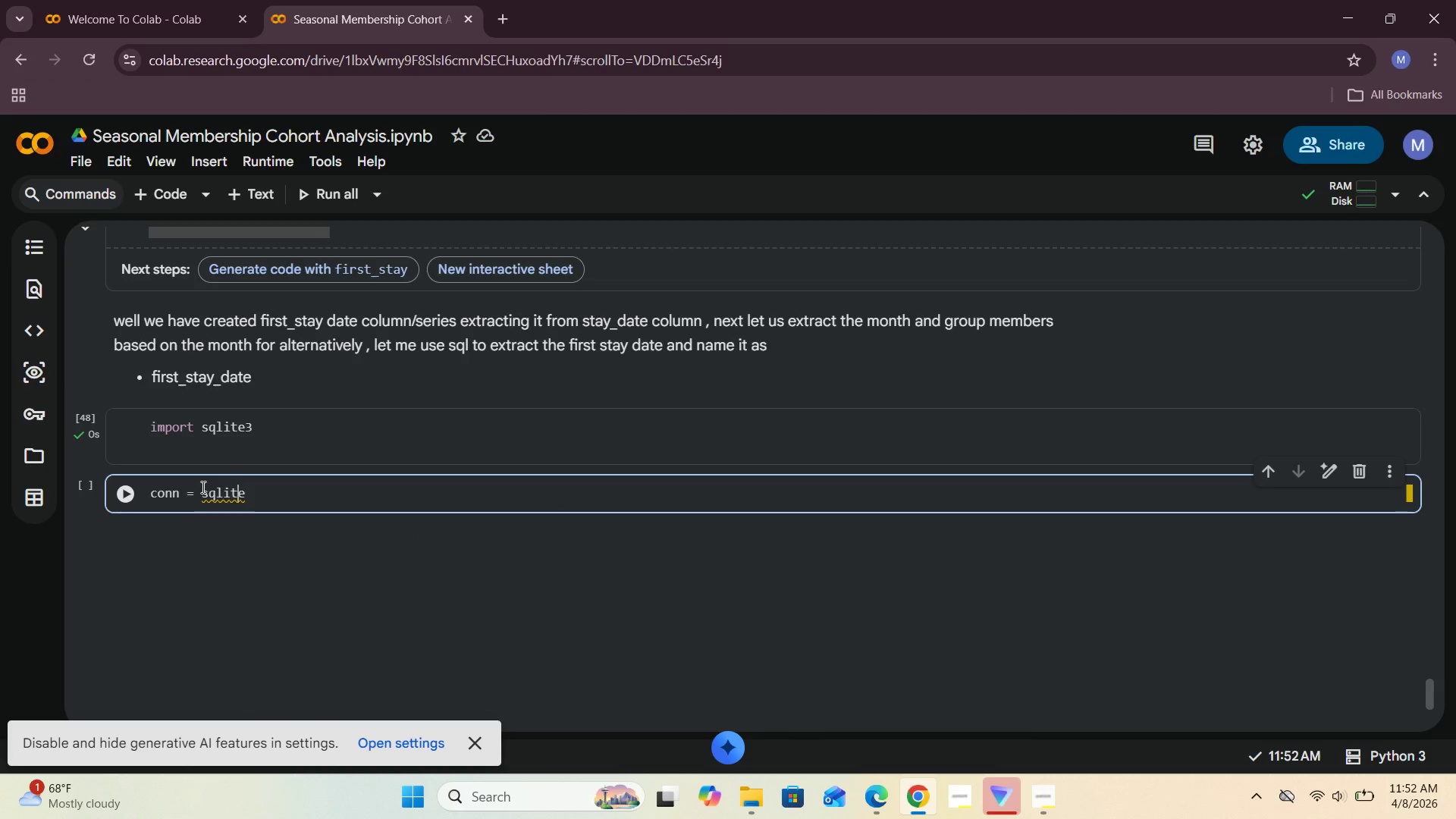 
key(ArrowRight)
 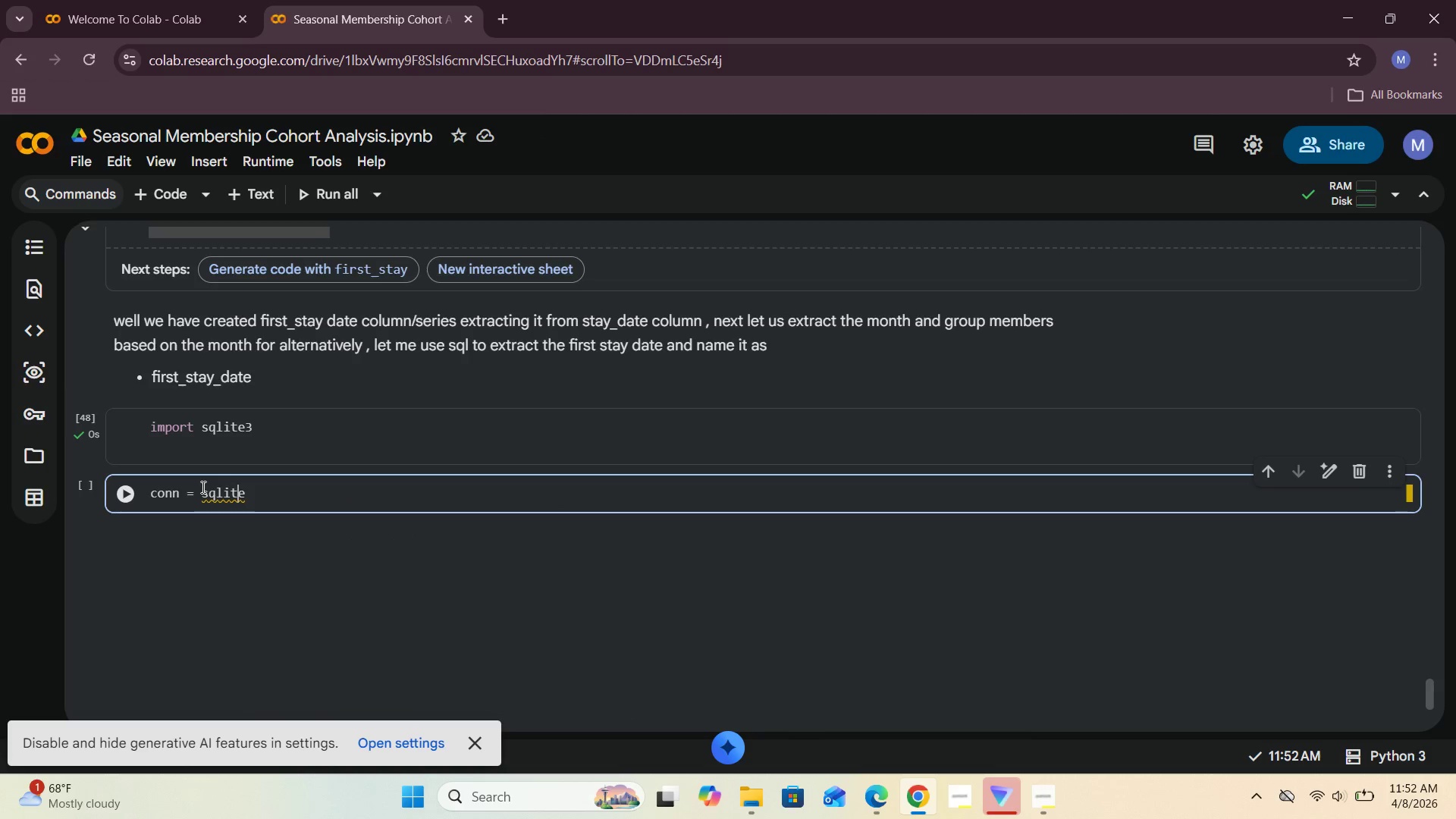 
key(ArrowRight)
 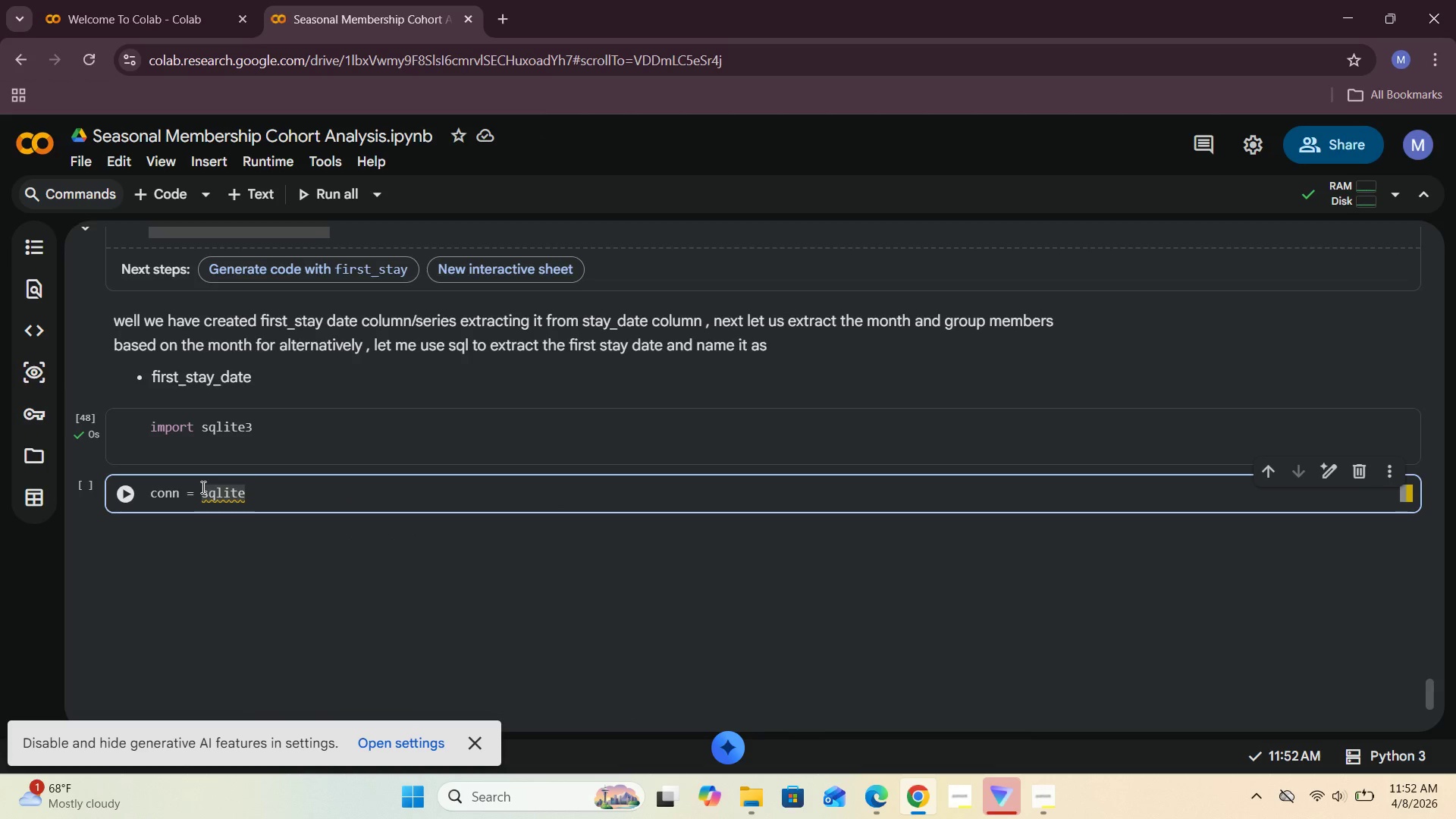 
key(3)
 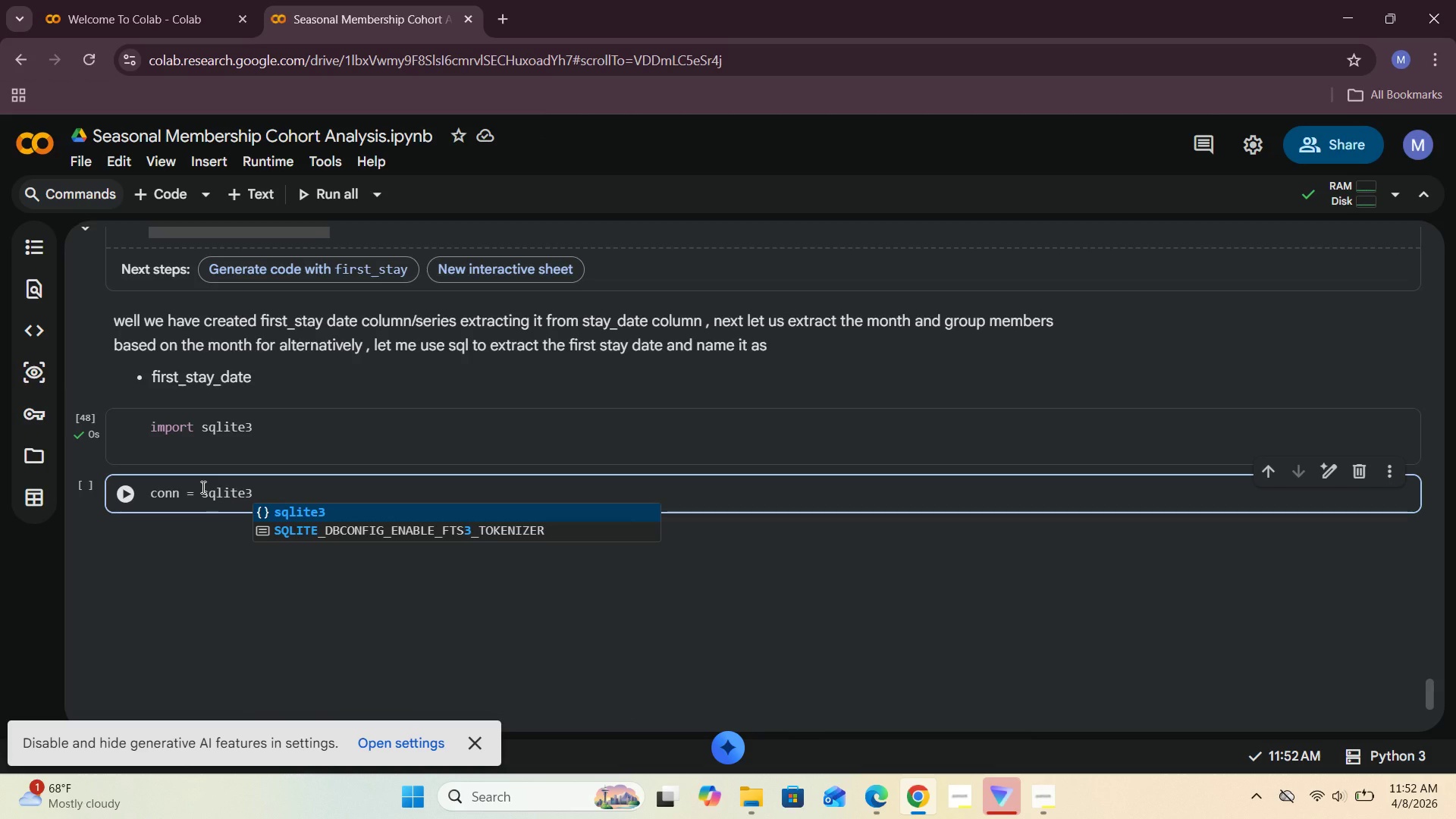 
key(Period)
 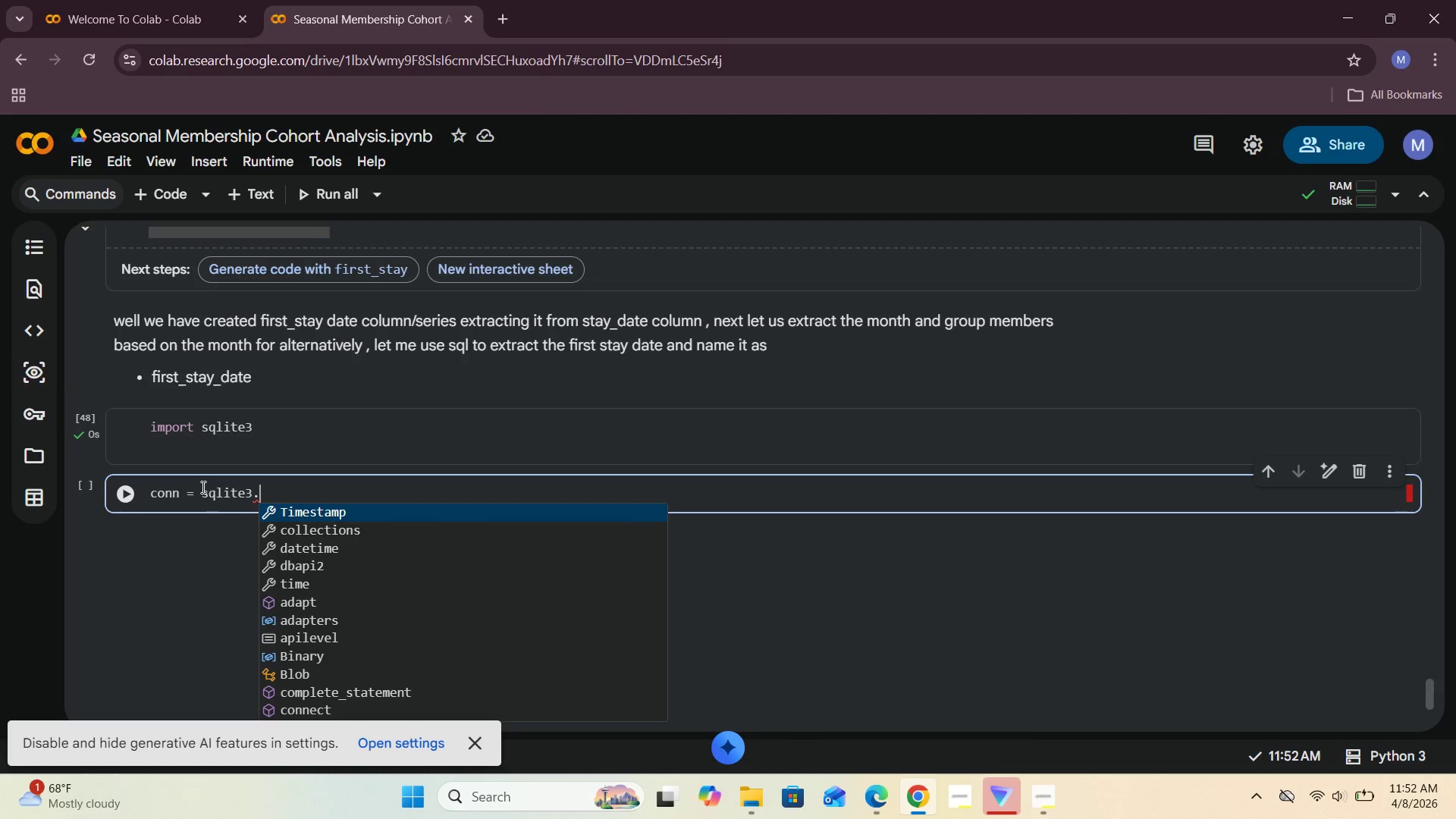 
key(Backspace)
 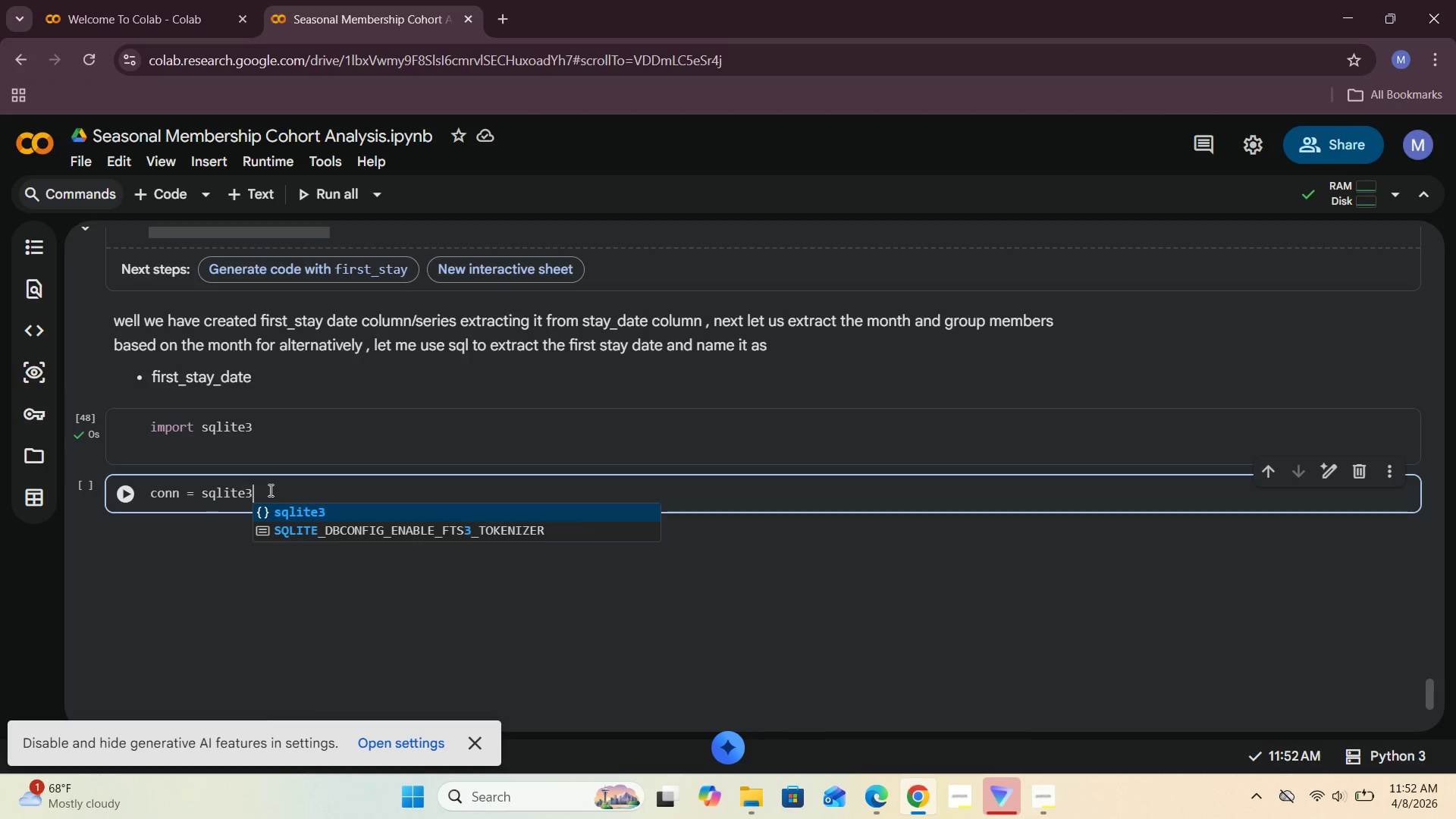 
type(.co)
 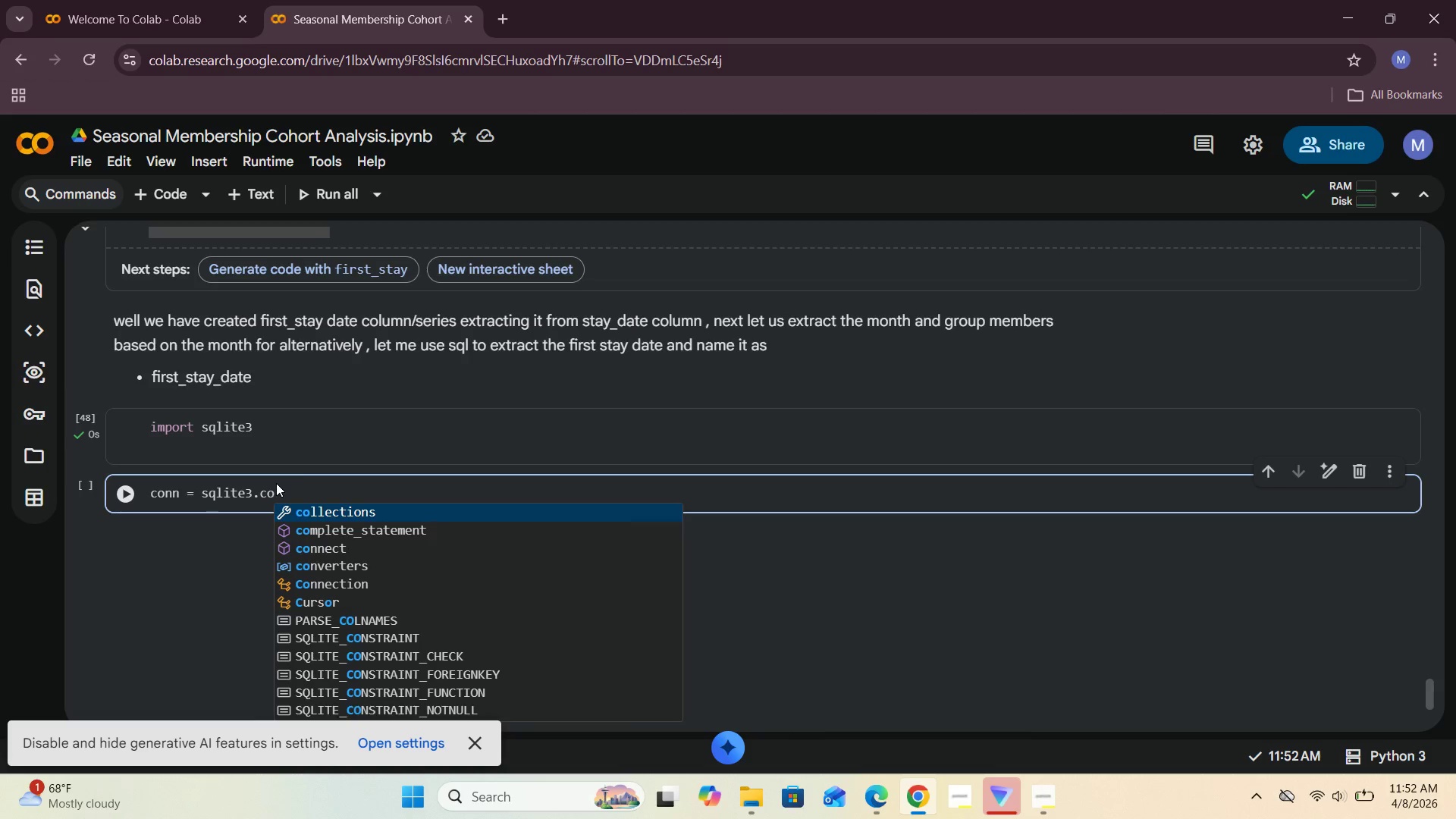 
left_click([319, 551])
 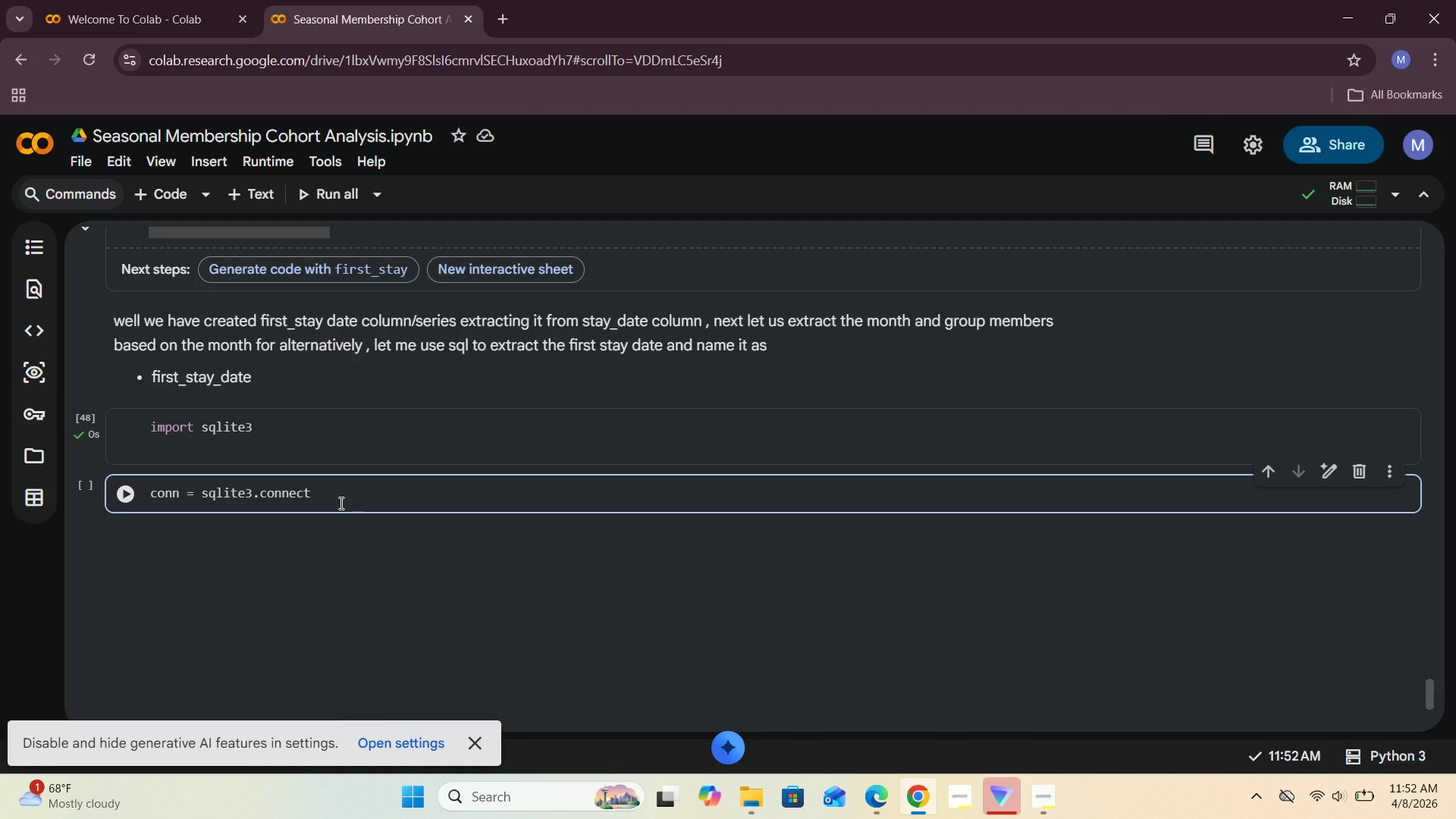 
type(('new)
key(Backspace)
key(Backspace)
key(Backspace)
type(records_db)
key(Backspace)
key(Backspace)
key(Backspace)
type(.db)
 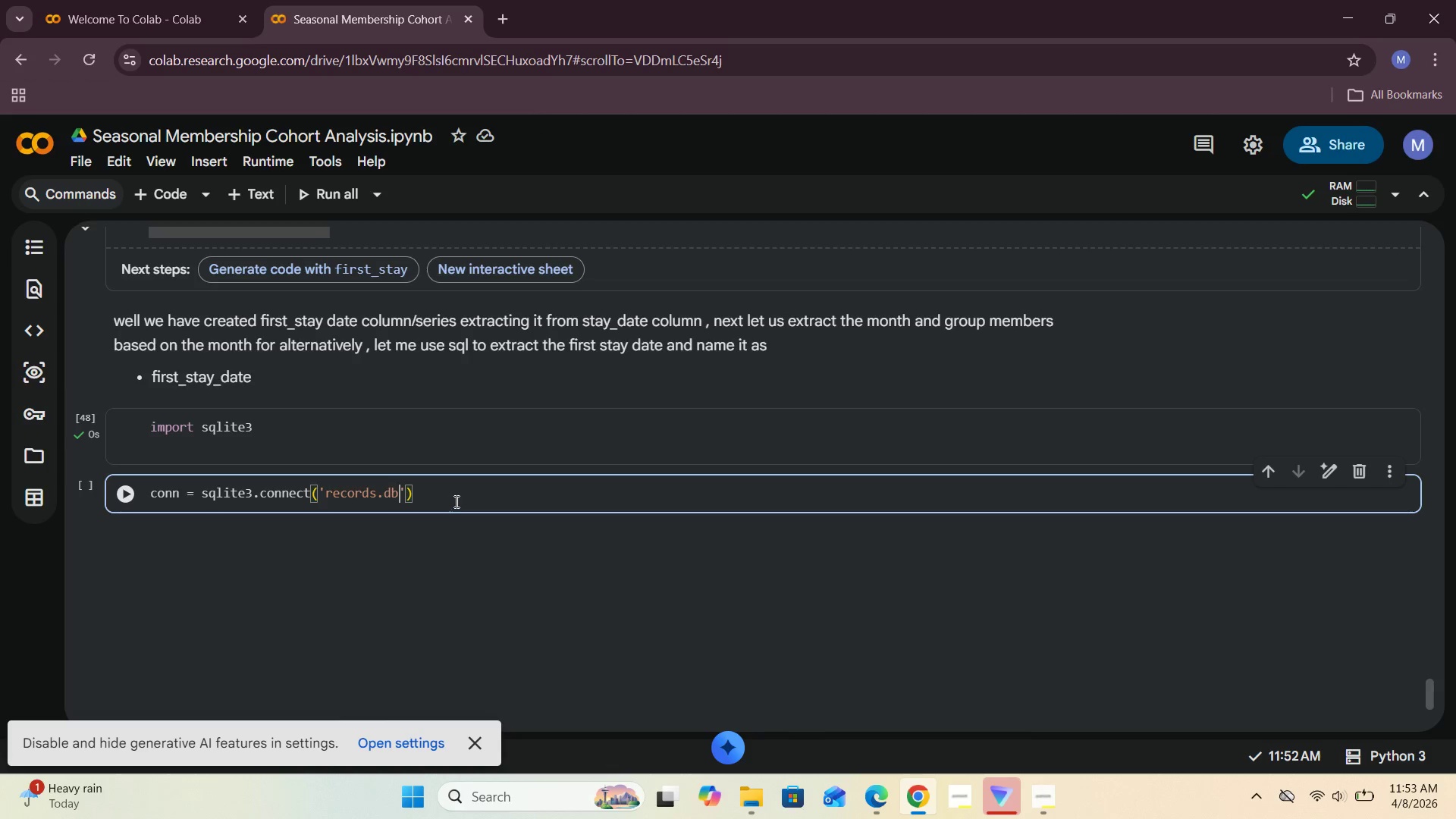 
left_click([456, 499])
 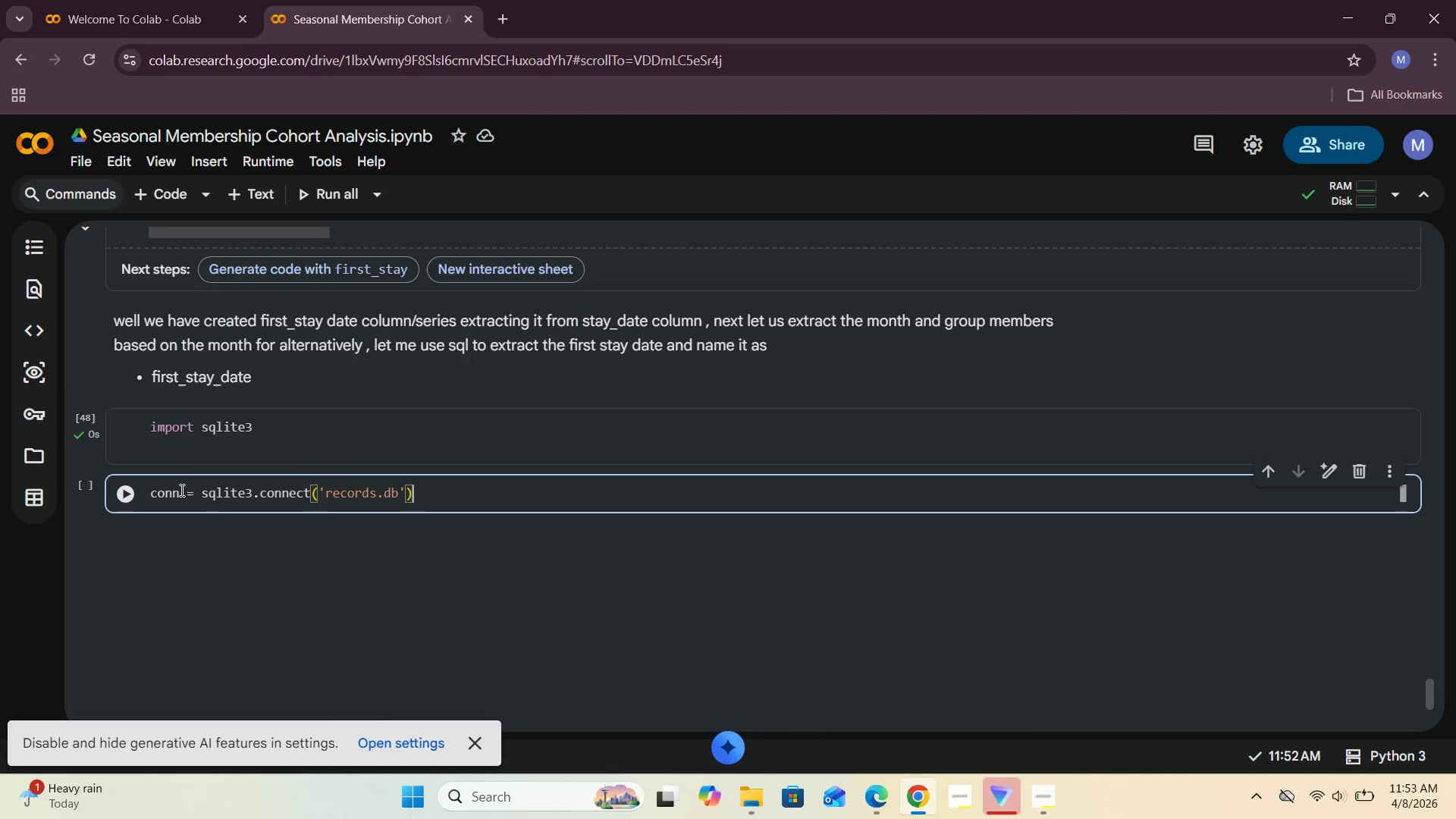 
left_click([127, 490])
 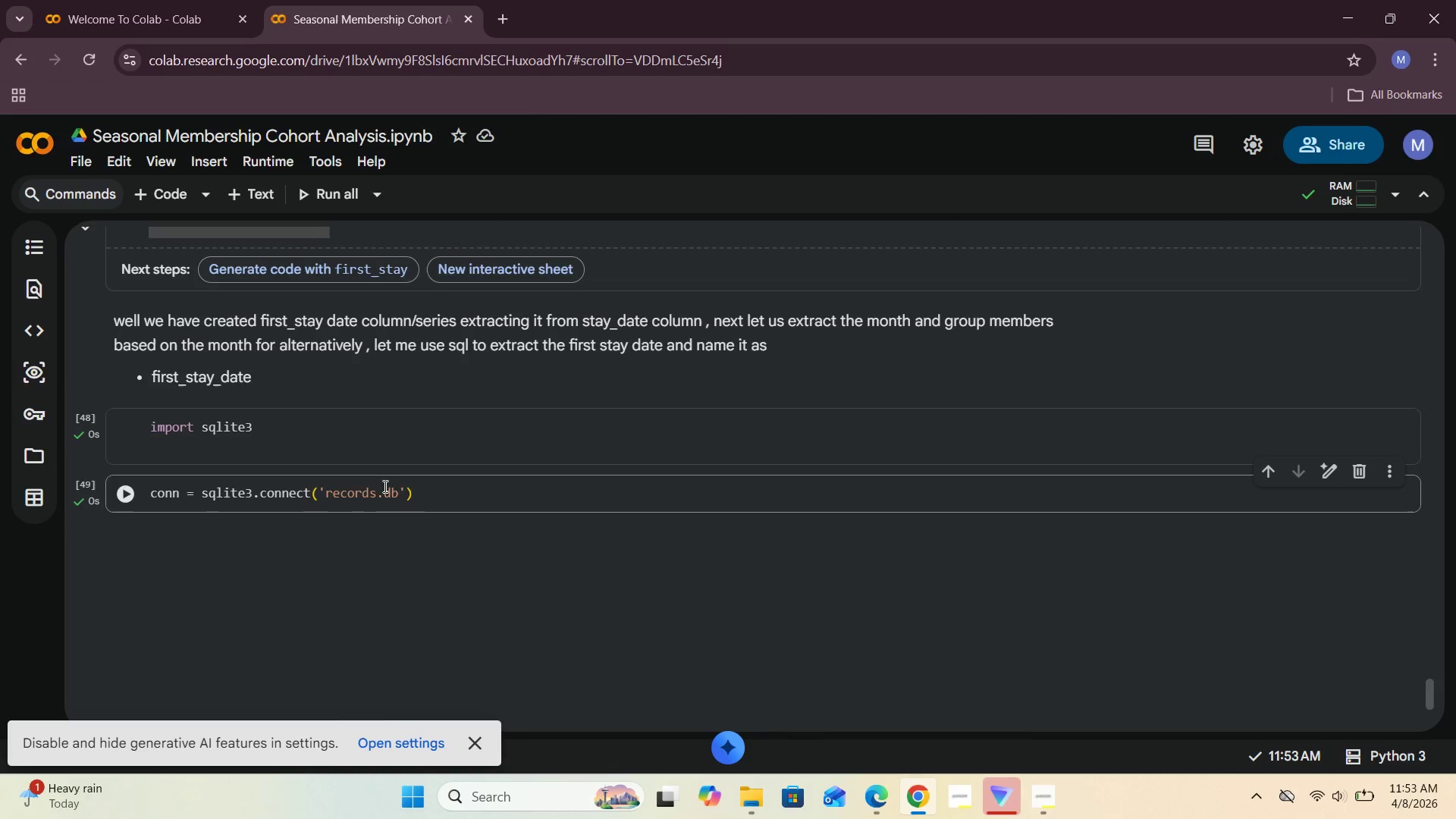 
left_click([413, 495])
 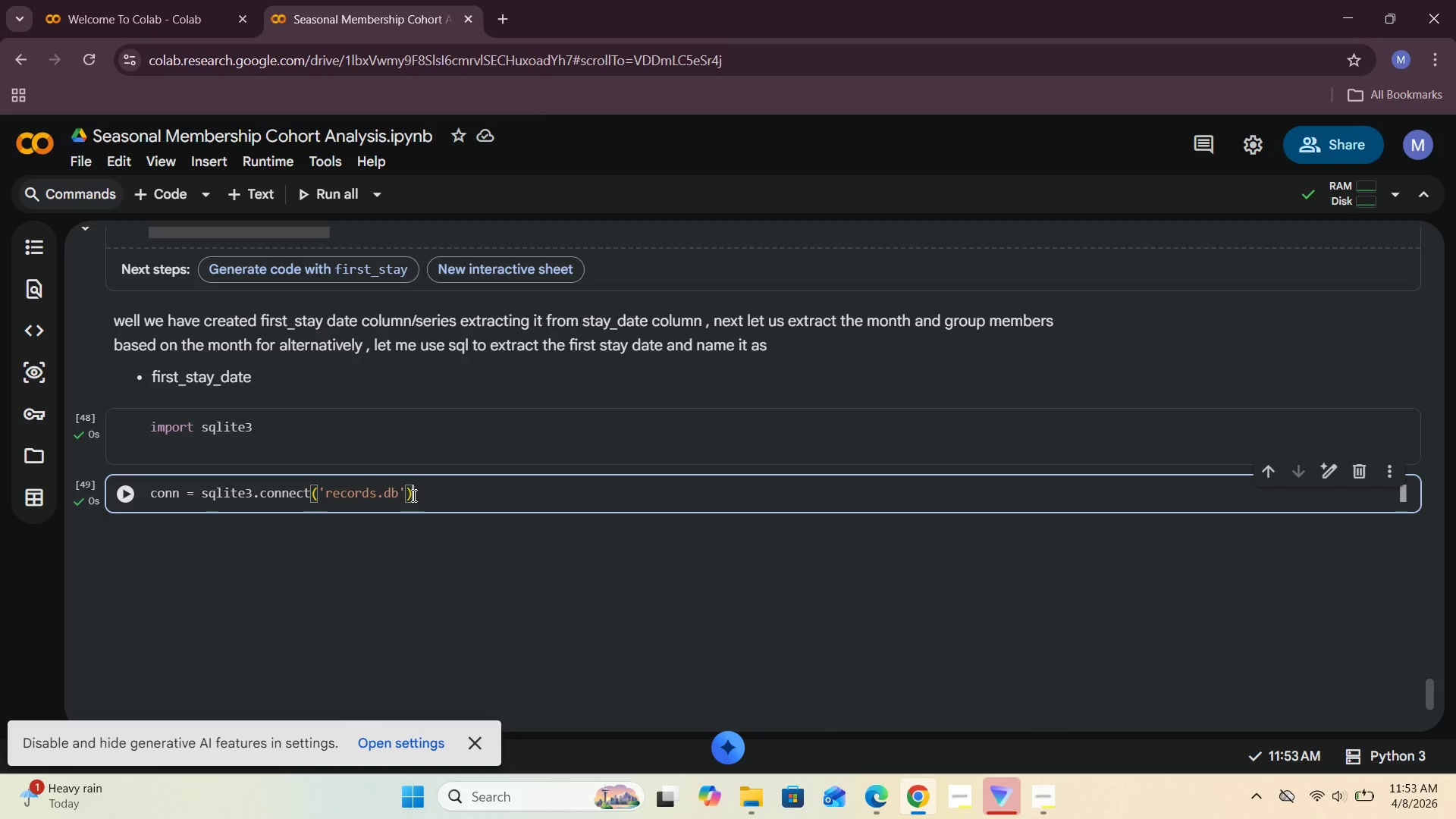 
key(Enter)
 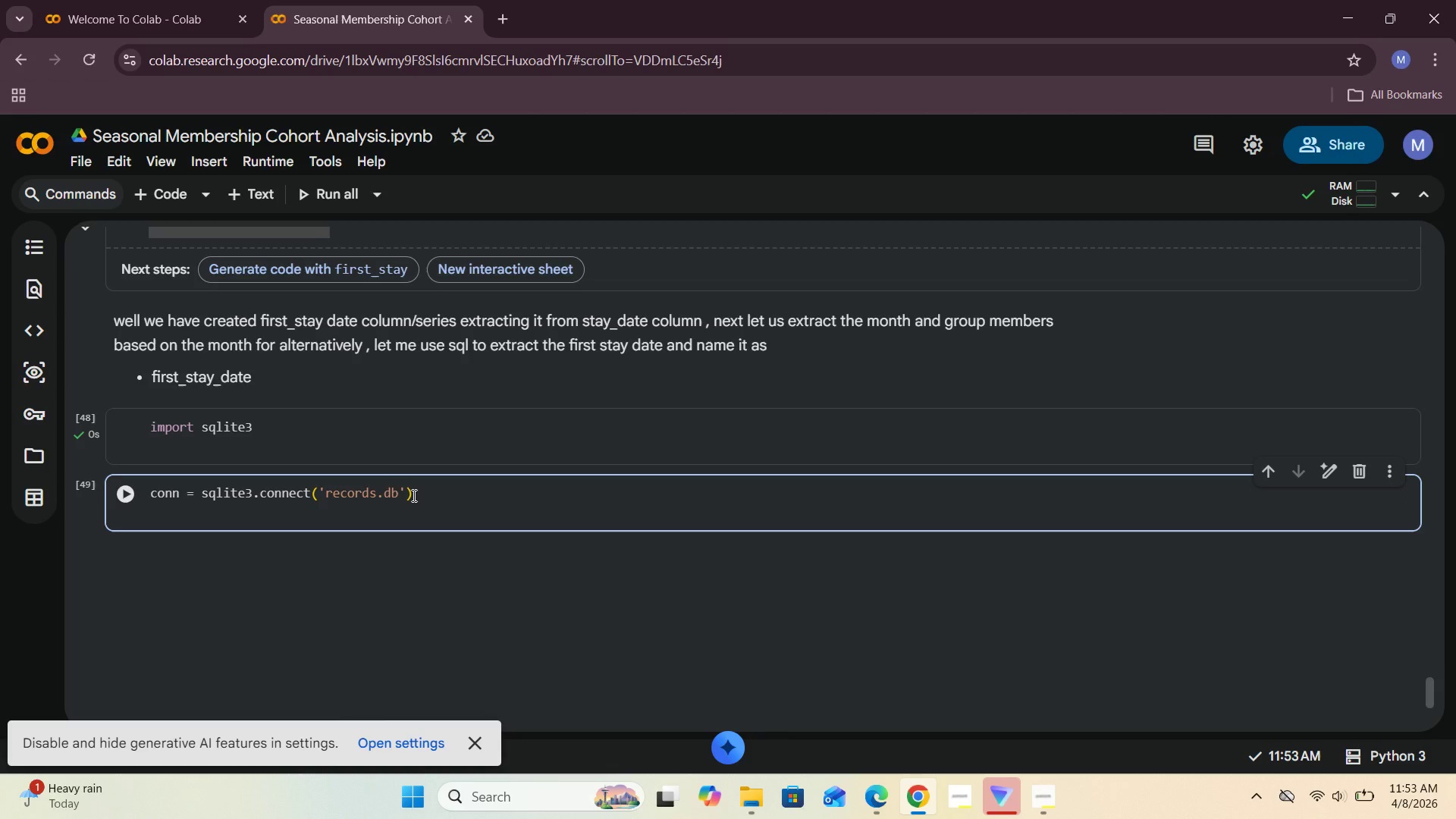 
key(Backspace)
type( record)
key(Backspace)
key(Backspace)
key(Backspace)
key(Backspace)
key(Backspace)
key(Backspace)
key(Backspace)
 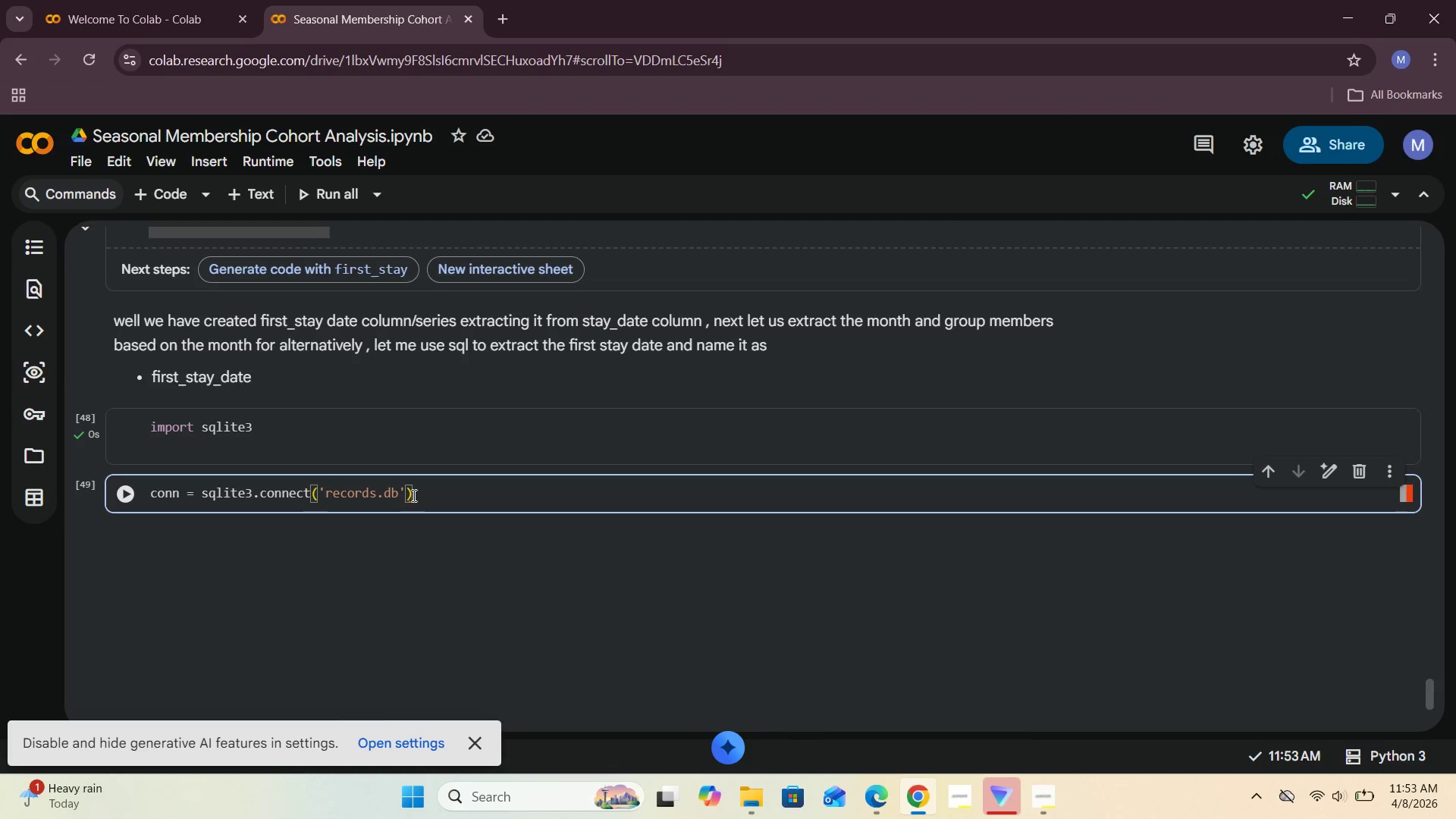 
key(Enter)
 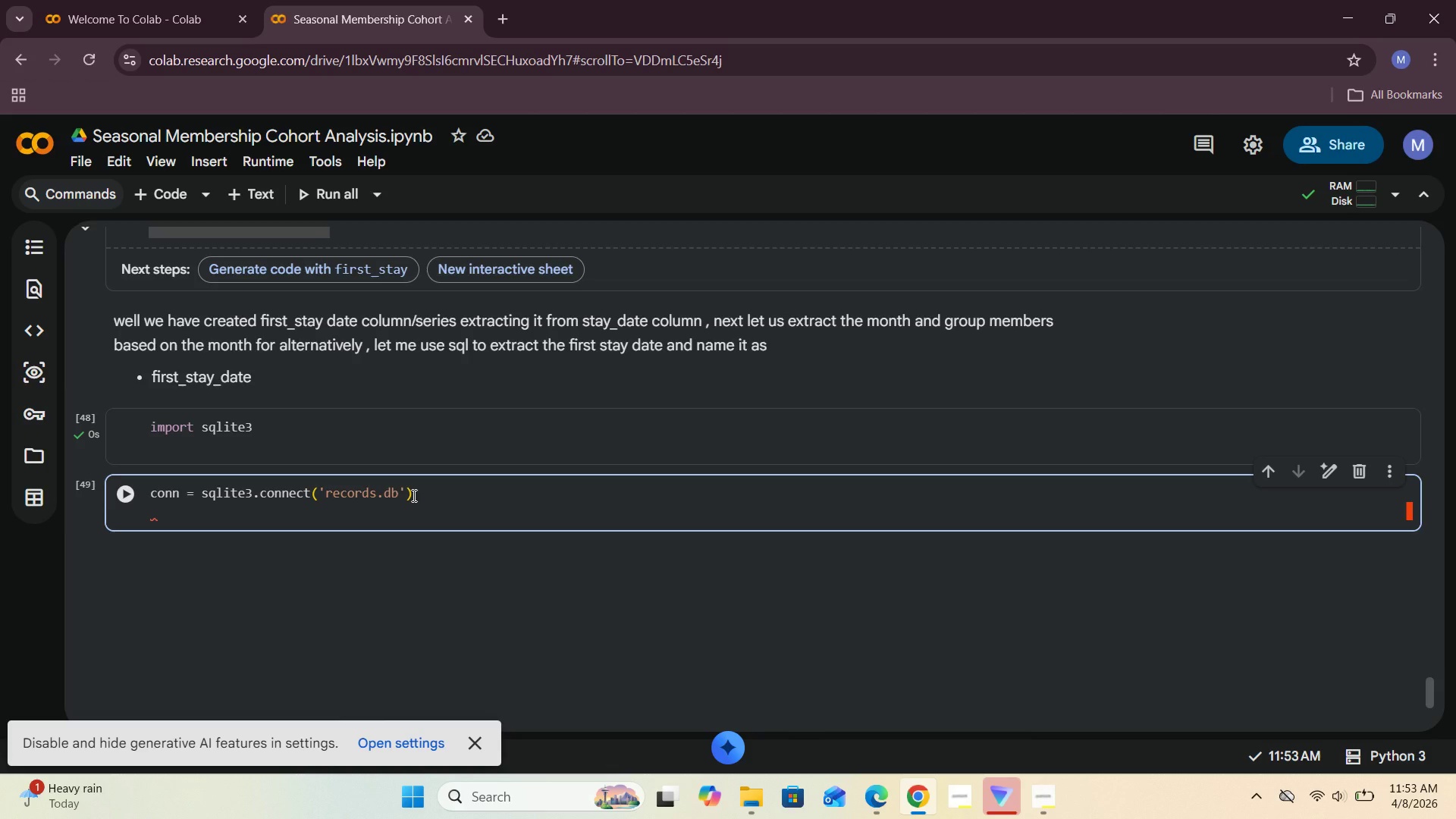 
type(records_df.to_sql()
 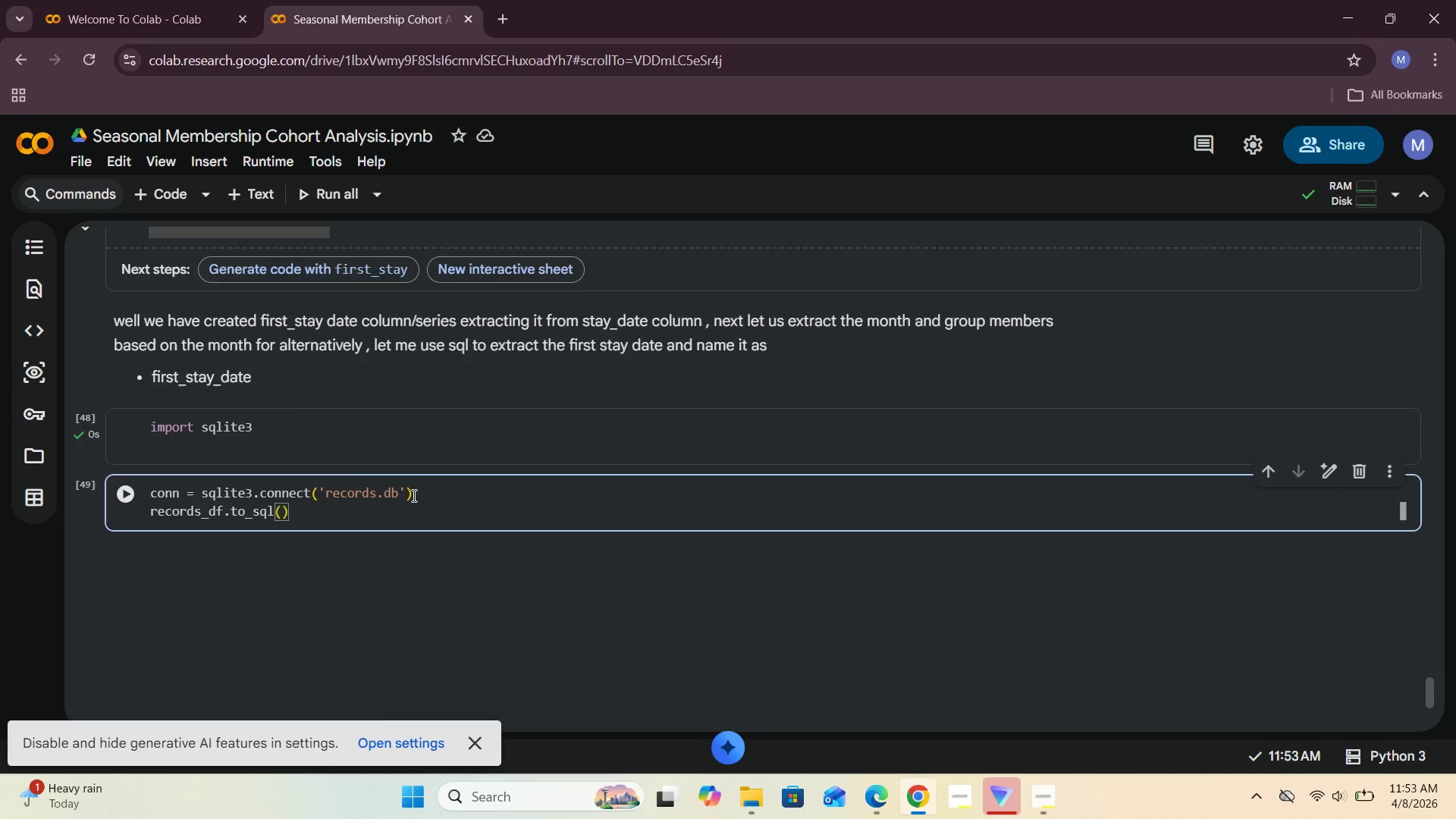 
left_click([259, 496])
 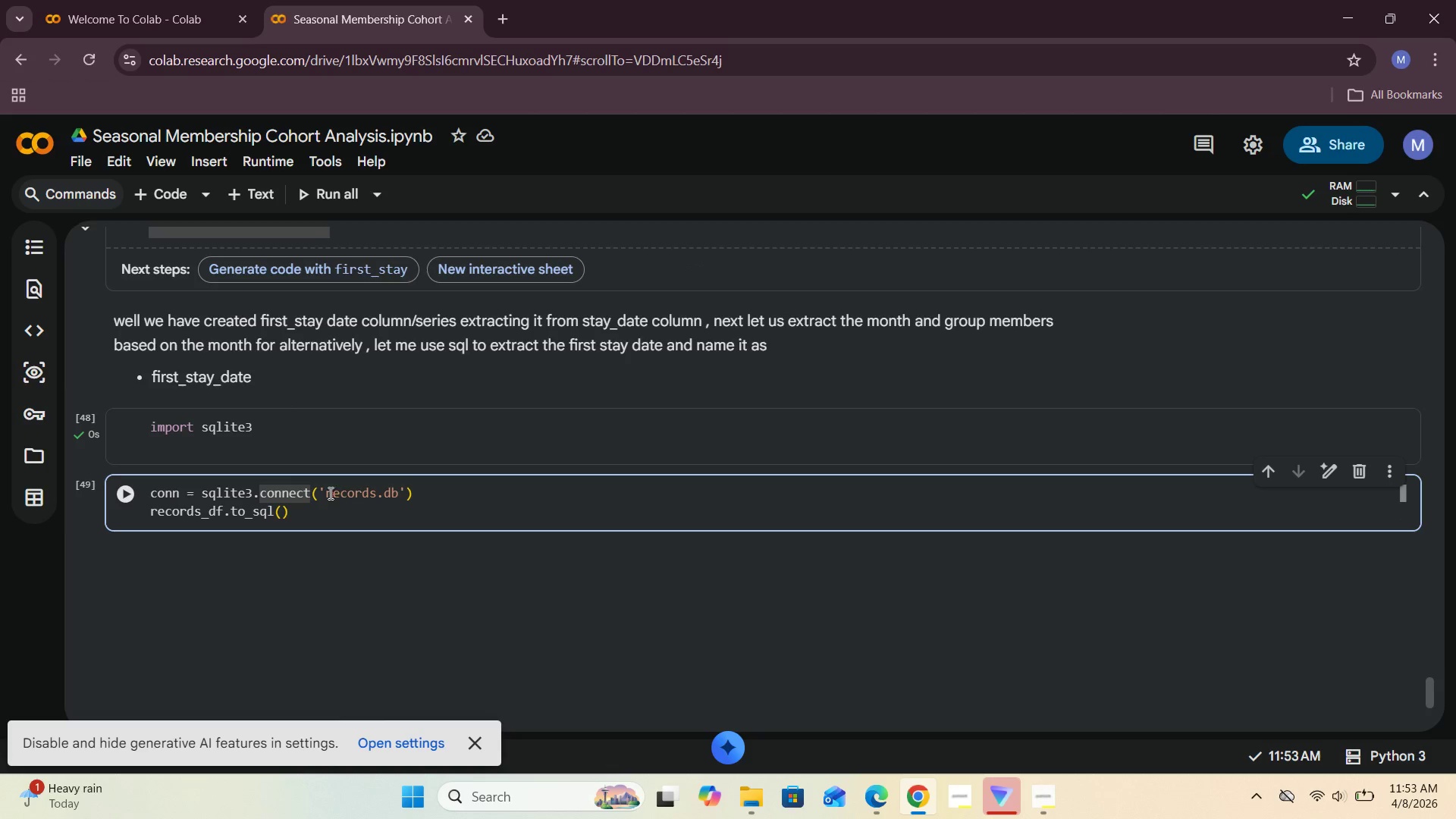 
left_click_drag(start_coordinate=[324, 493], to_coordinate=[397, 492])
 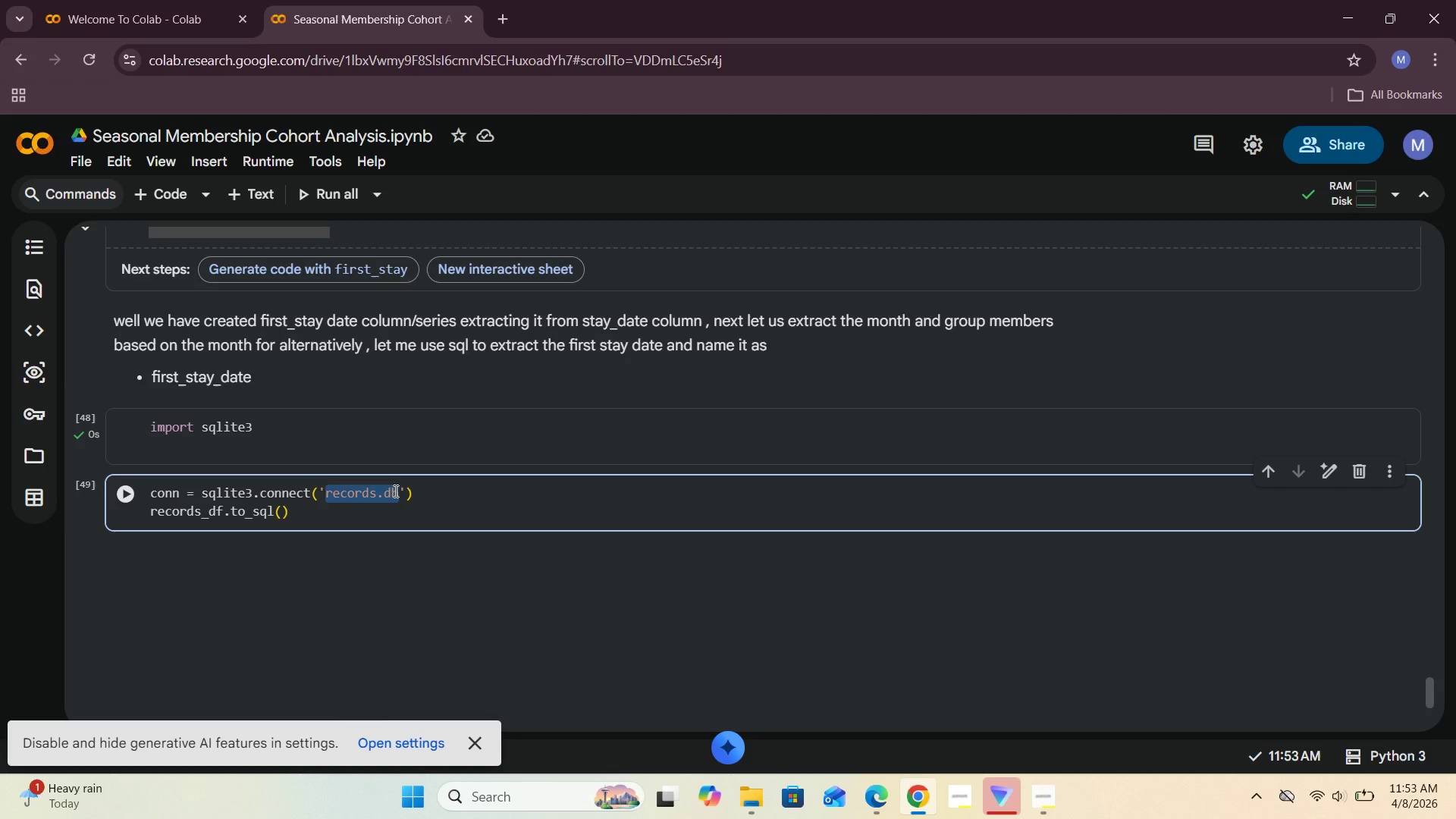 
key(Control+C)
 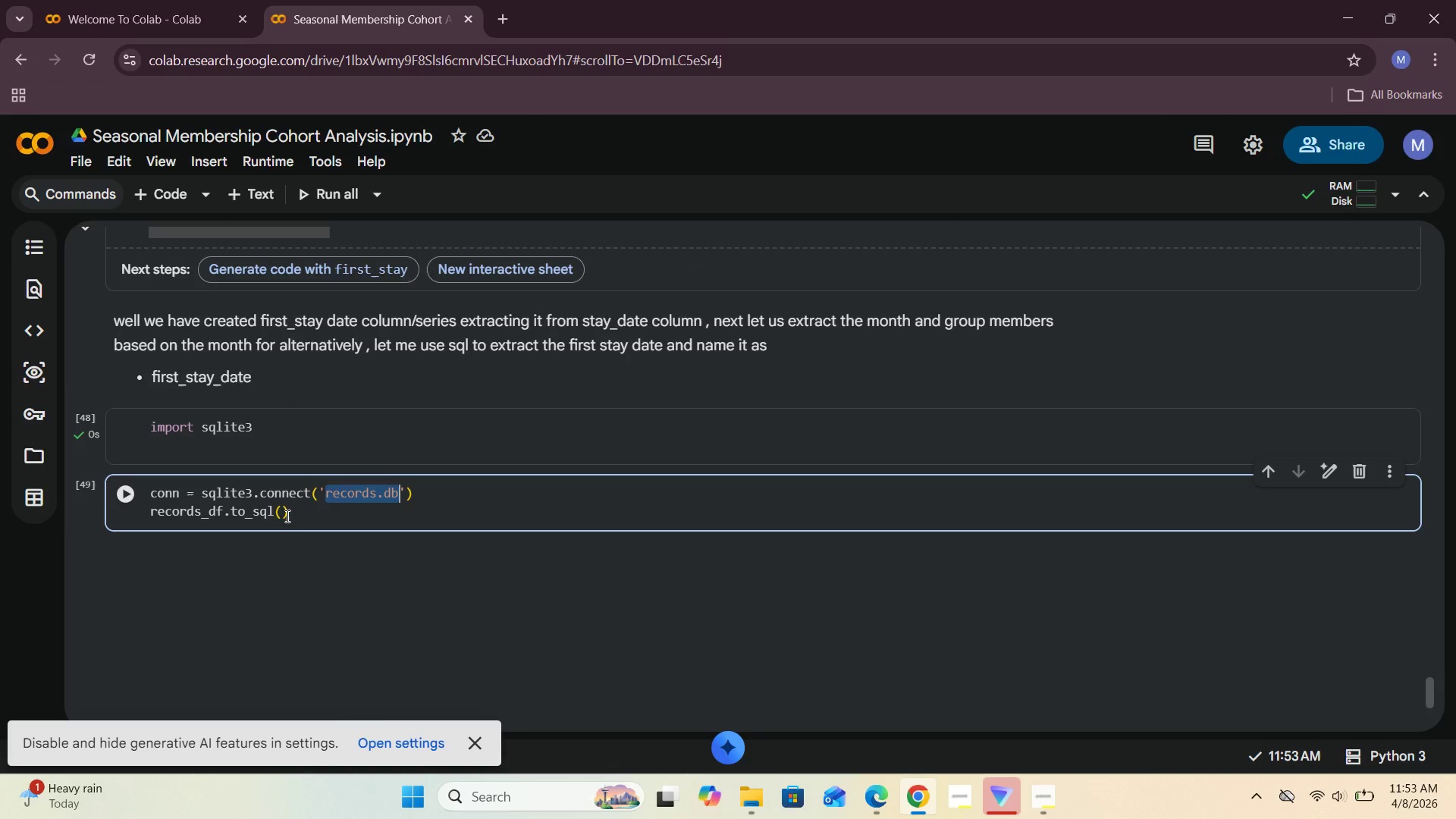 
left_click([283, 513])
 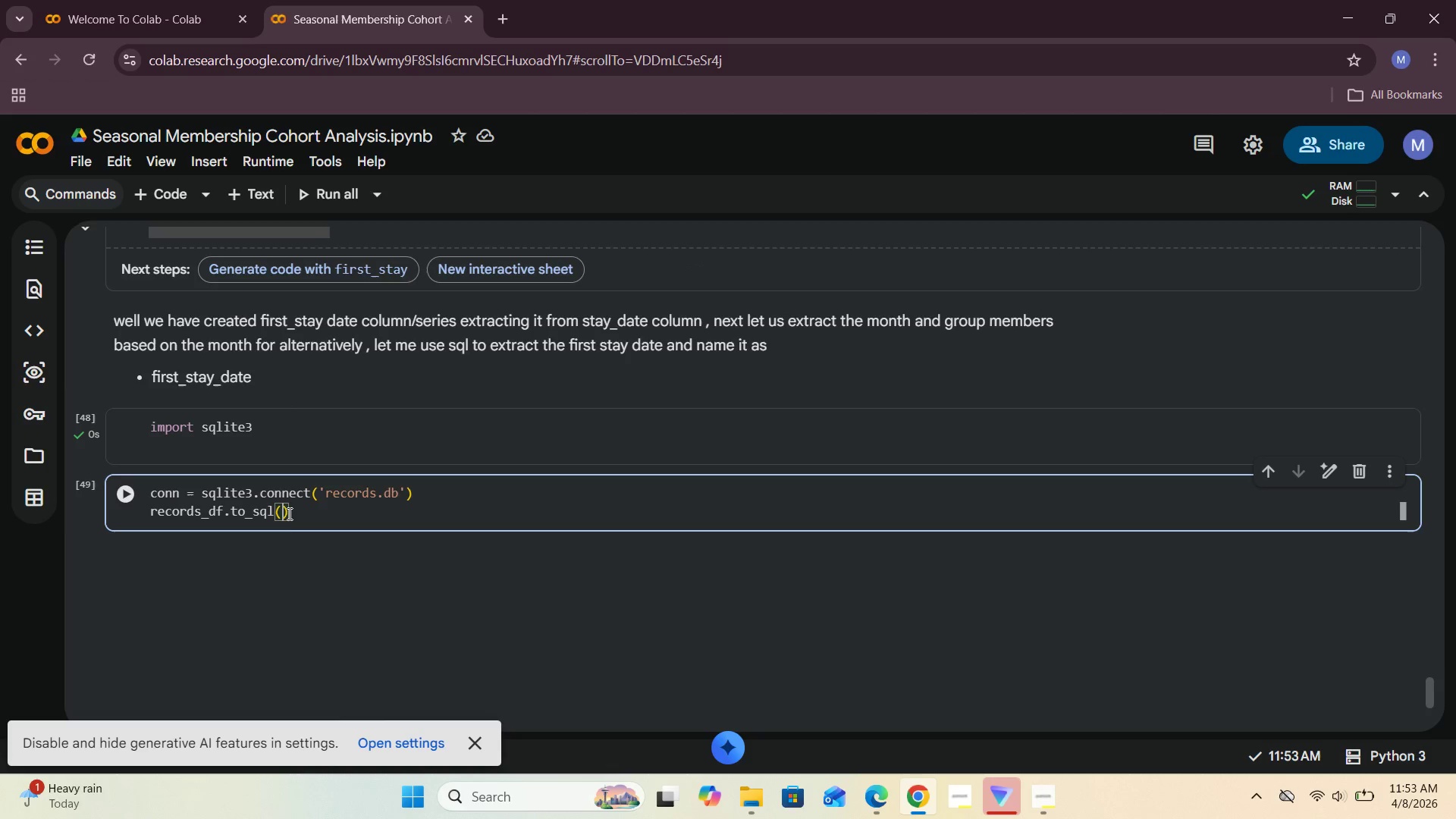 
key(Control+V)
 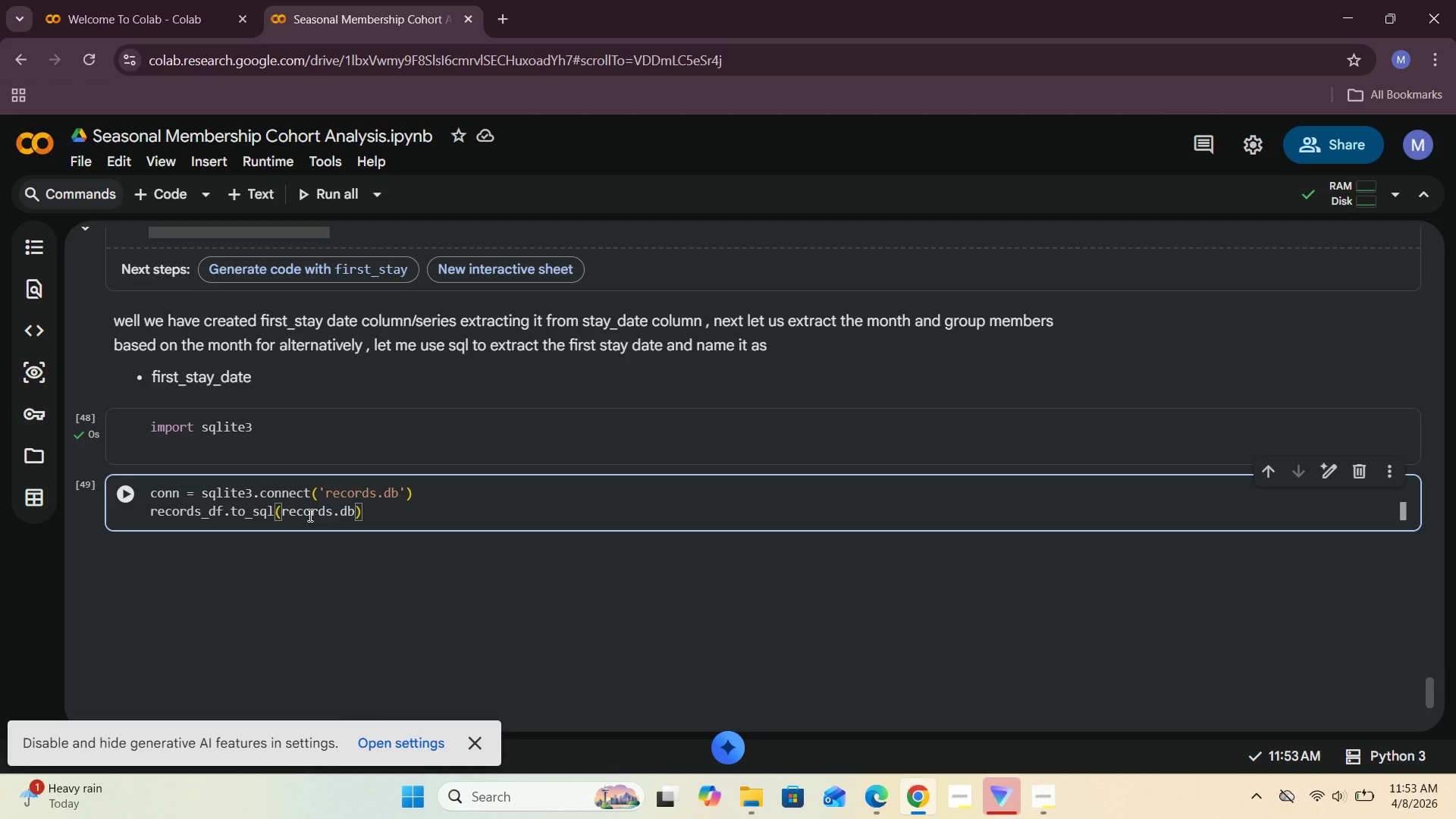 
key(Quote)
 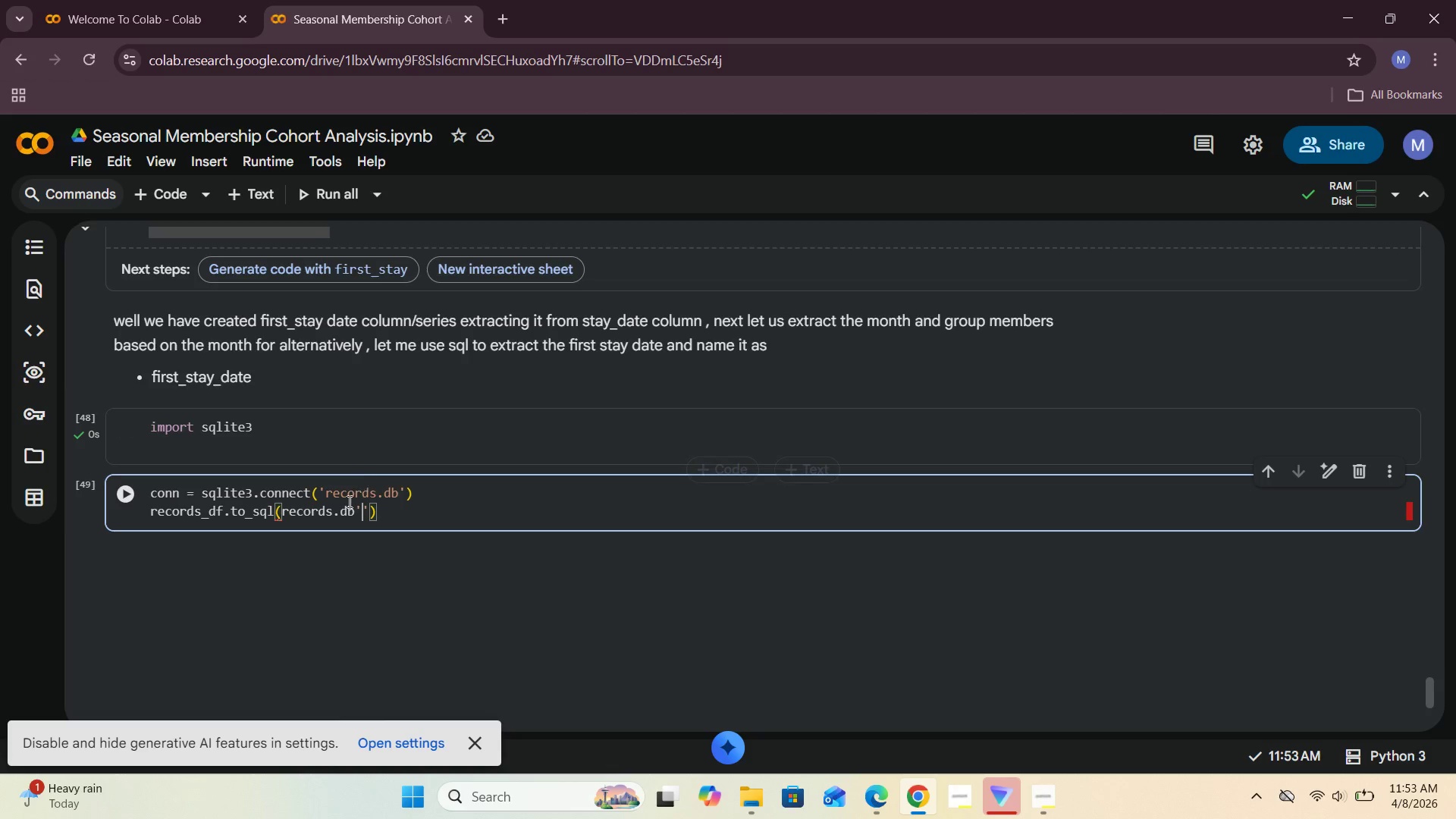 
left_click_drag(start_coordinate=[353, 512], to_coordinate=[283, 519])
 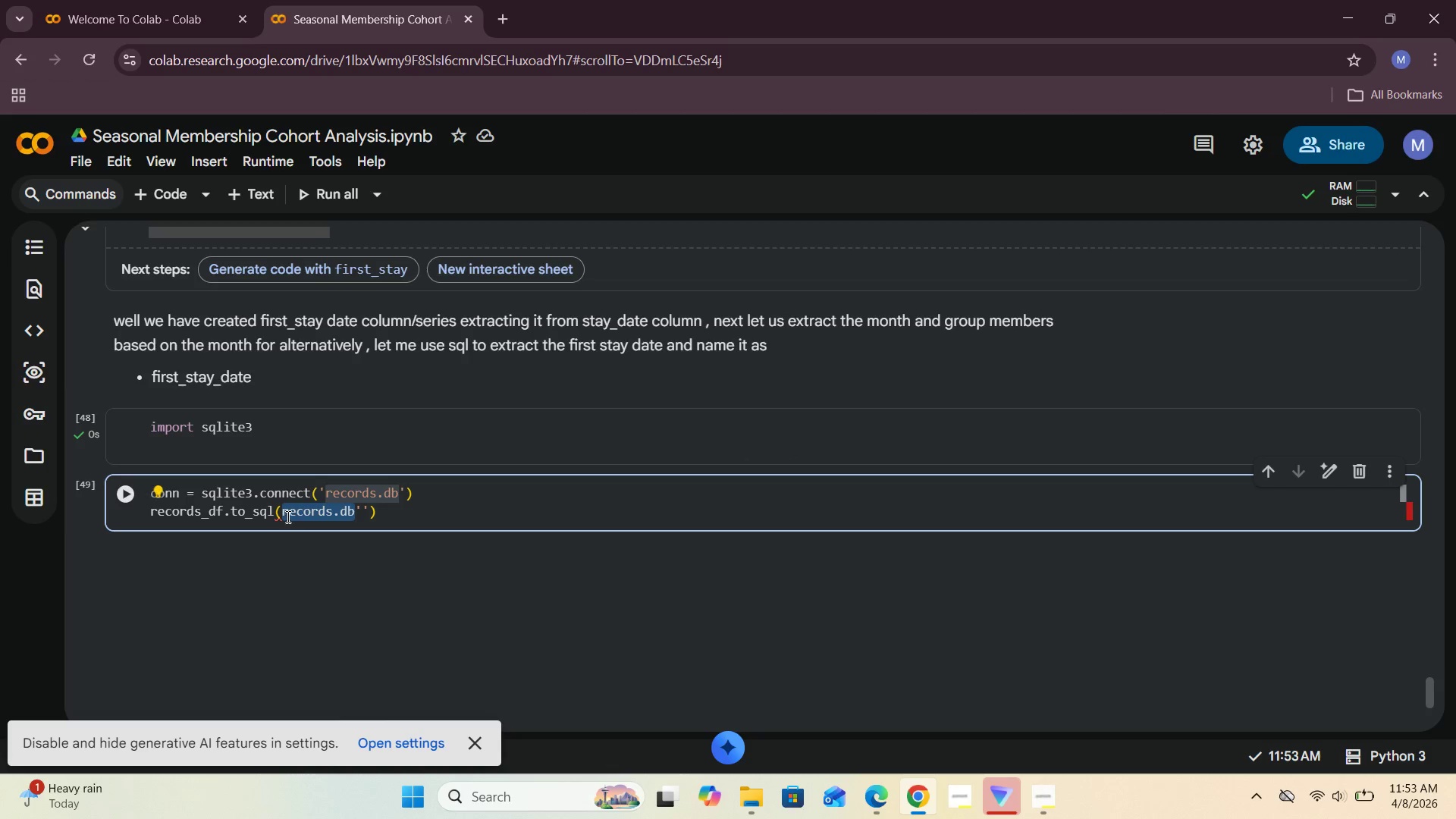 
key(Control+C)
 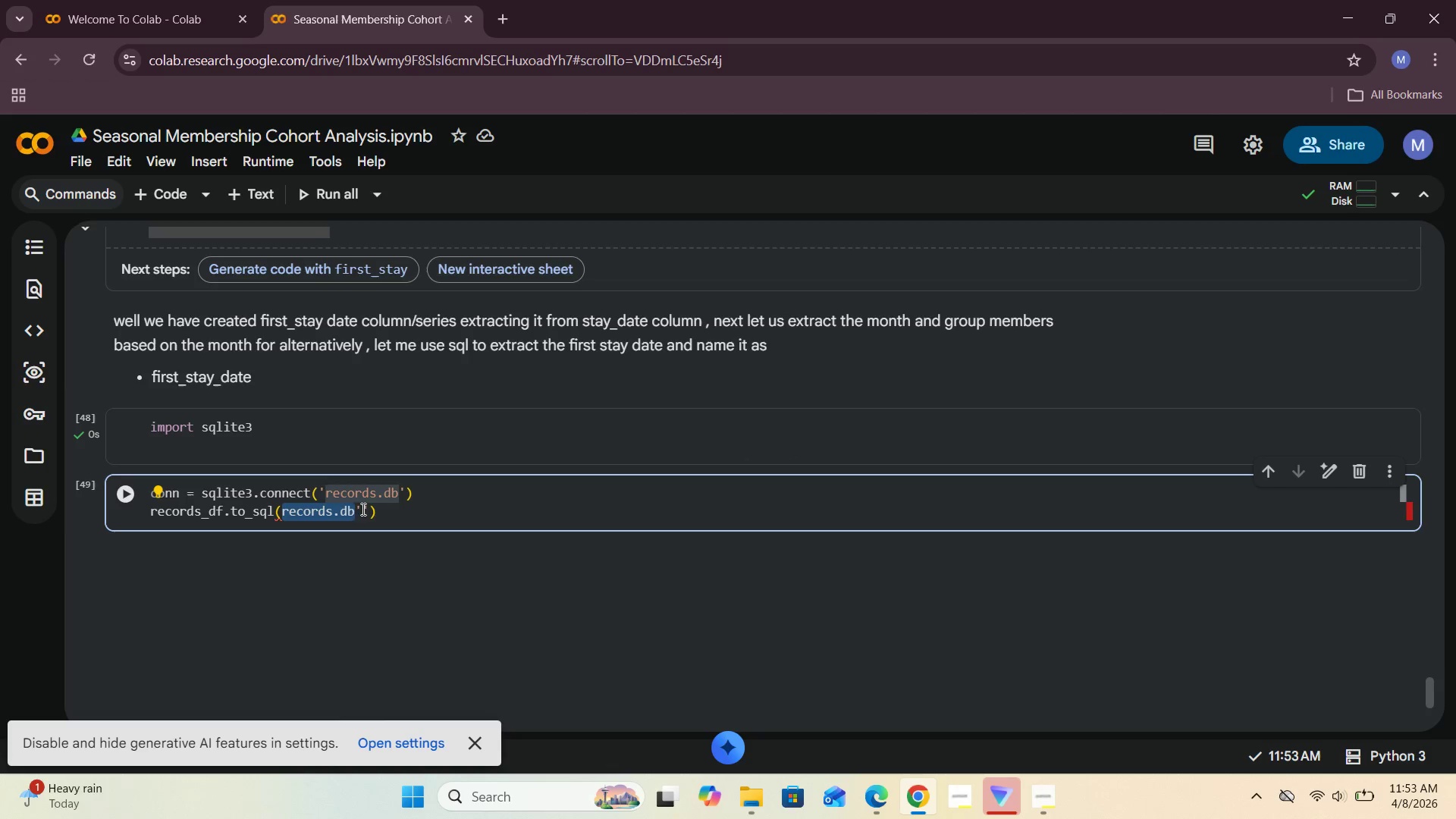 
key(Control+X)
 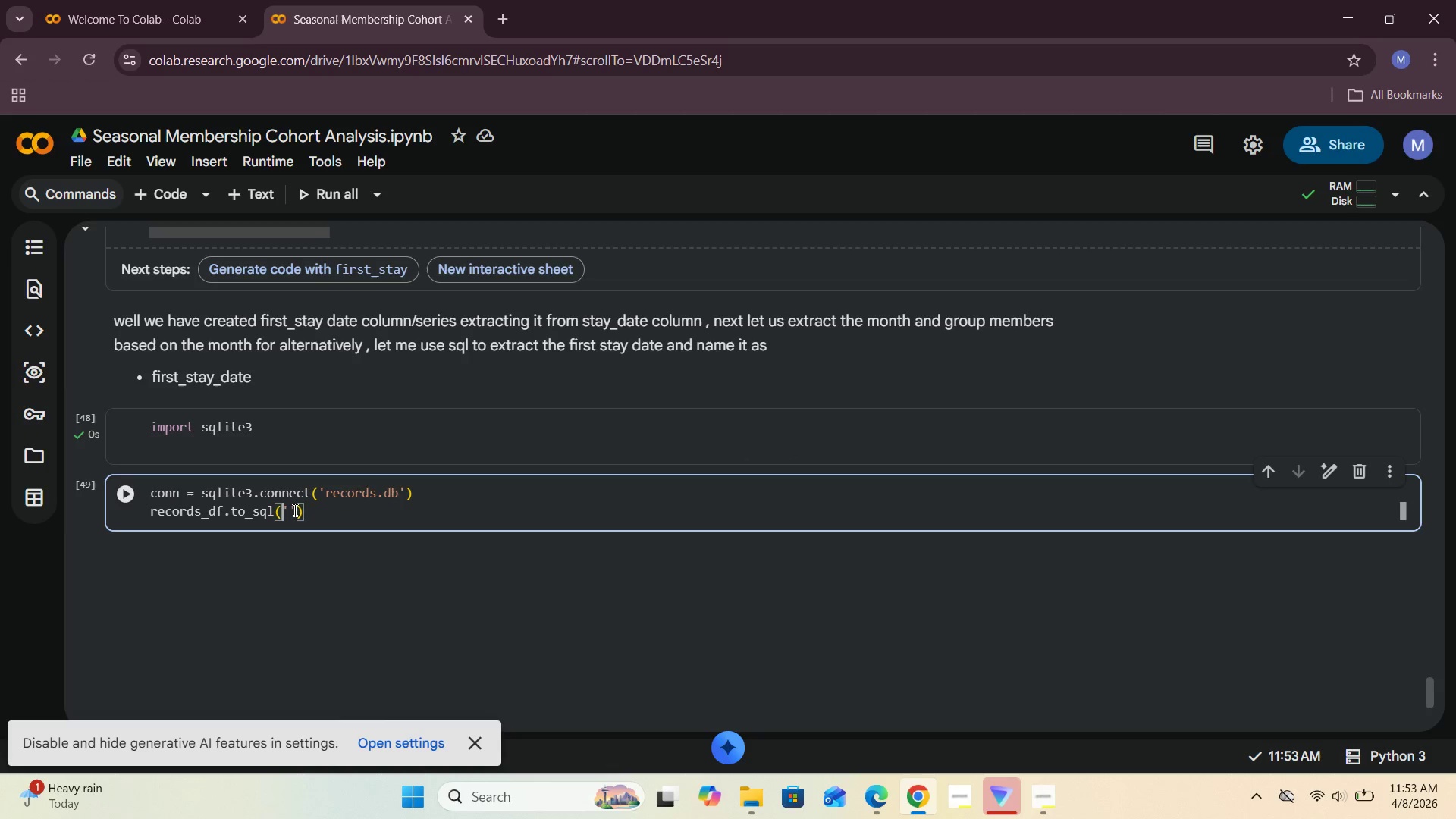 
left_click([290, 511])
 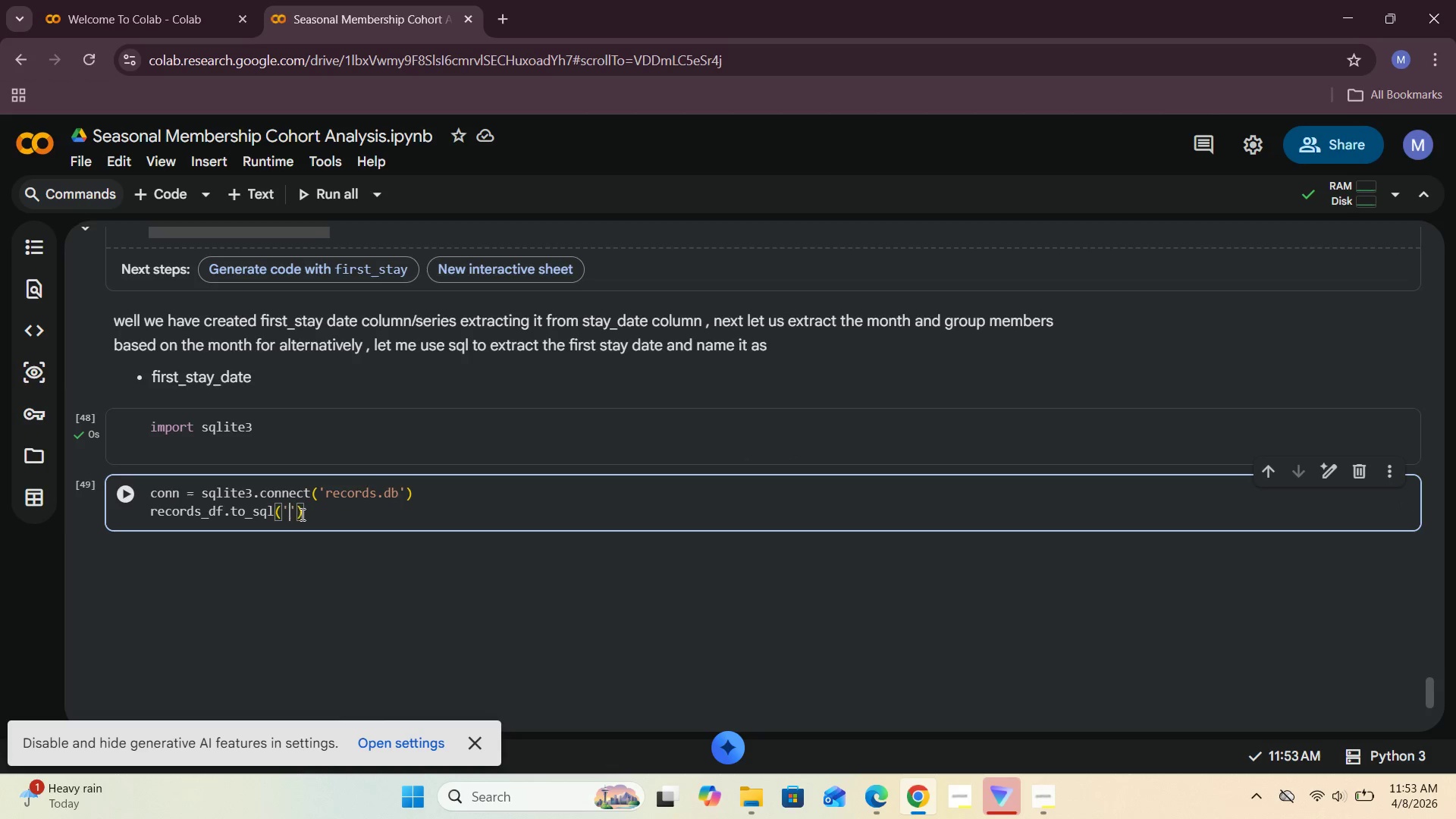 
key(Control+V)
 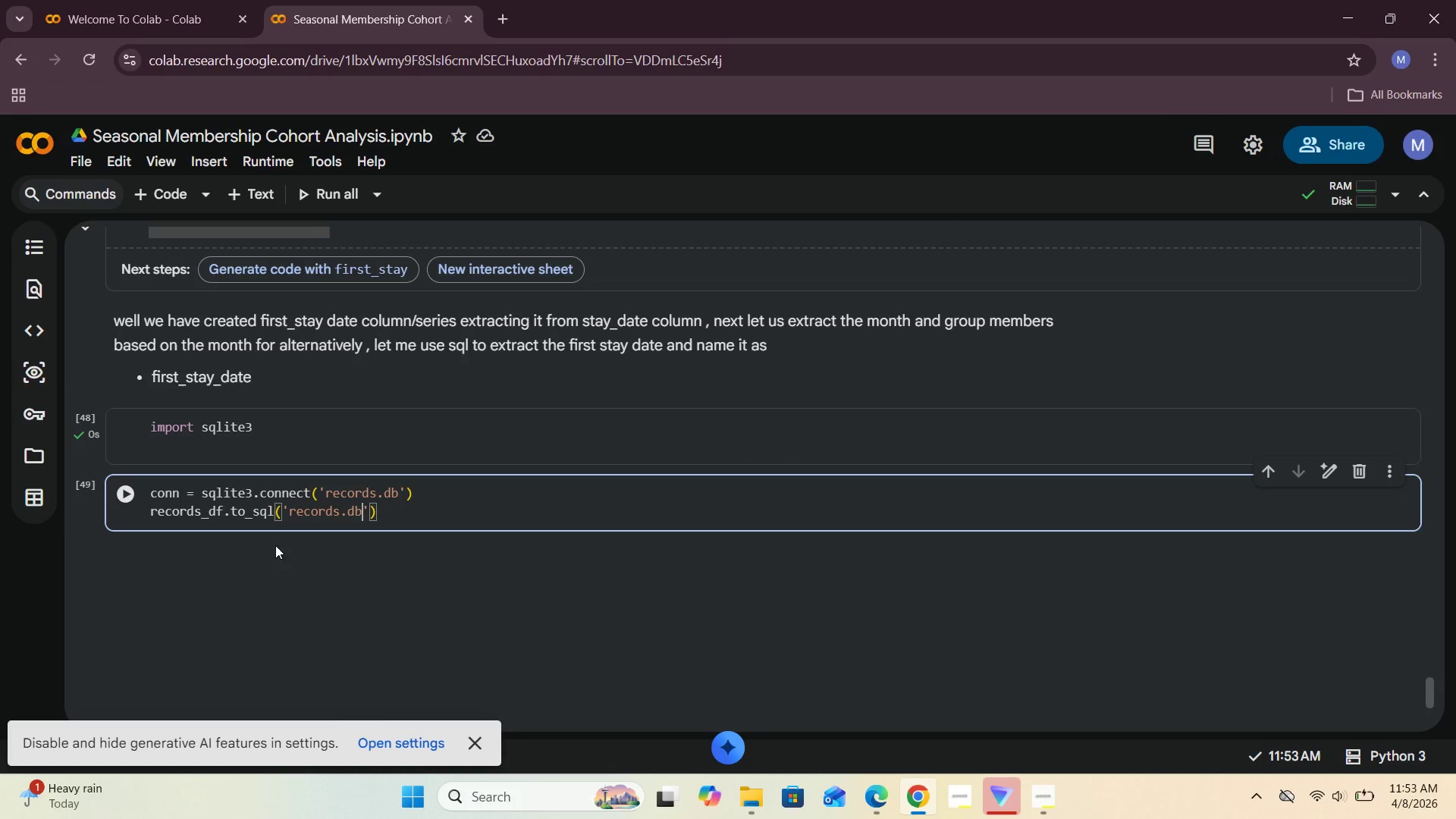 
left_click([126, 494])
 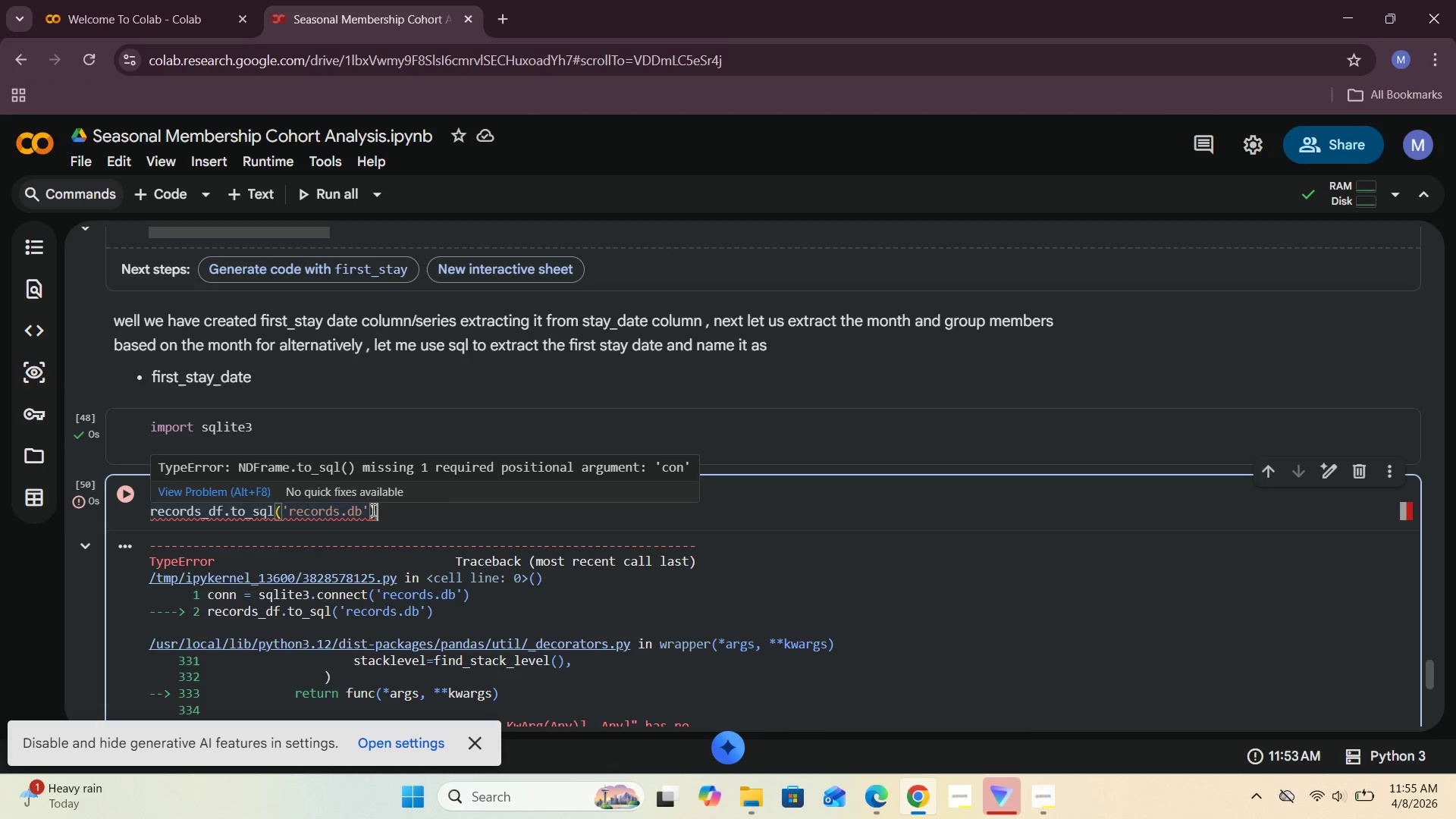 
wait(86.72)
 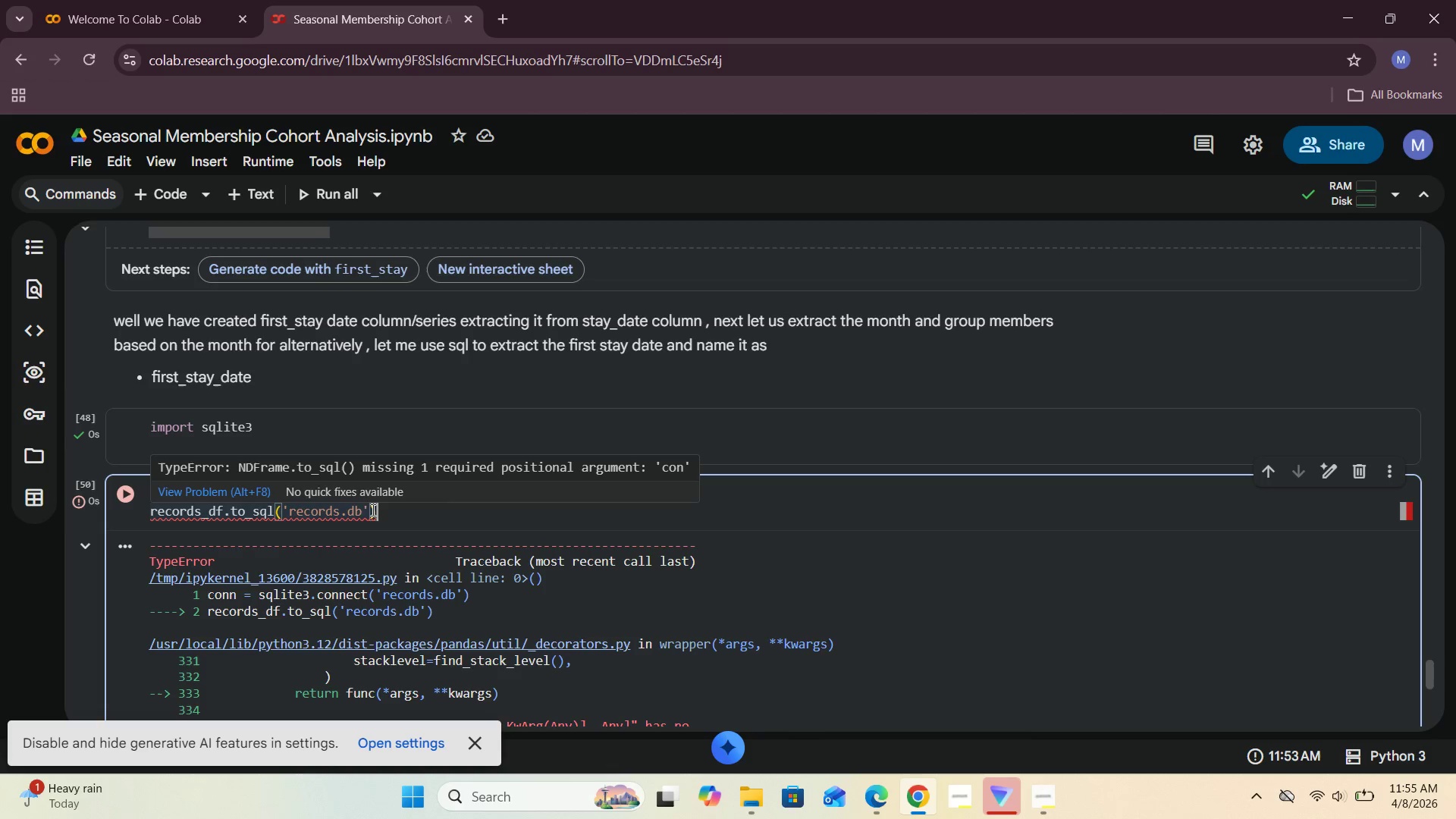 
left_click([369, 517])
 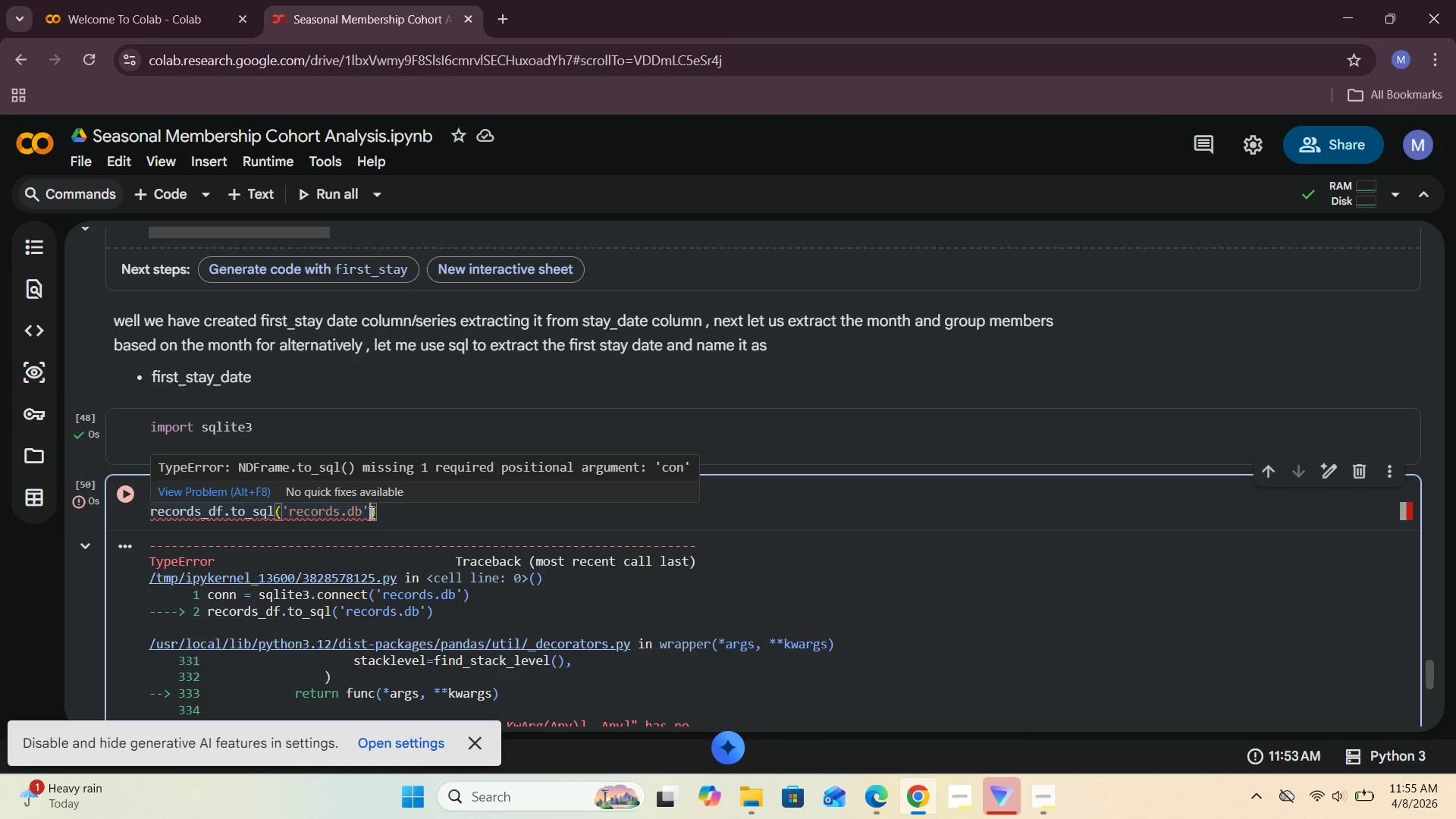 
left_click([392, 514])
 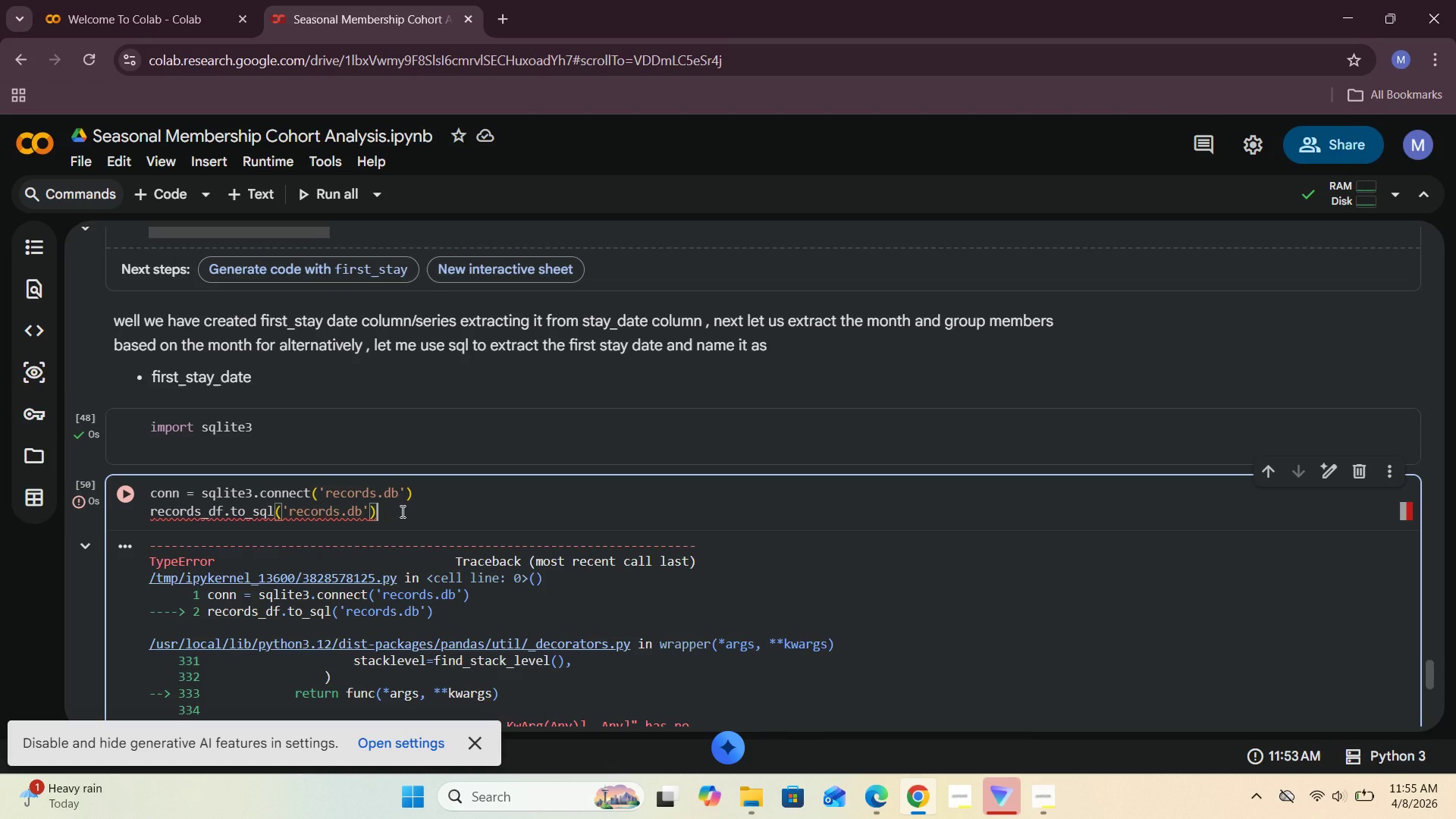 
wait(5.59)
 